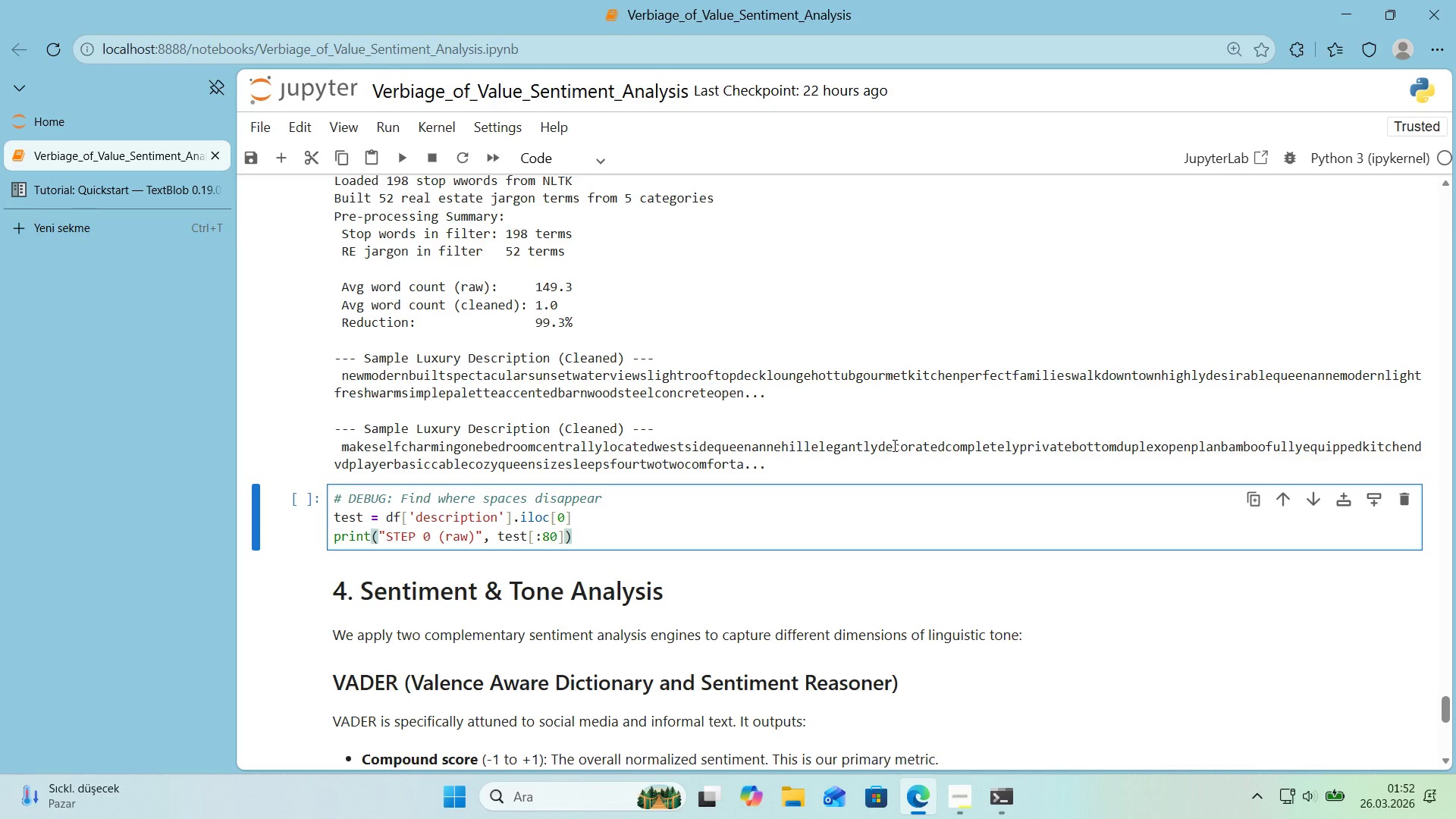 
key(Enter)
 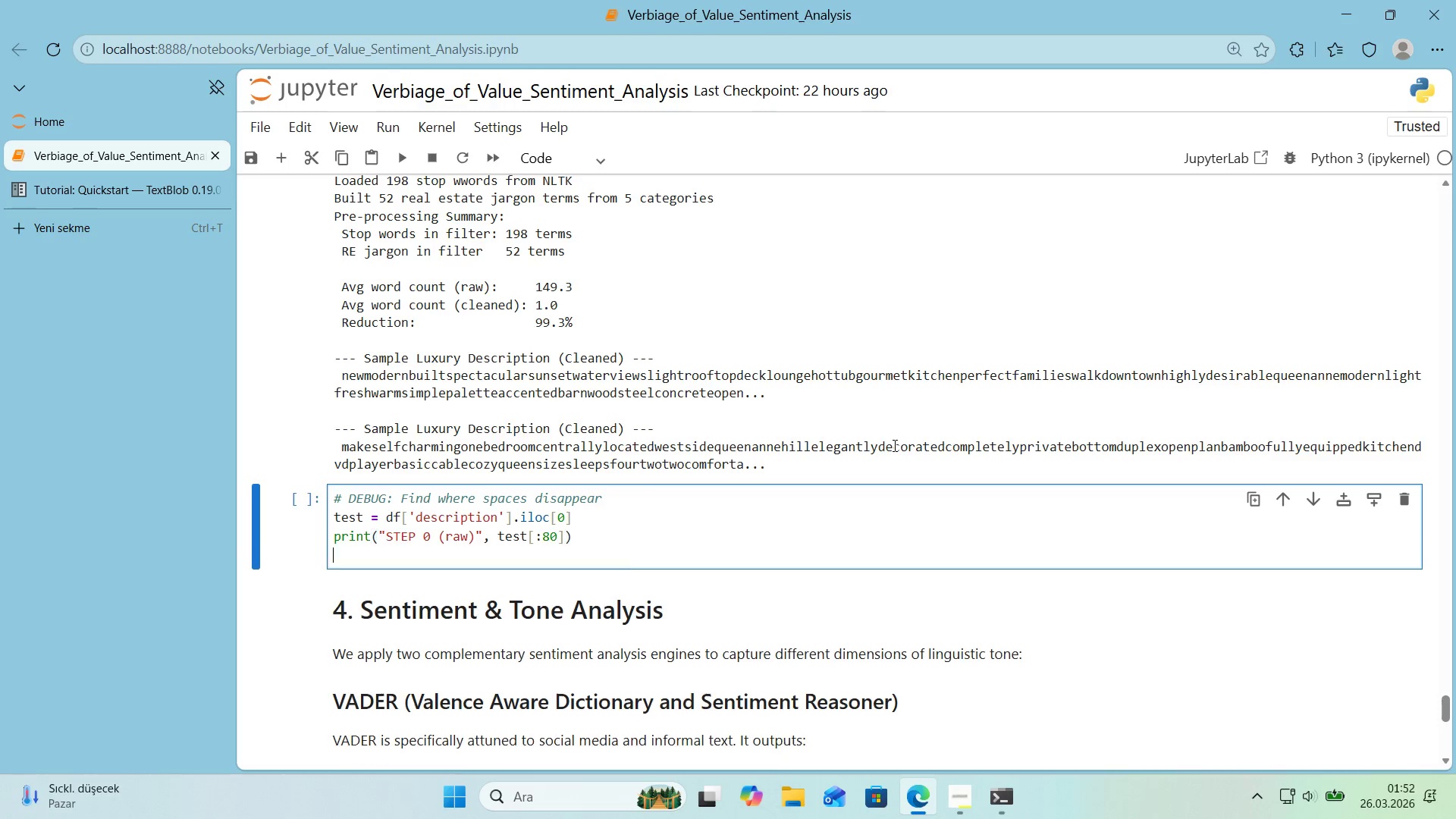 
key(Enter)
 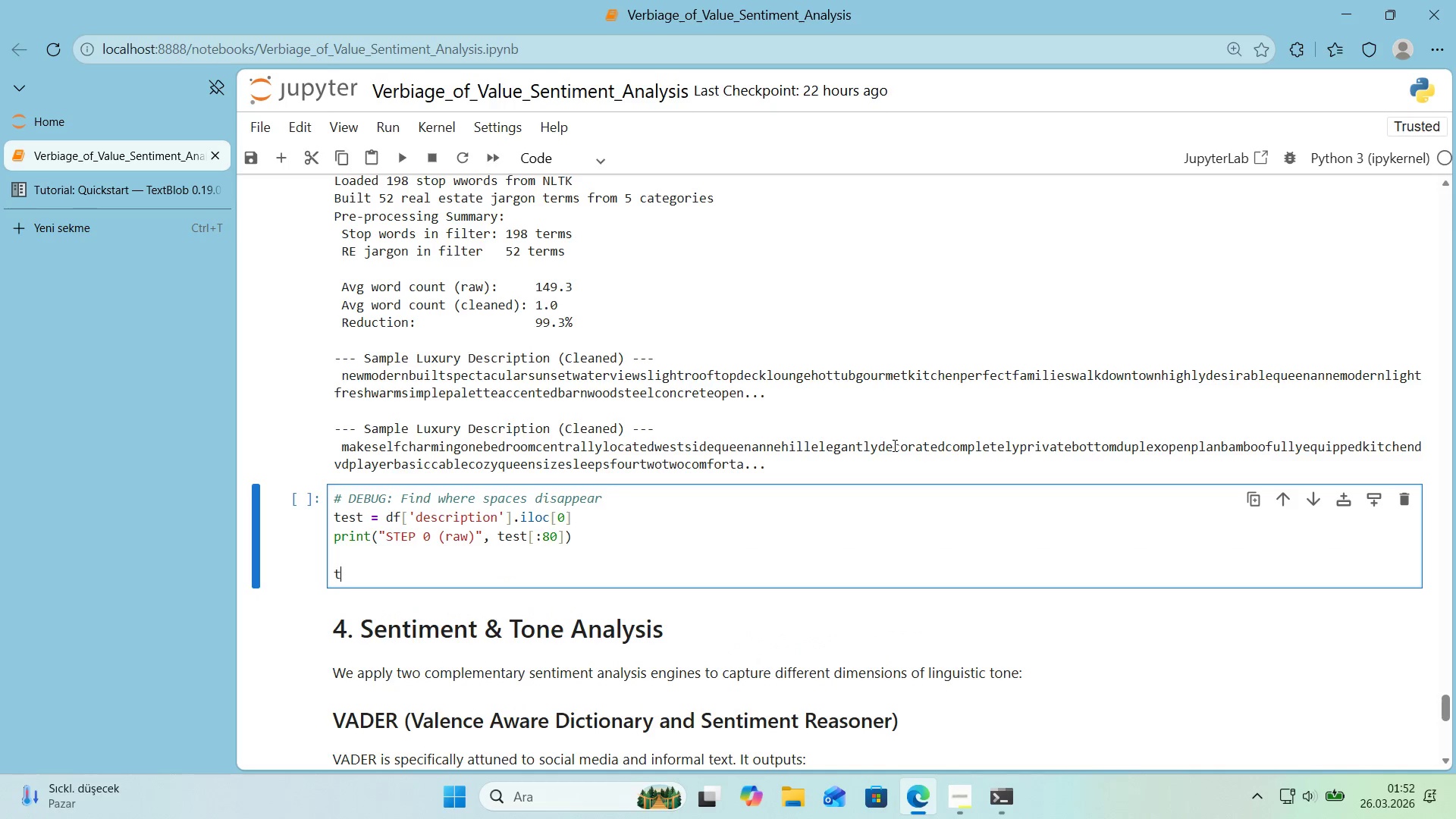 
type(test ()
key(Backspace)
type() test..lower)
key(Backspace)
key(Backspace)
key(Backspace)
key(Backspace)
key(Backspace)
key(Backspace)
key(Backspace)
type(.lower*()
 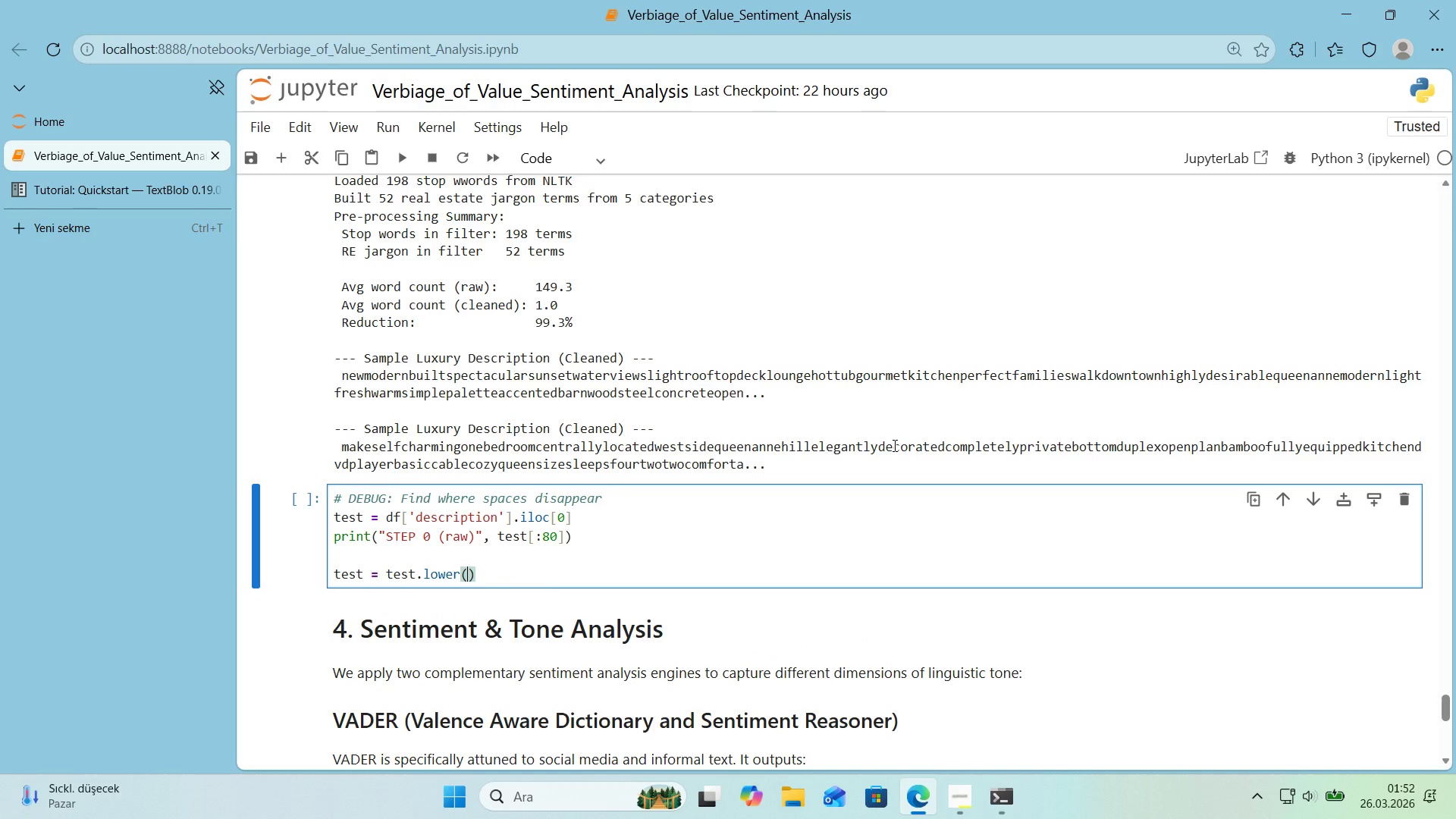 
 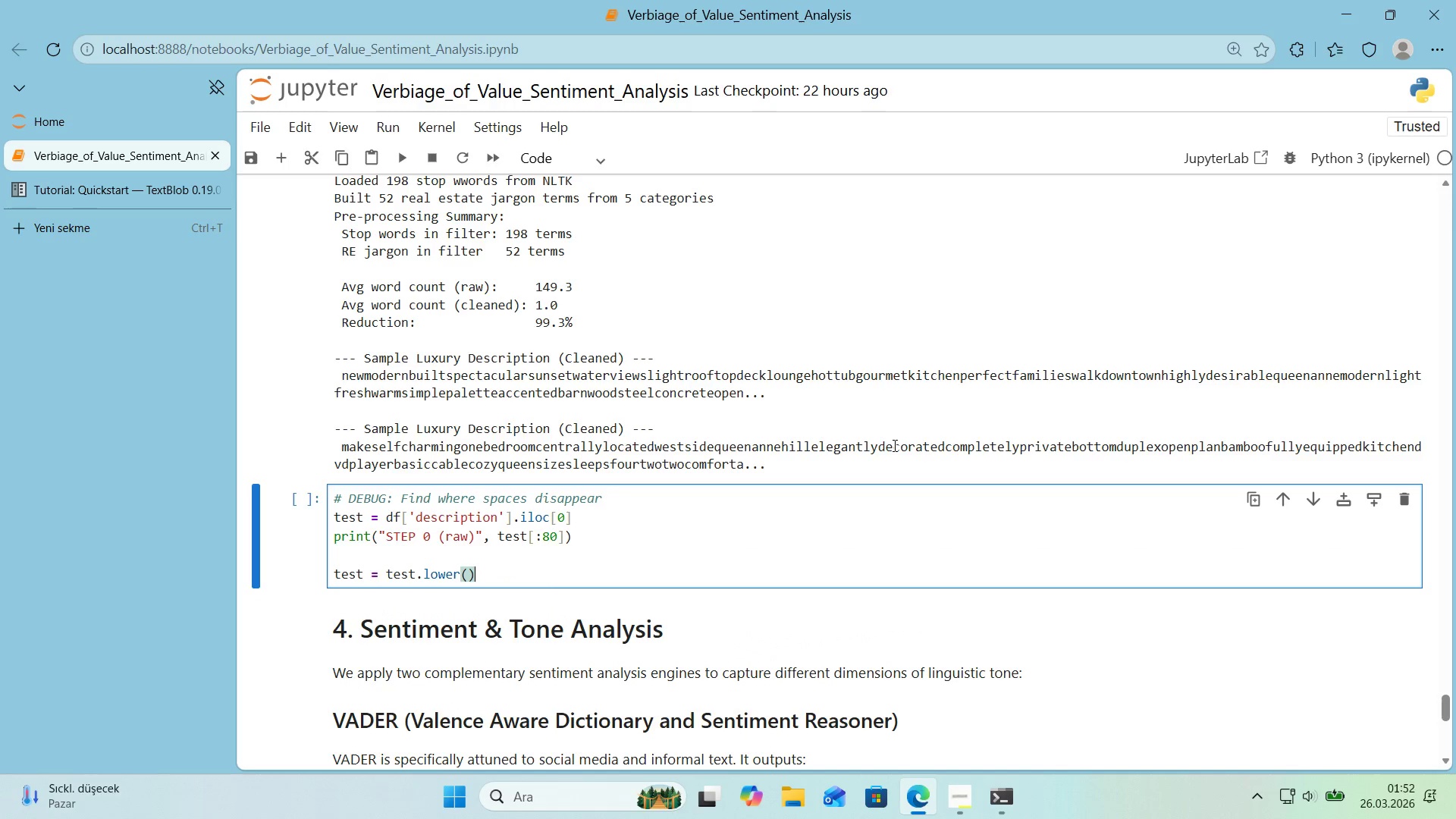 
key(ArrowLeft)
 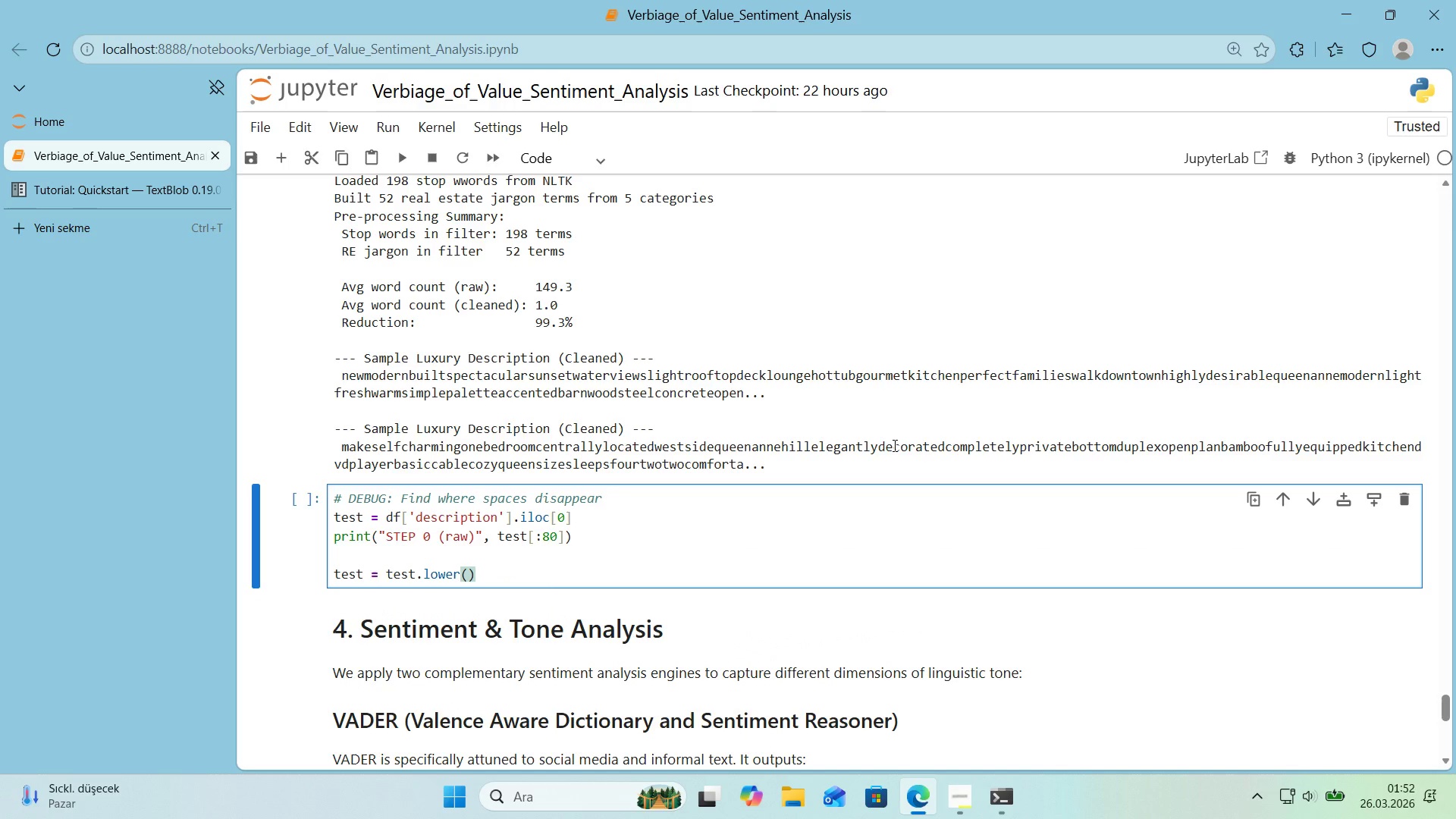 
key(ArrowRight)
 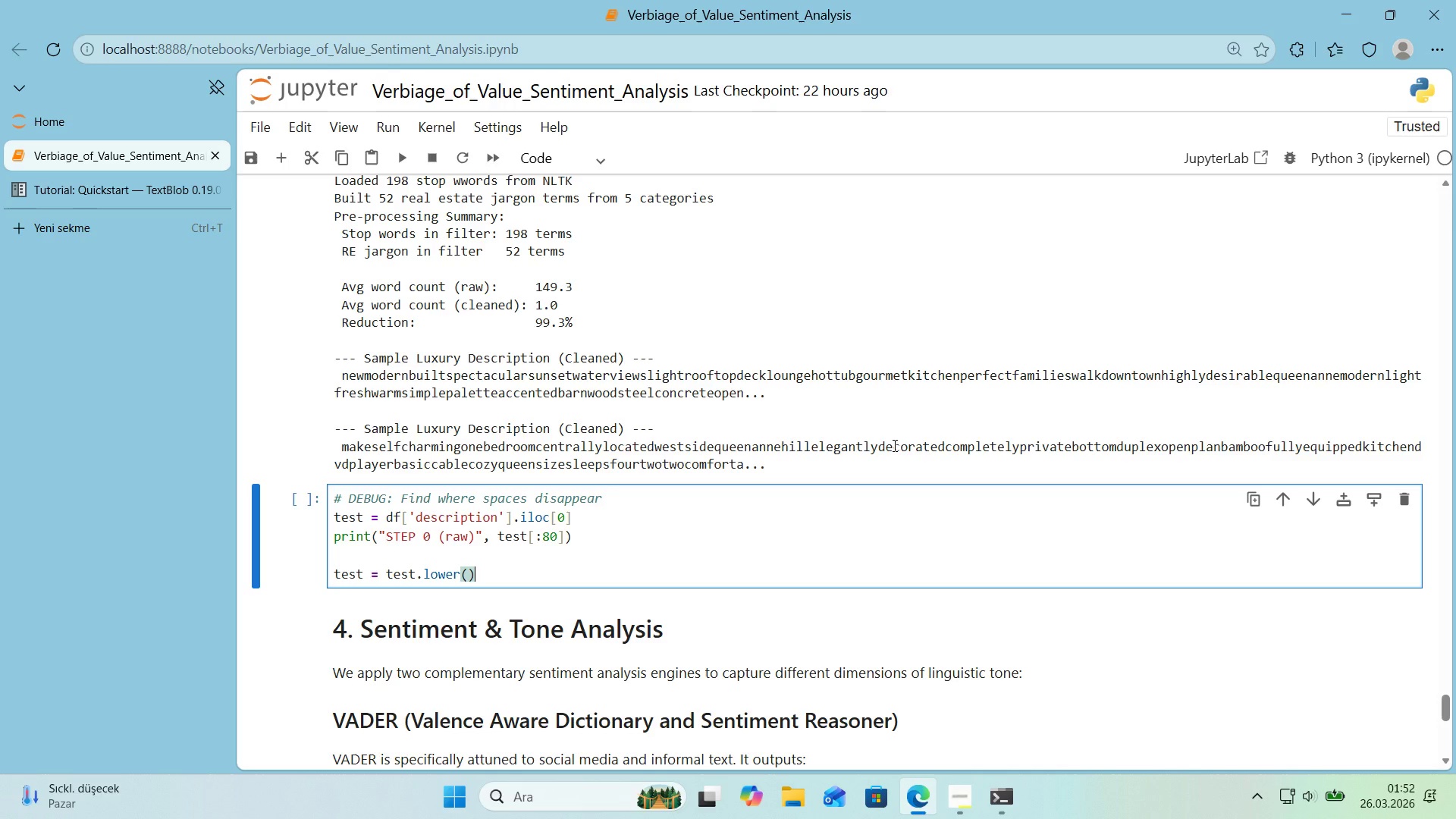 
key(Enter)
 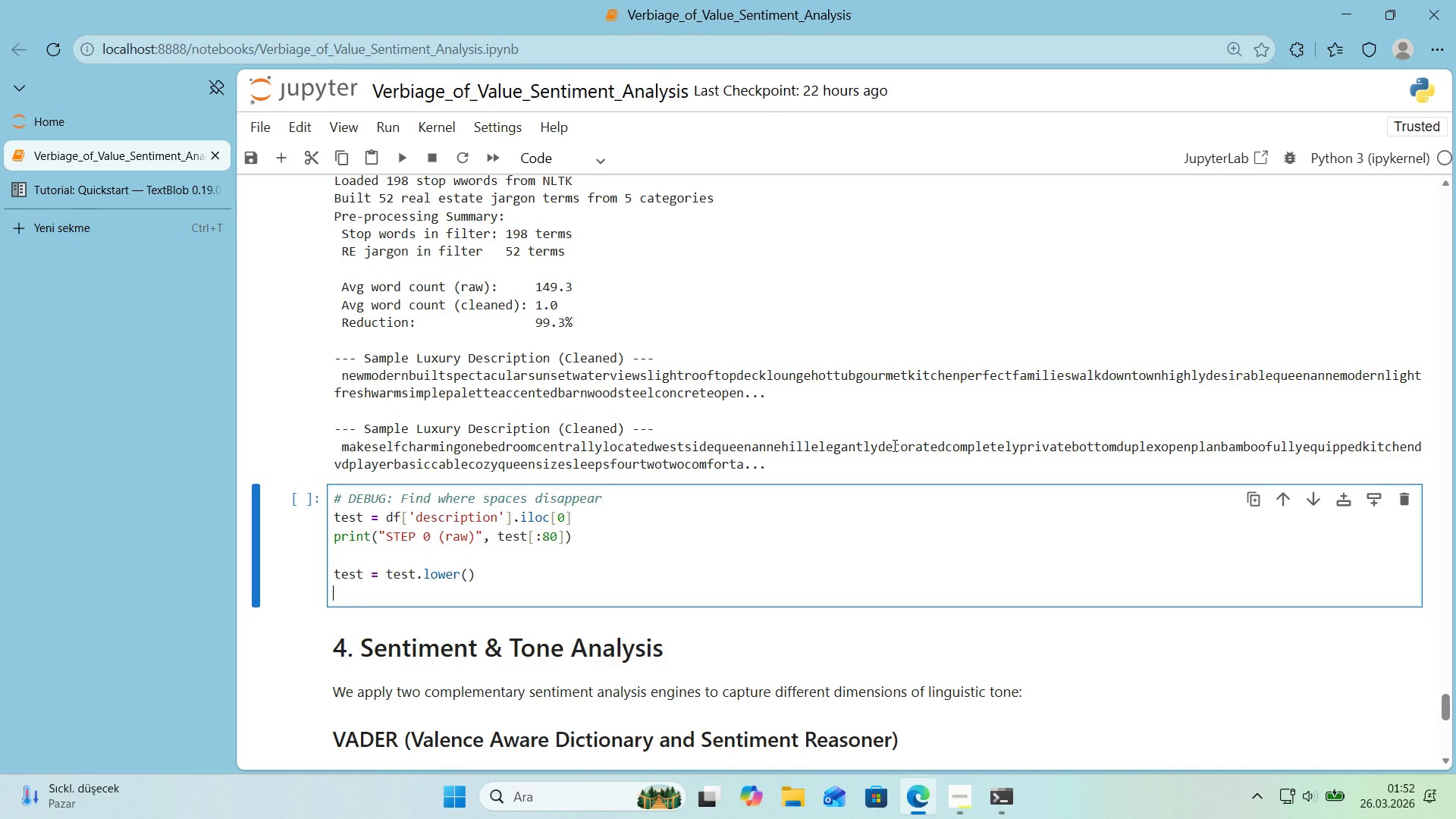 
type(pr'nt*()
 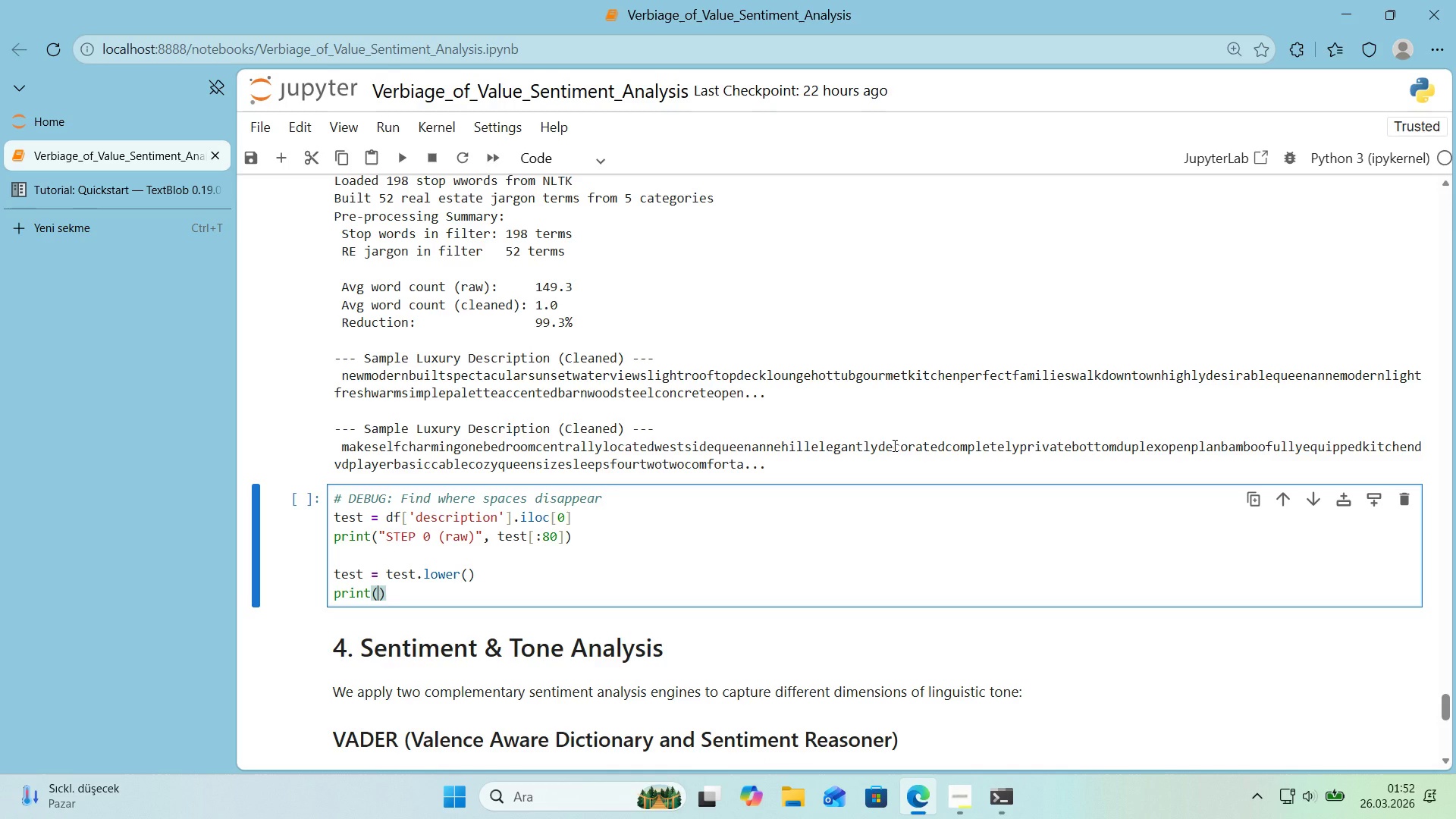 
 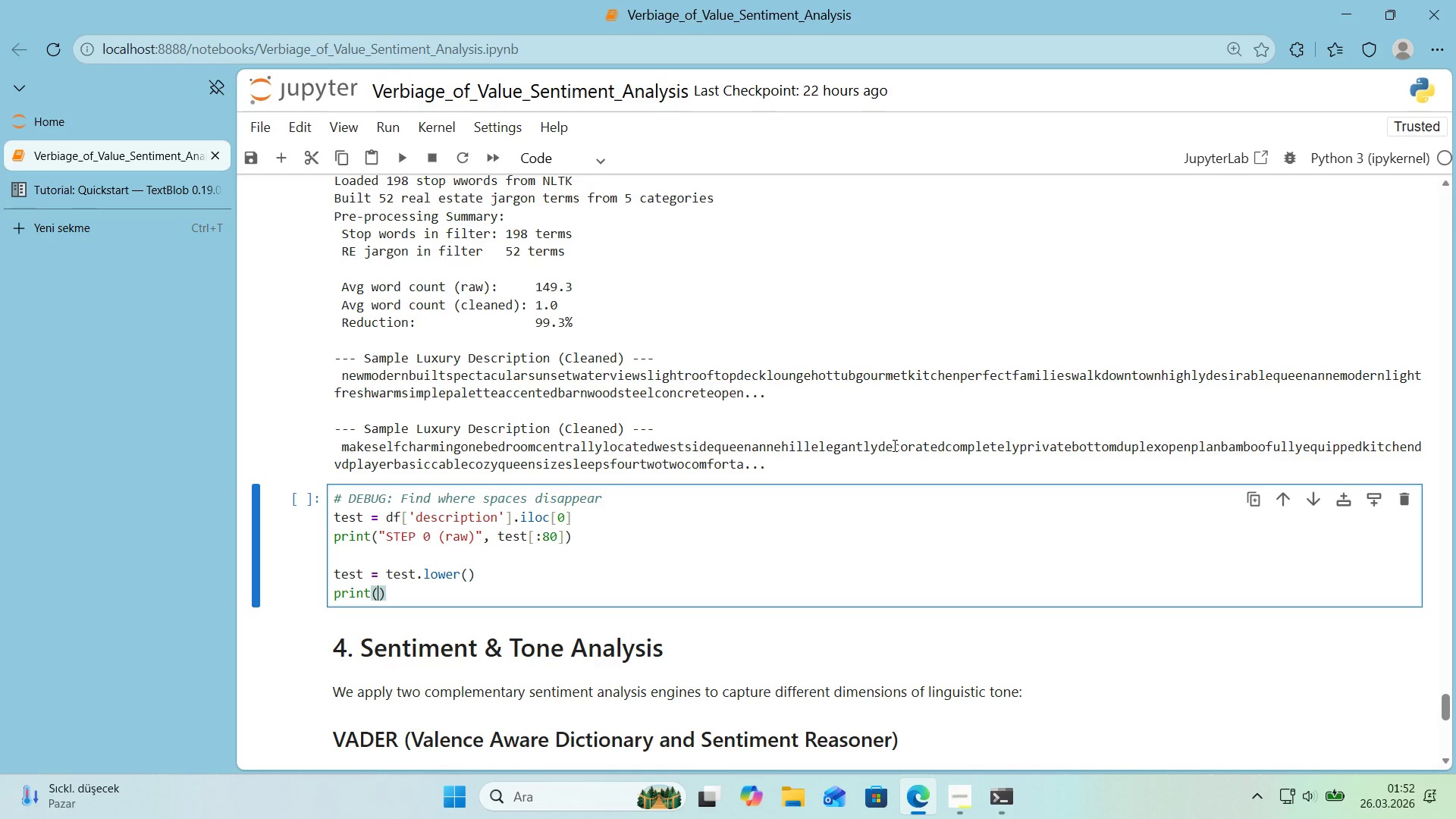 
key(ArrowLeft)
 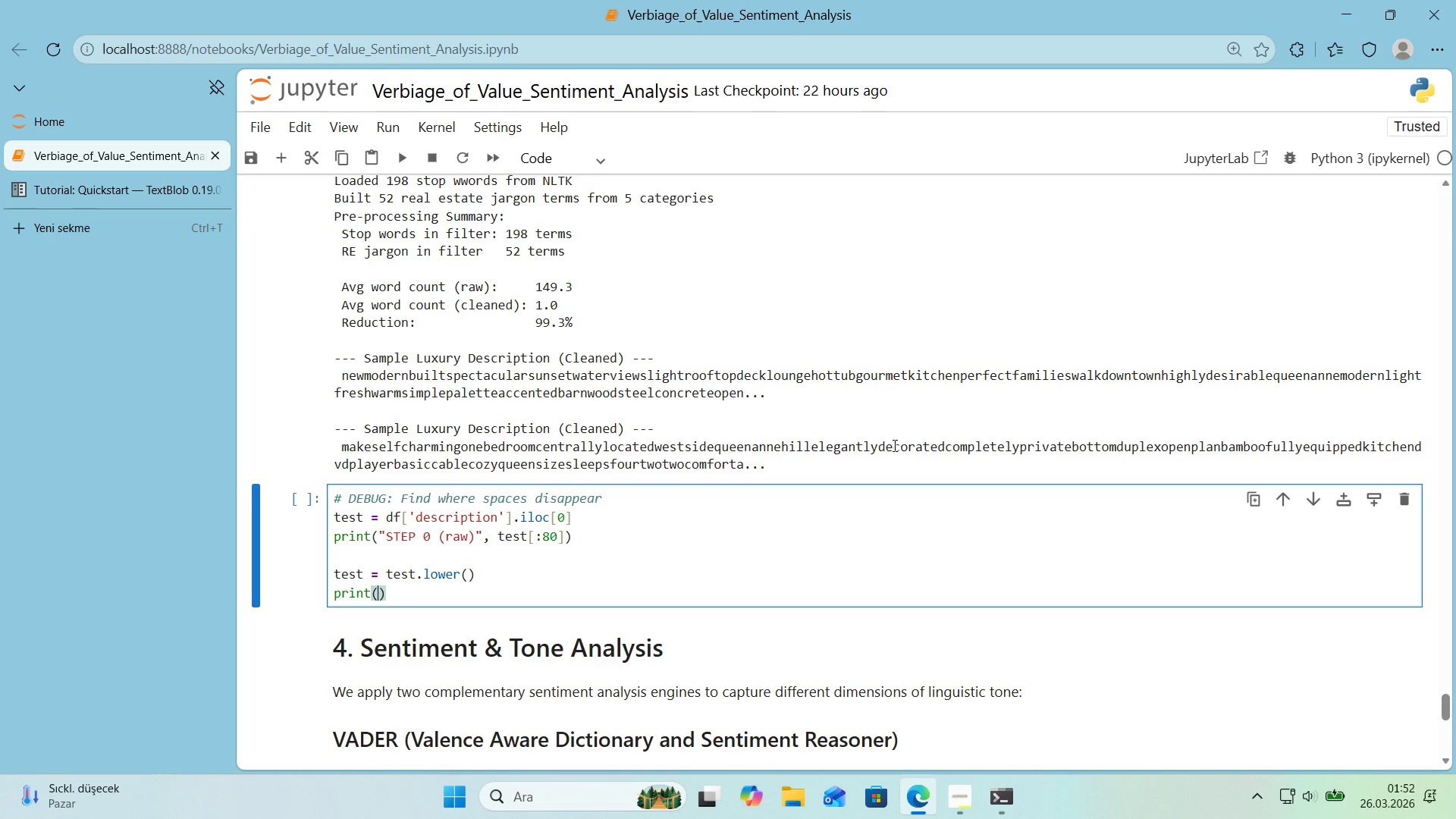 
key(Backquote)
 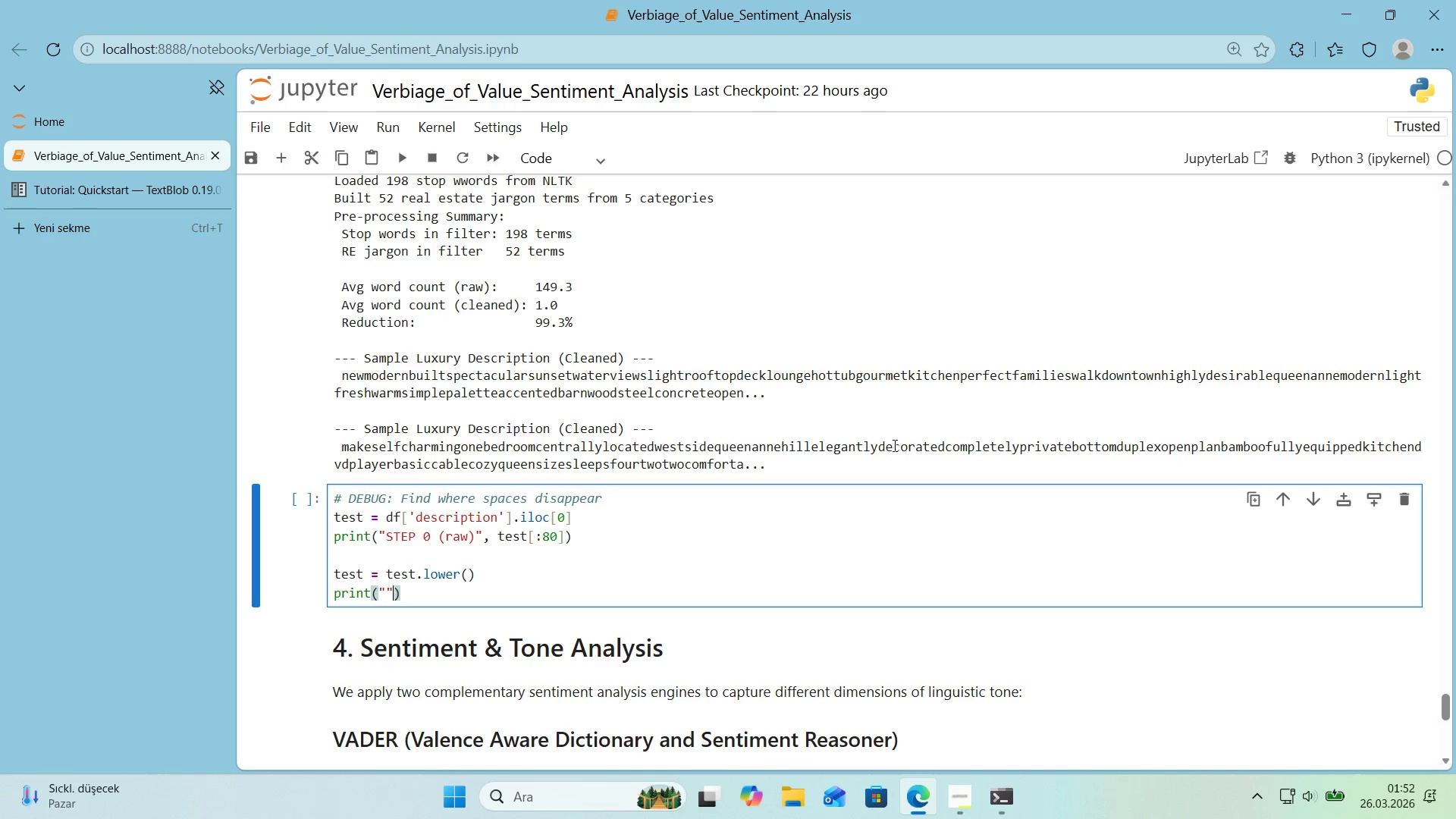 
key(Backquote)
 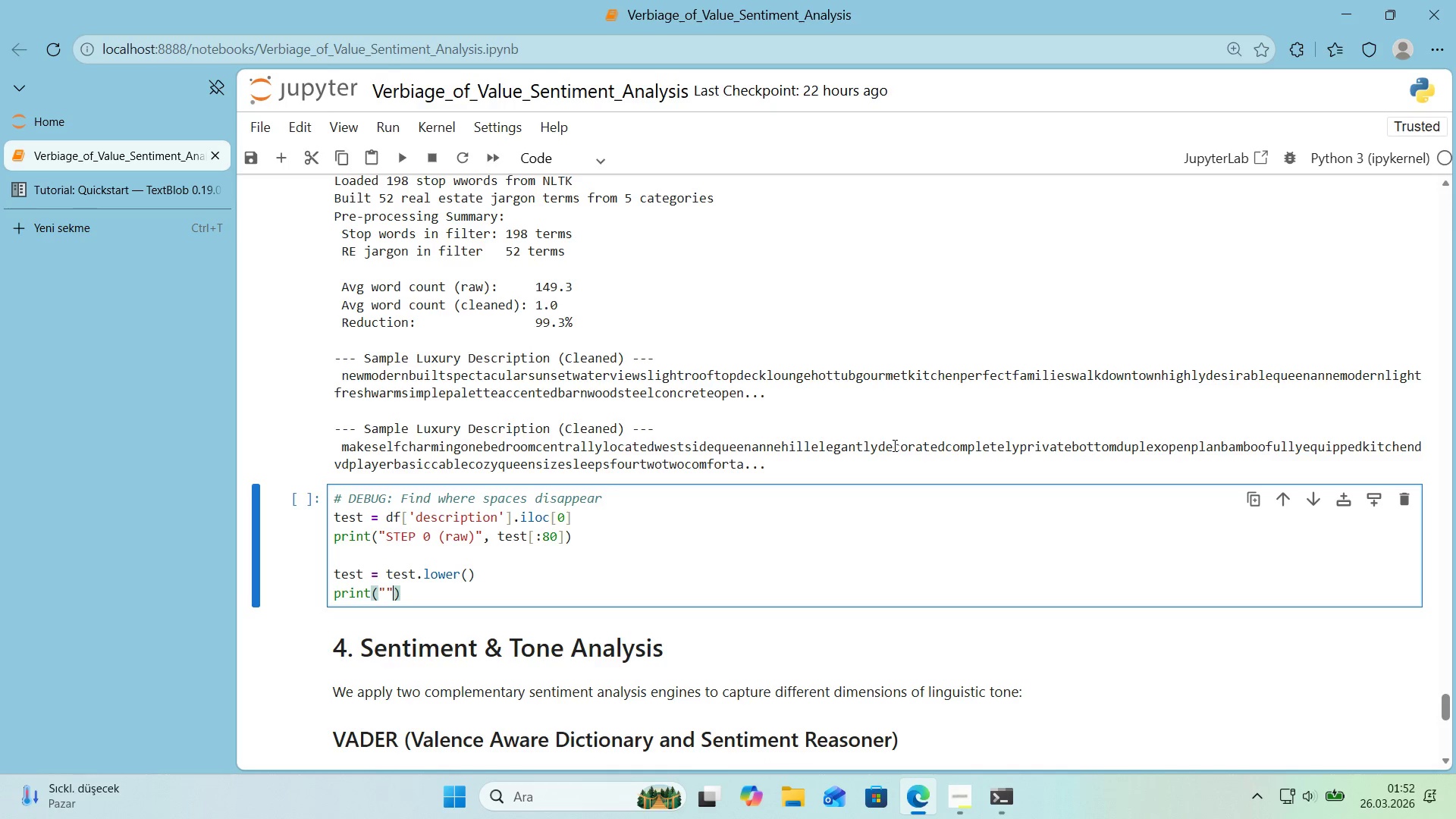 
key(ArrowLeft)
 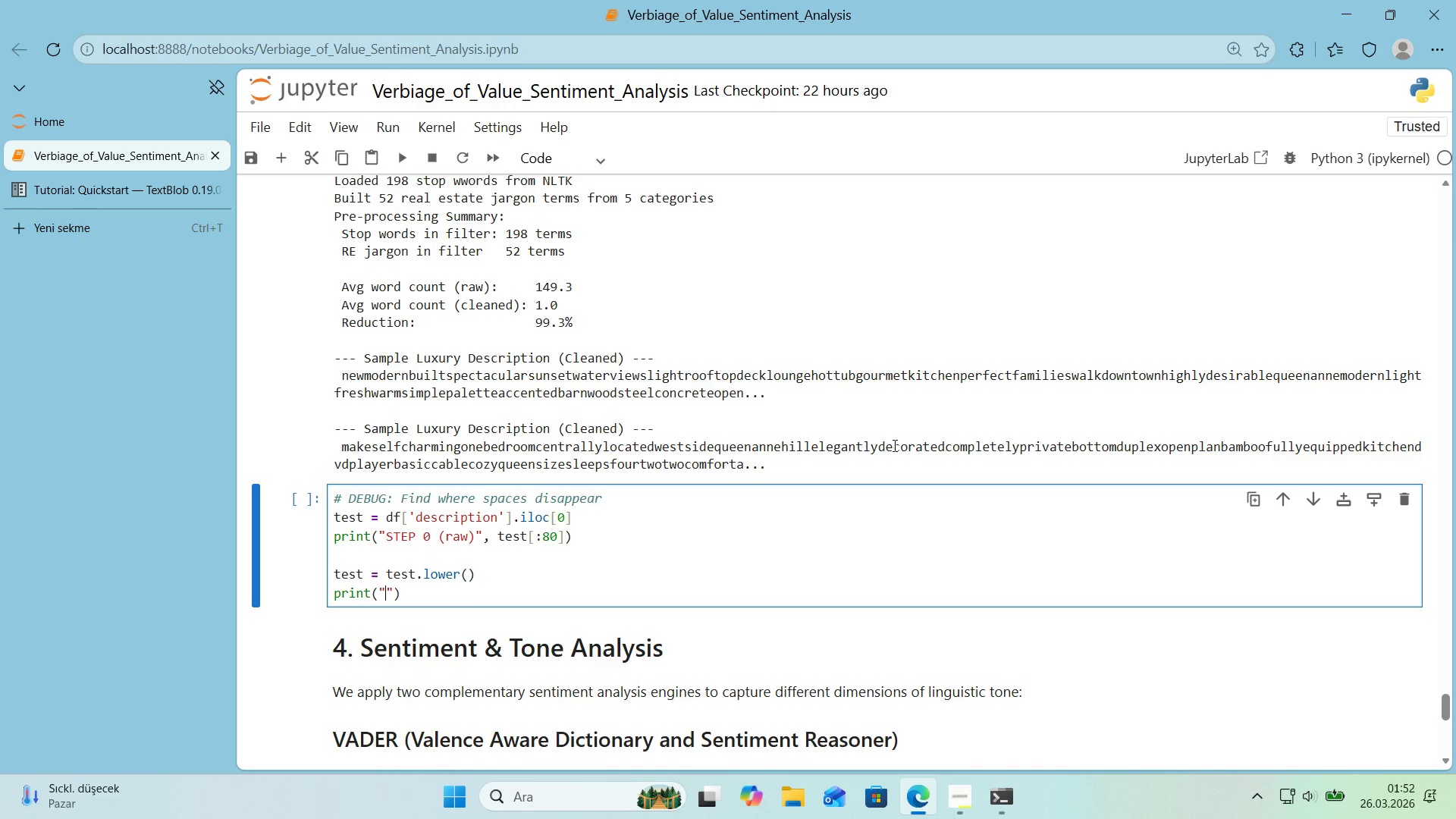 
type(*()
 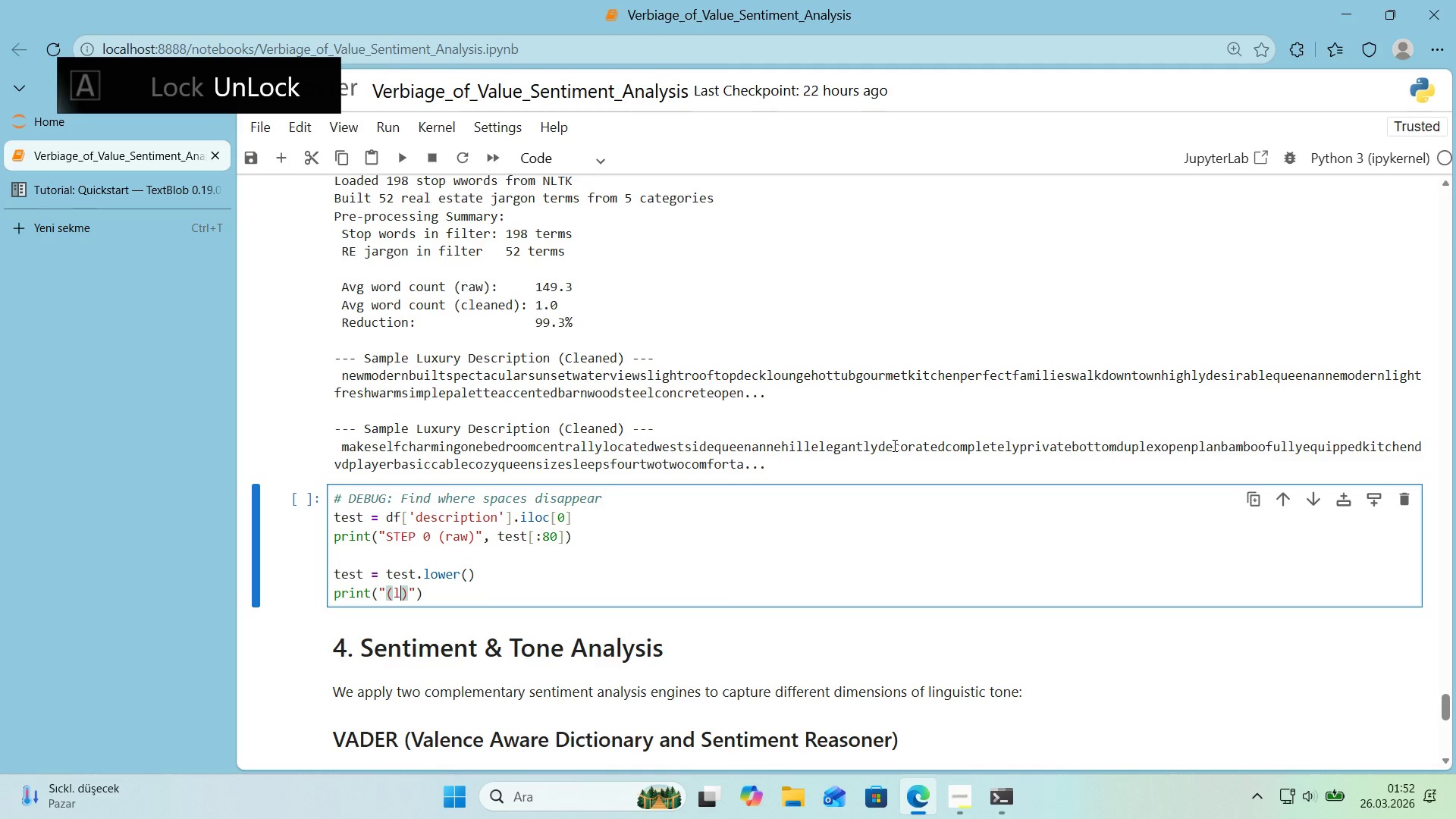 
 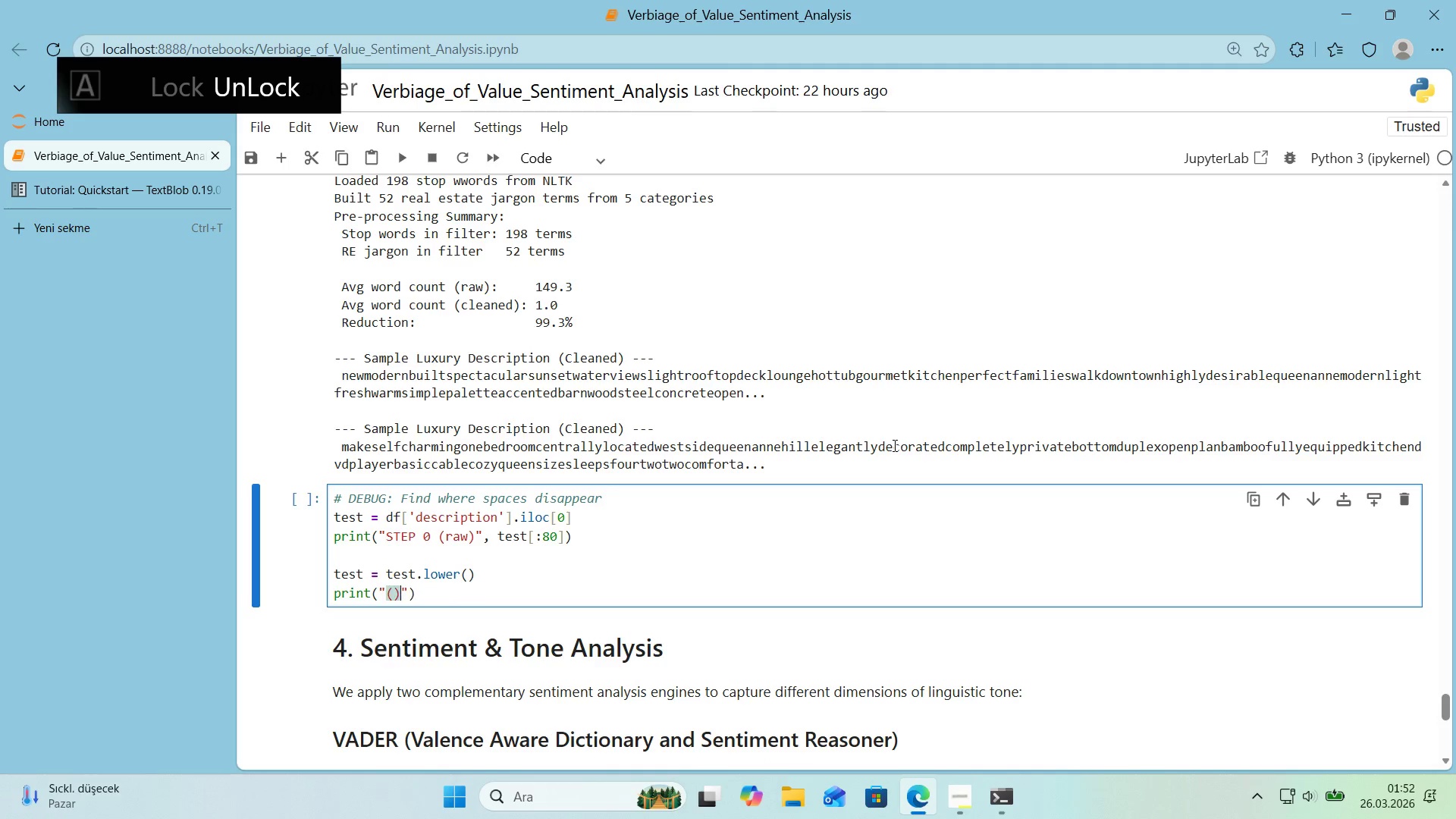 
key(ArrowLeft)
 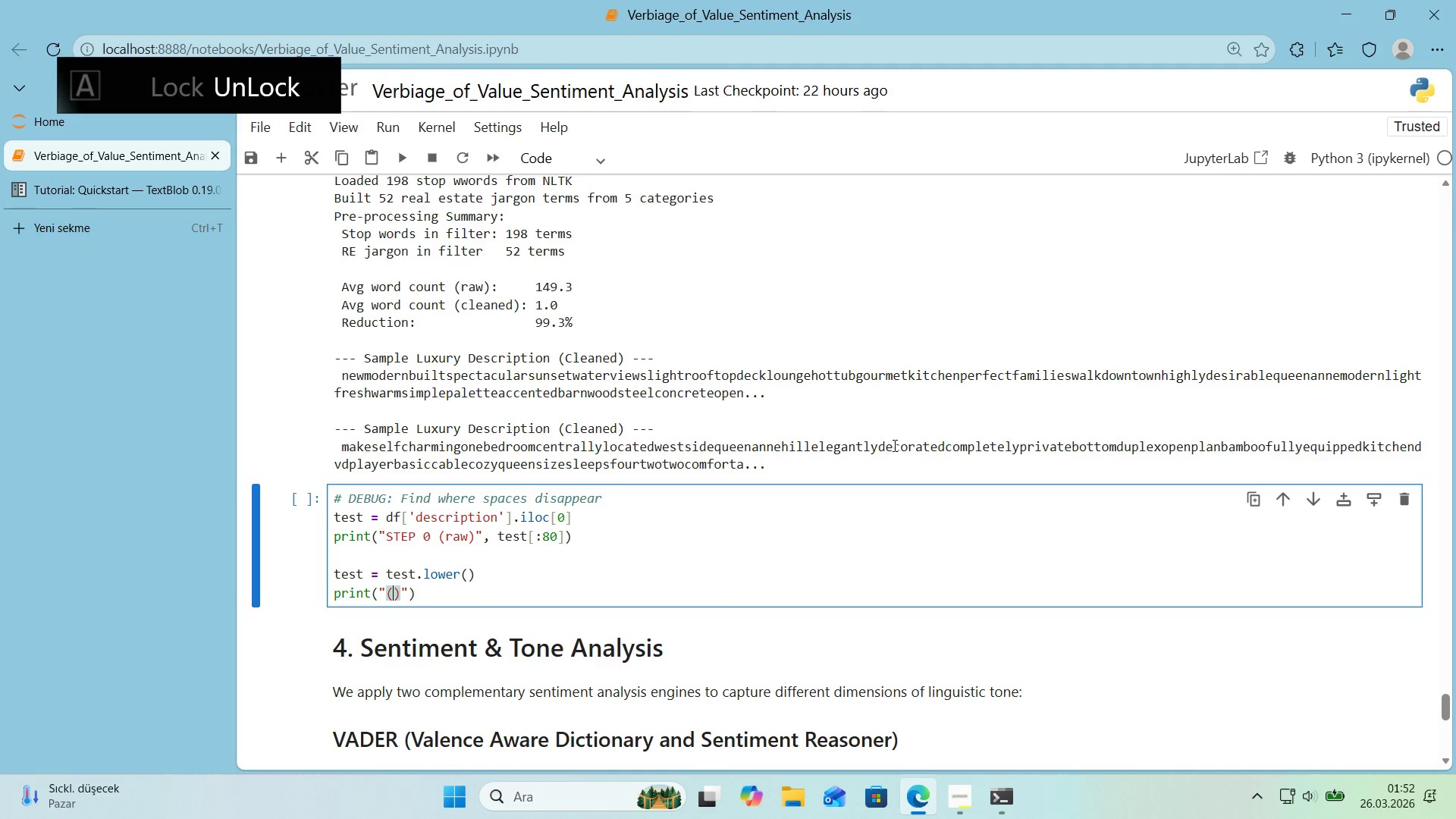 
type(lower)
 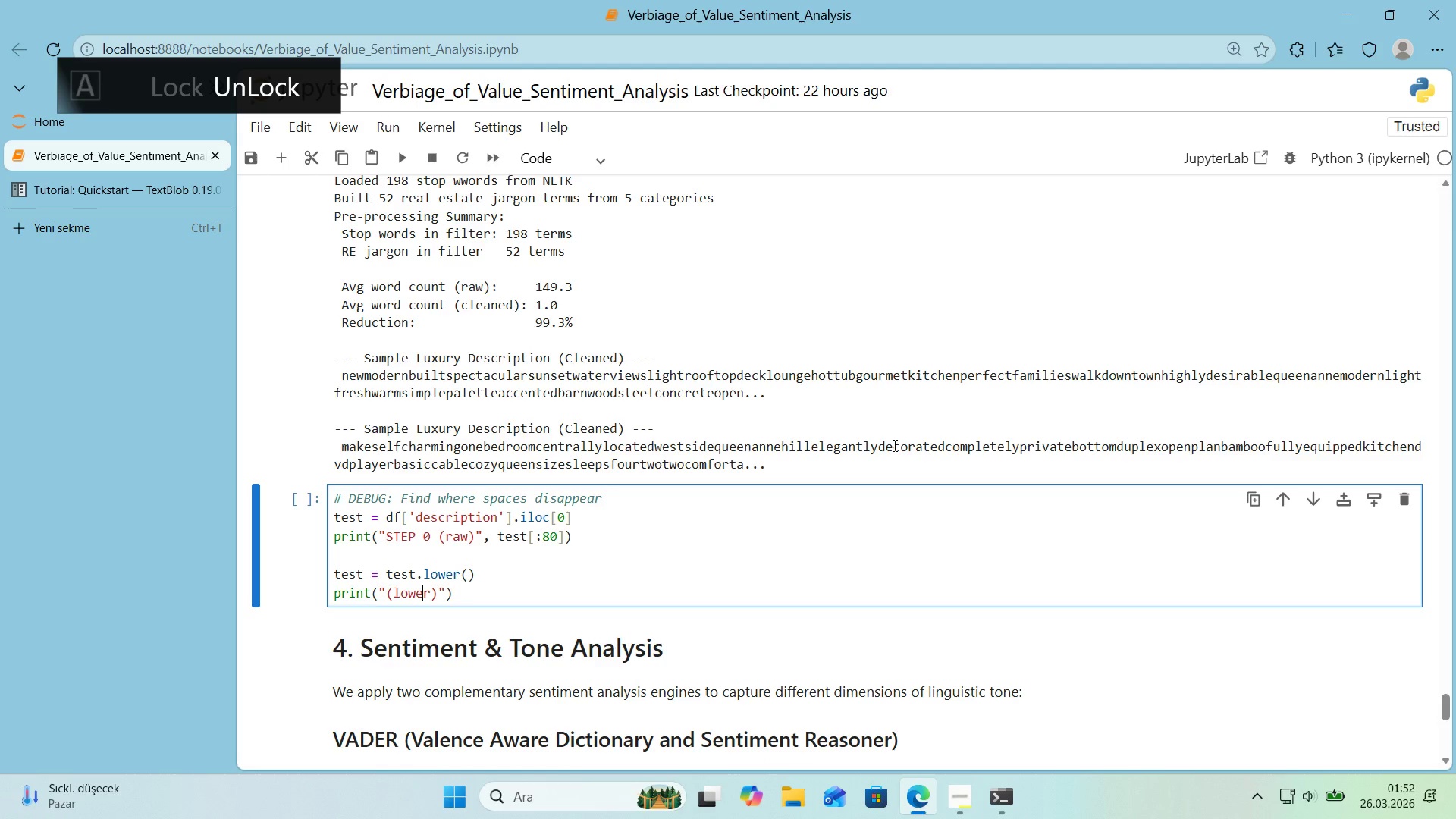 
key(ArrowLeft)
 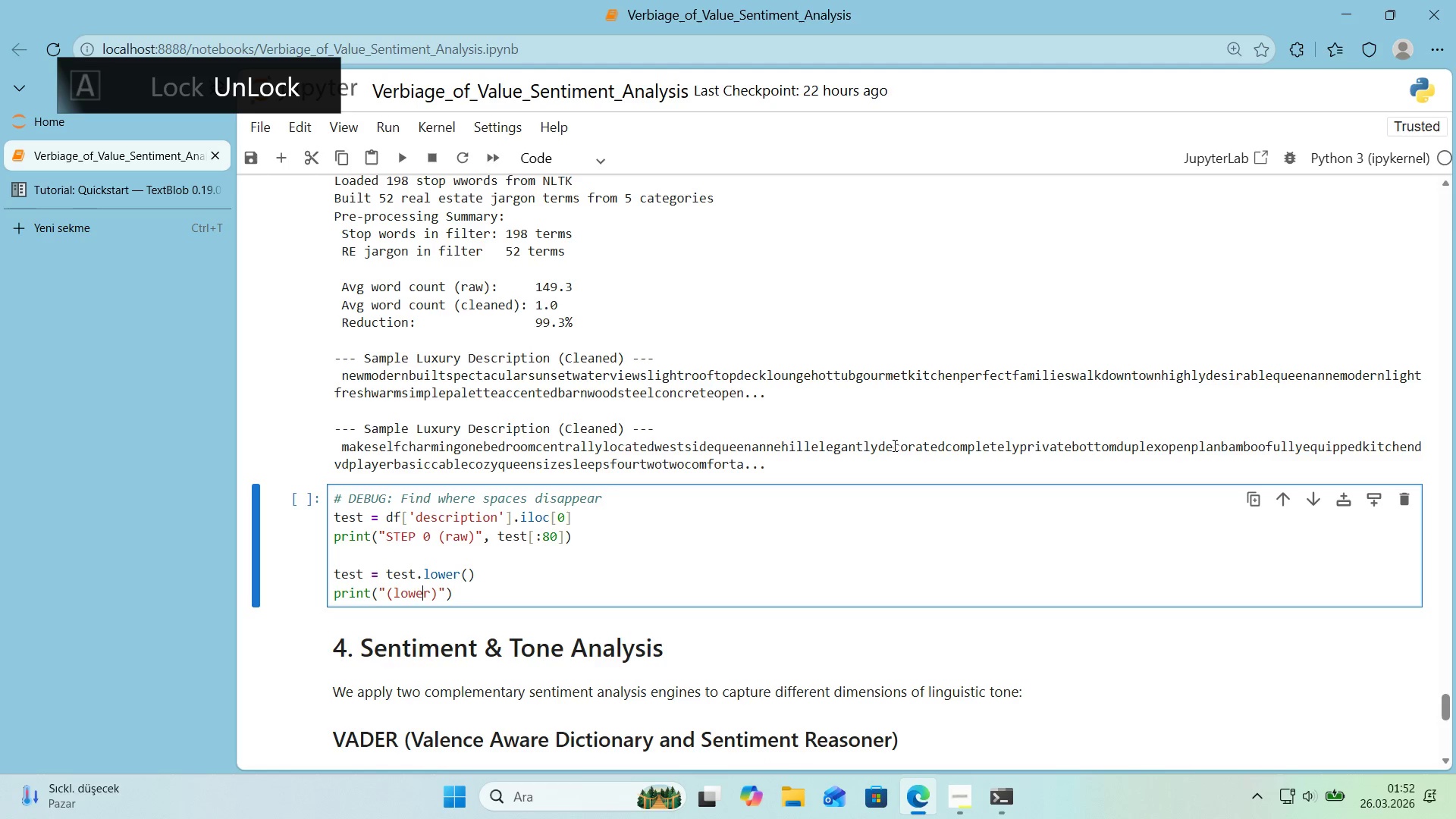 
key(ArrowLeft)
 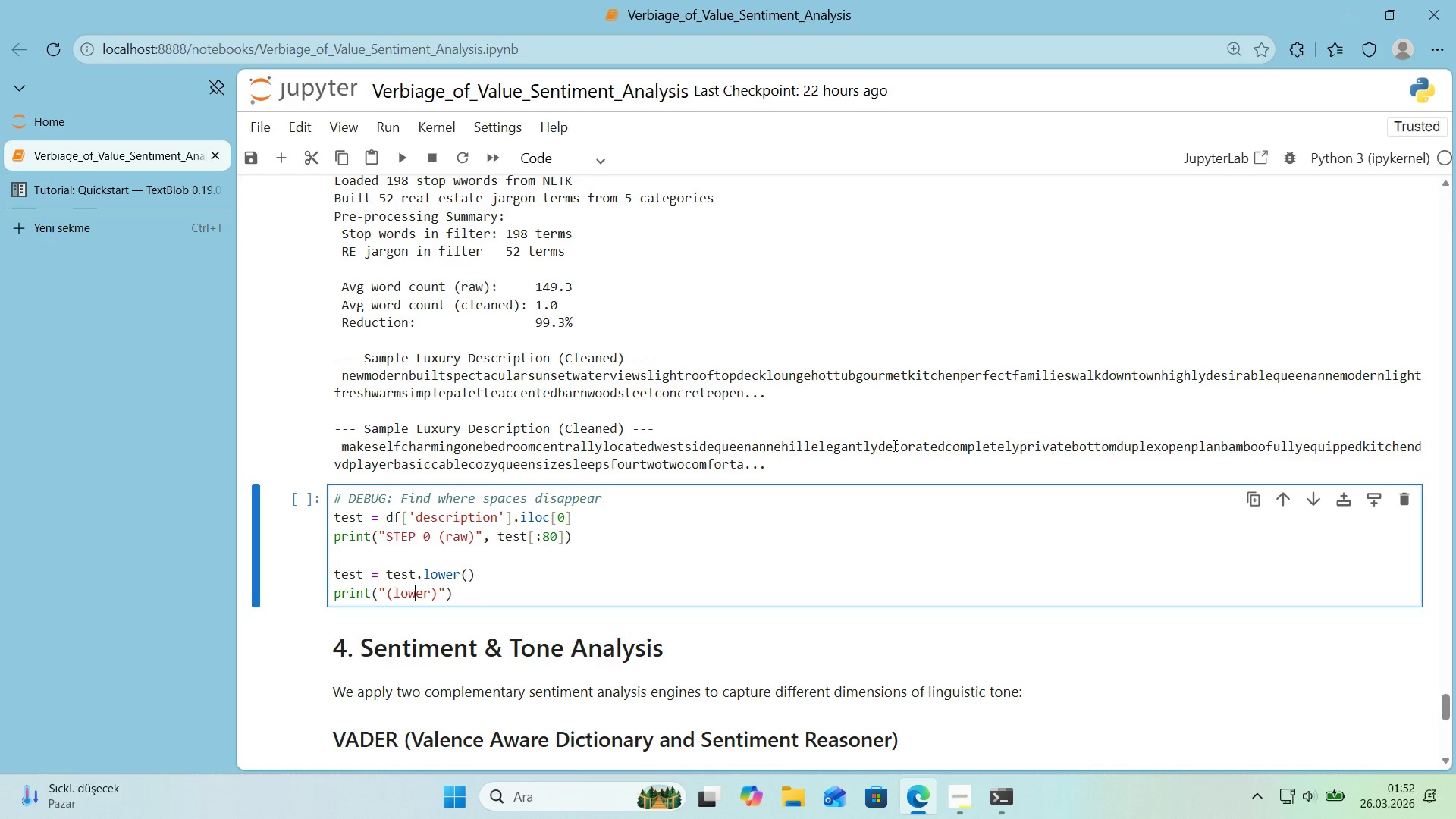 
key(ArrowRight)
 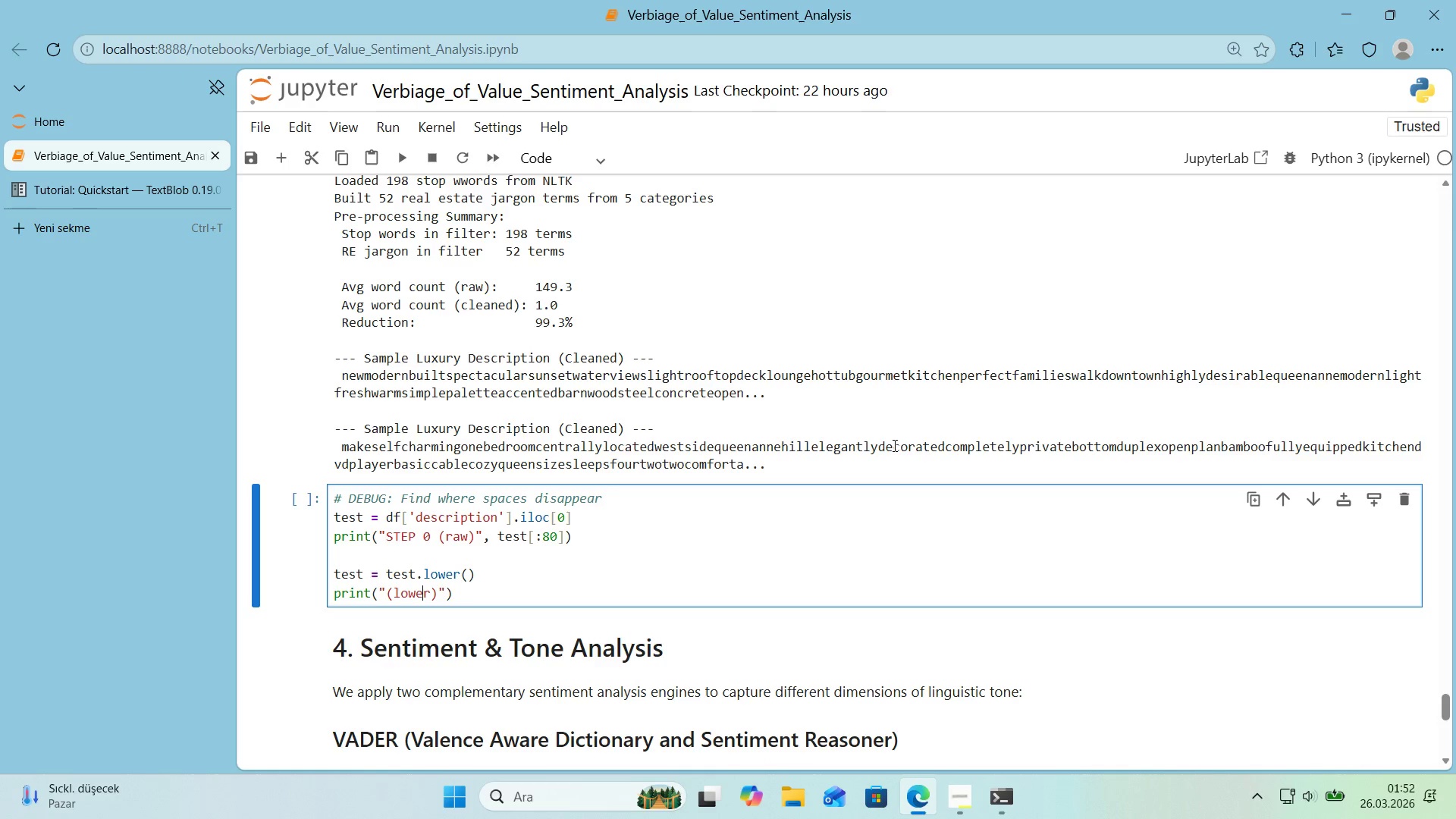 
key(ArrowRight)
 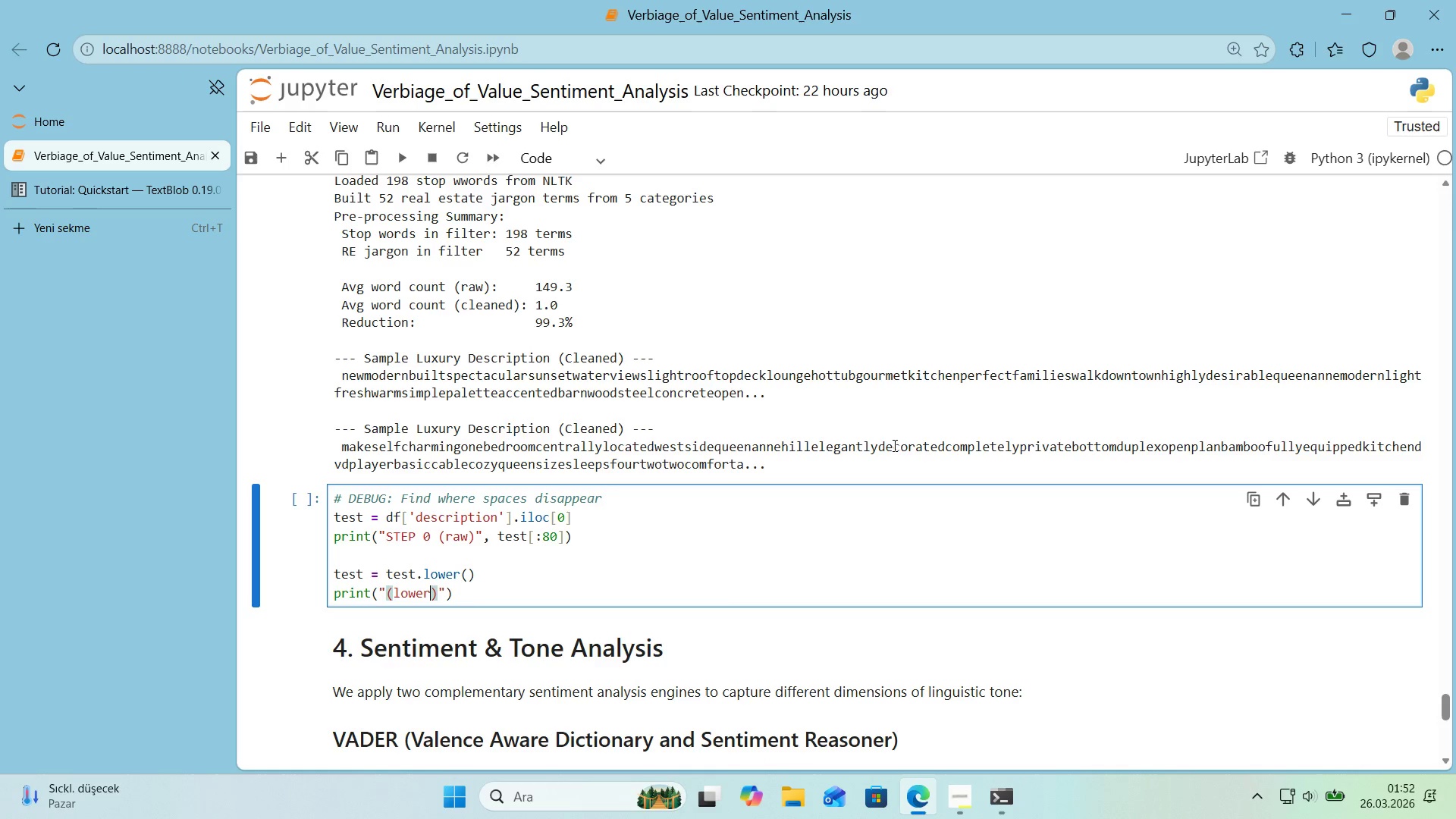 
key(ArrowRight)
 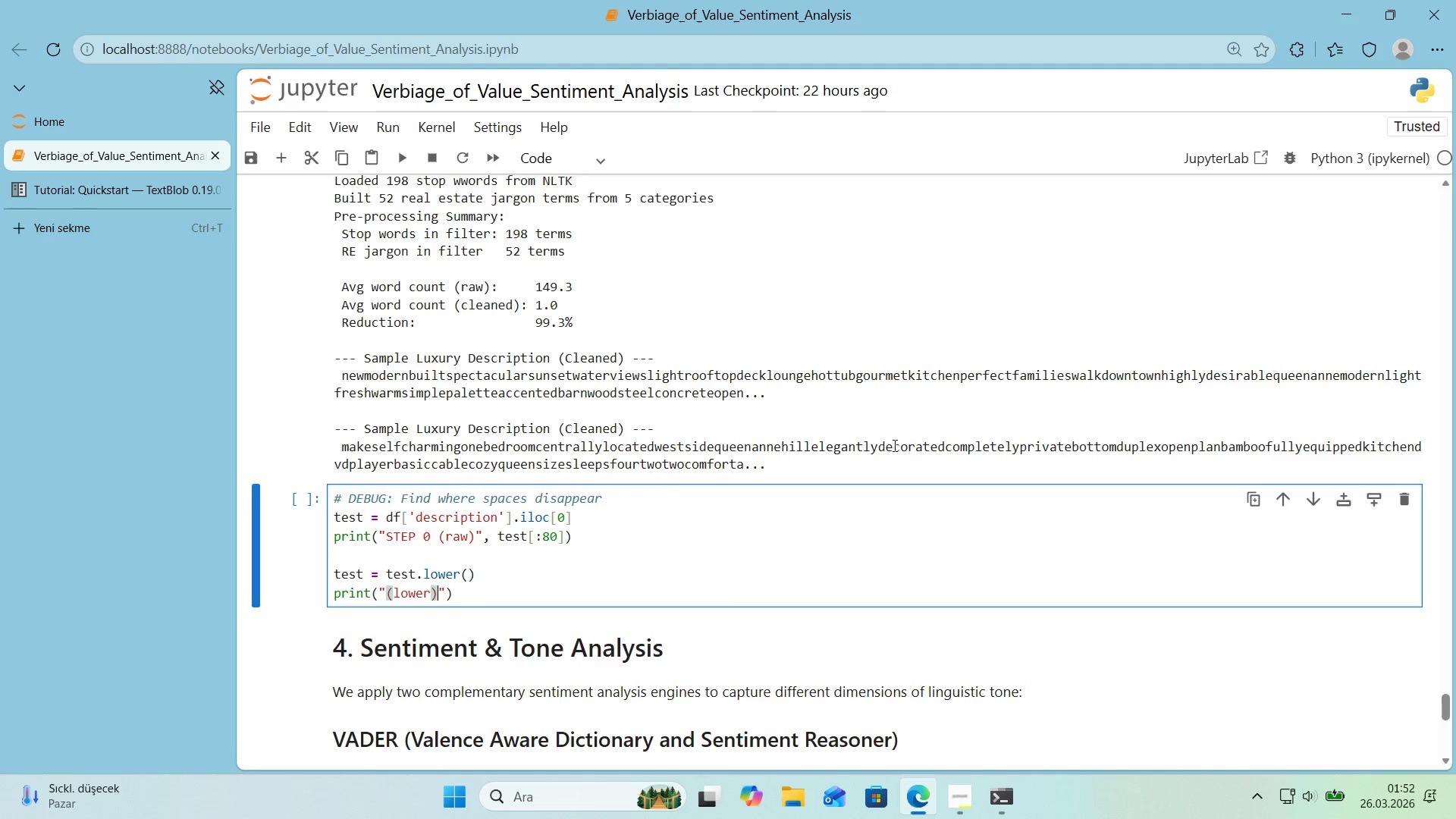 
key(Shift+Period)
 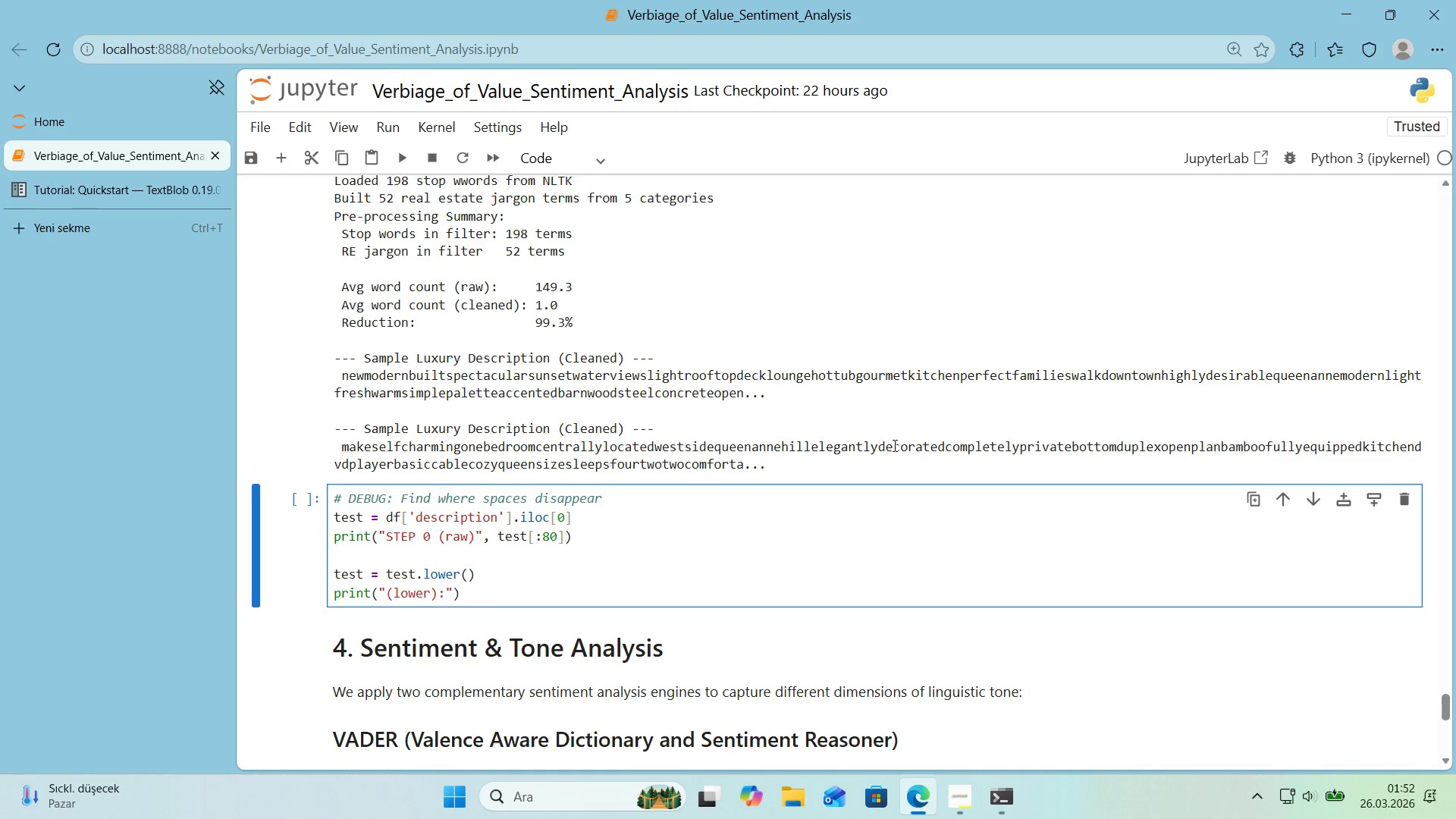 
key(ArrowRight)
 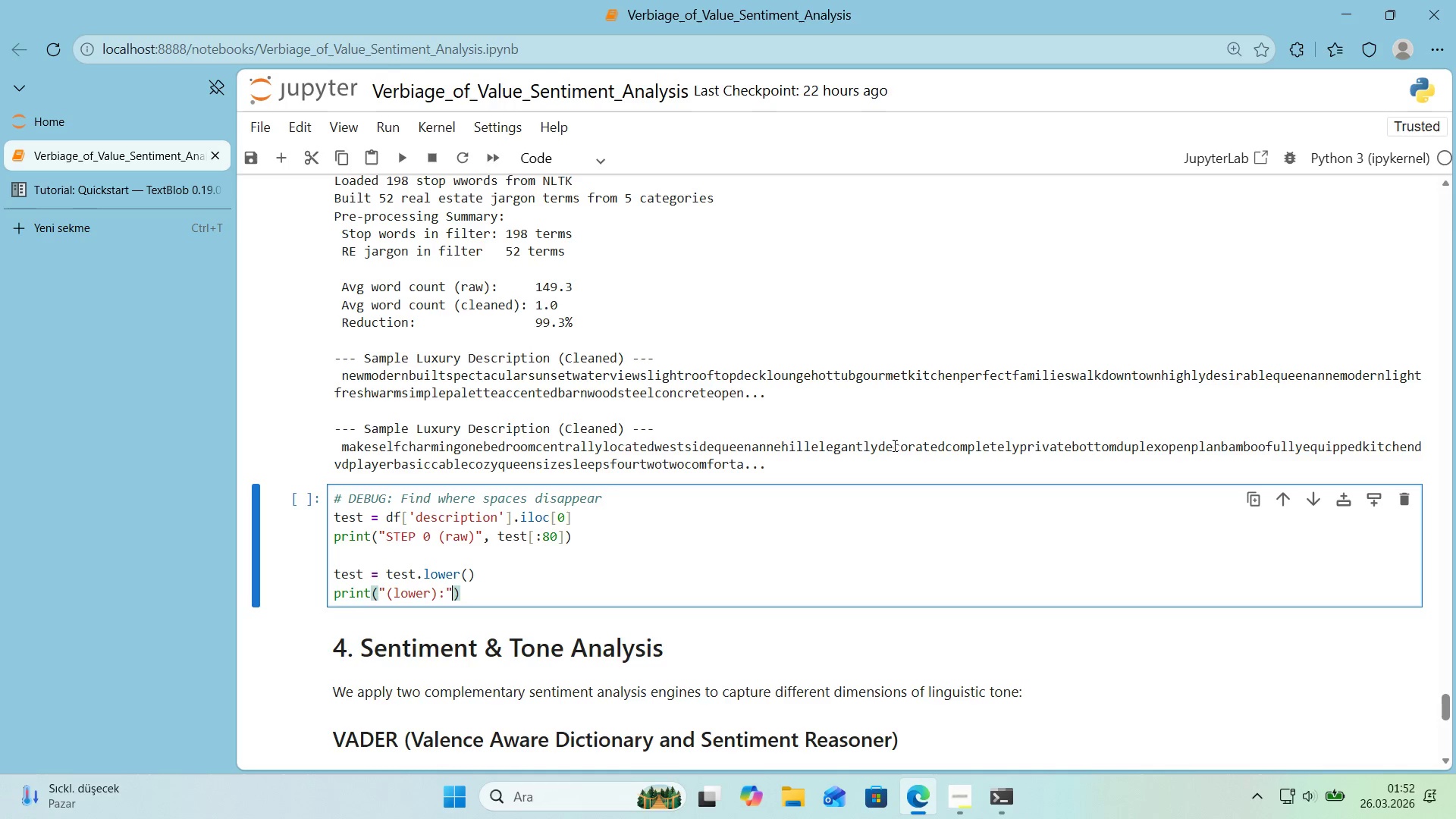 
type(, test)
 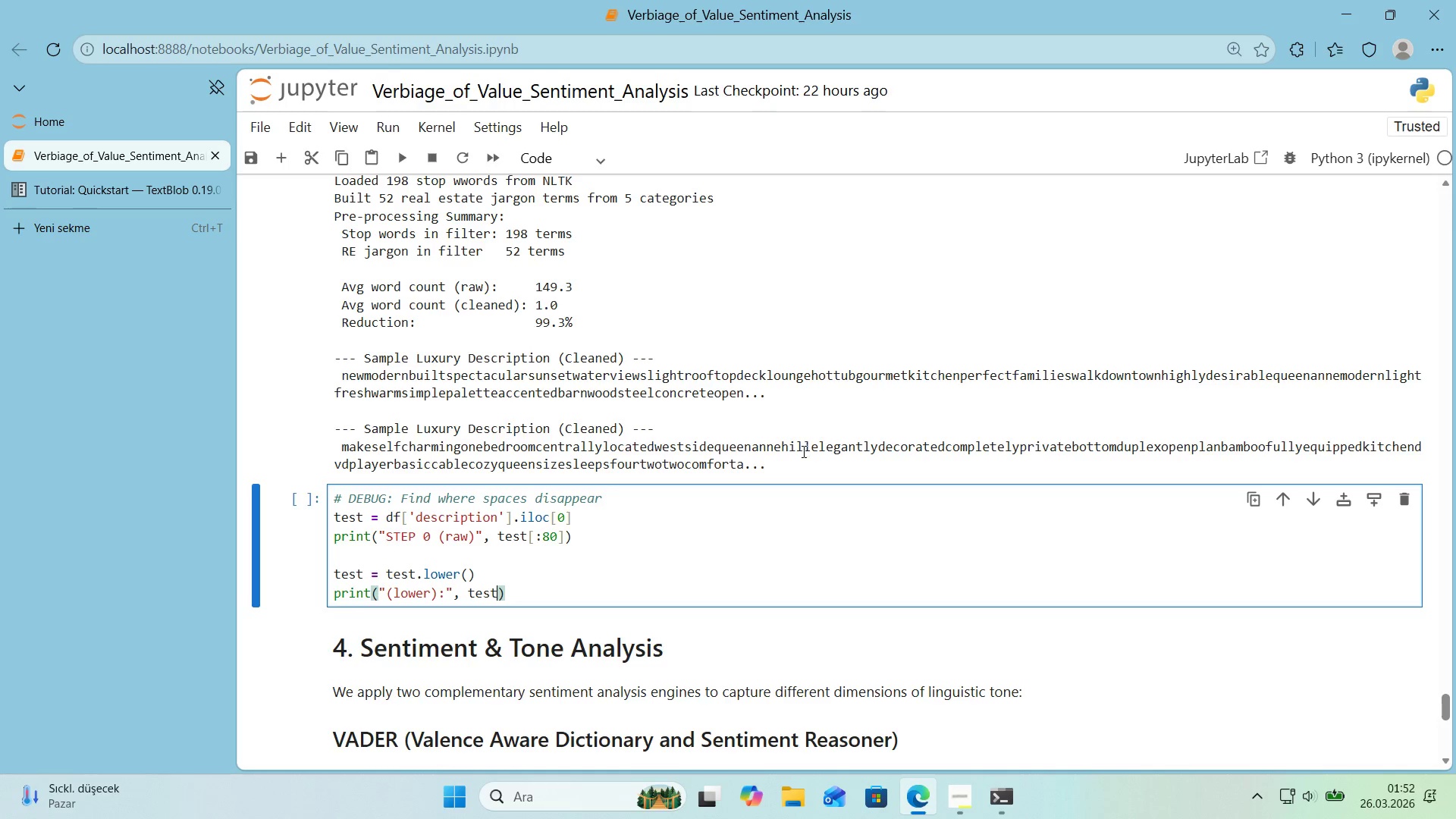 
left_click_drag(start_coordinate=[499, 538], to_coordinate=[568, 539])
 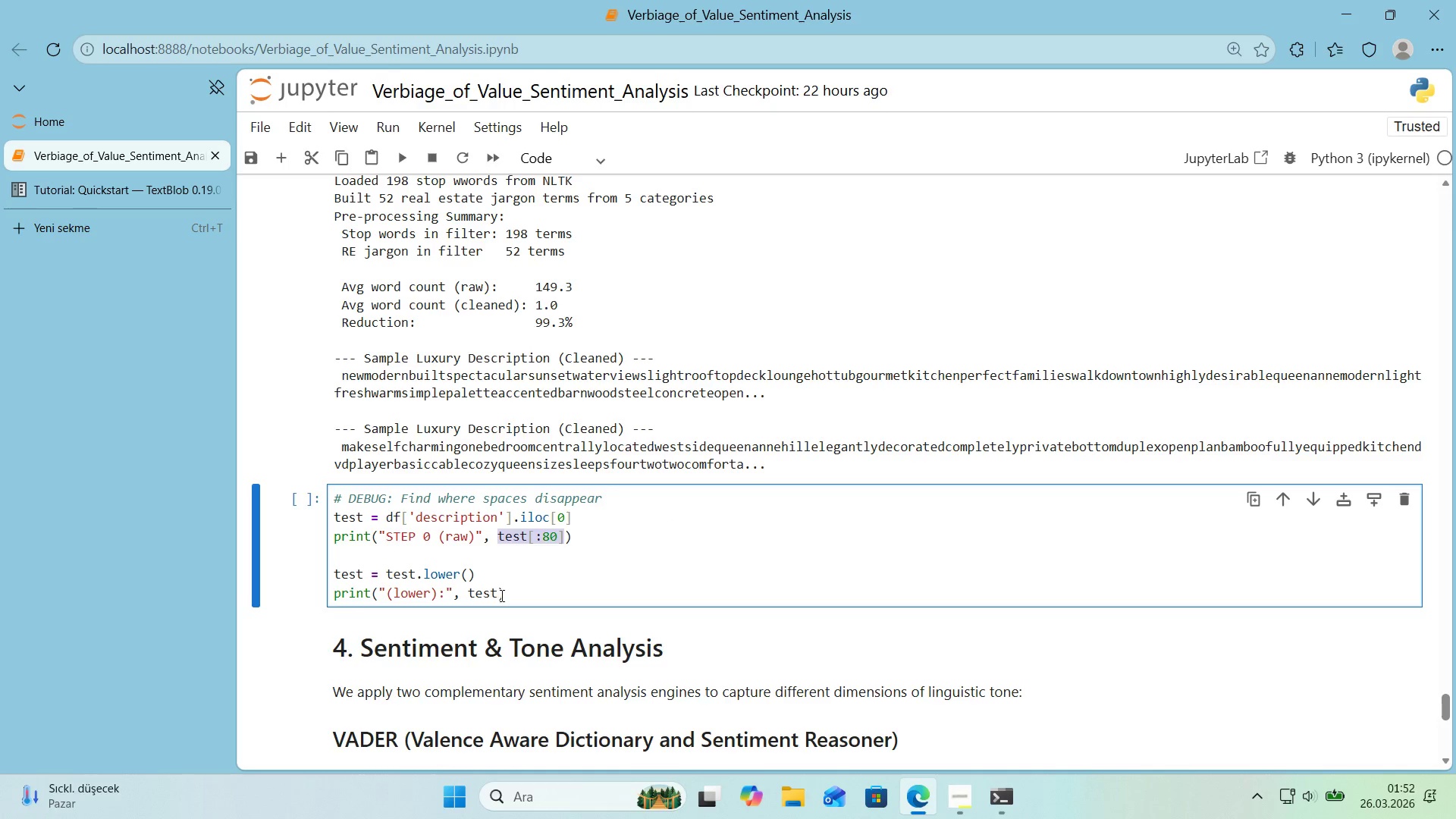 
key(Control+ControlLeft)
 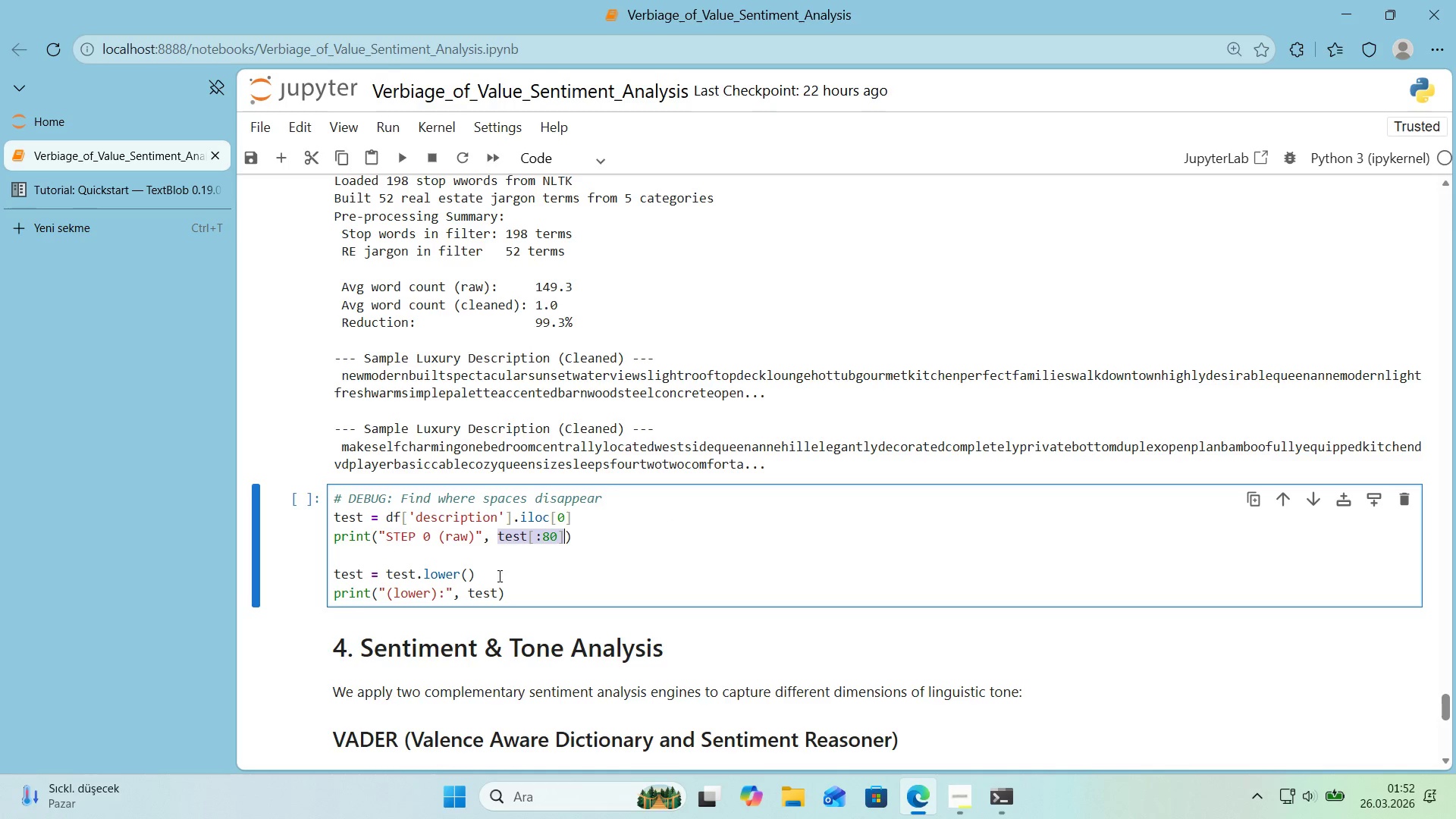 
key(Control+C)
 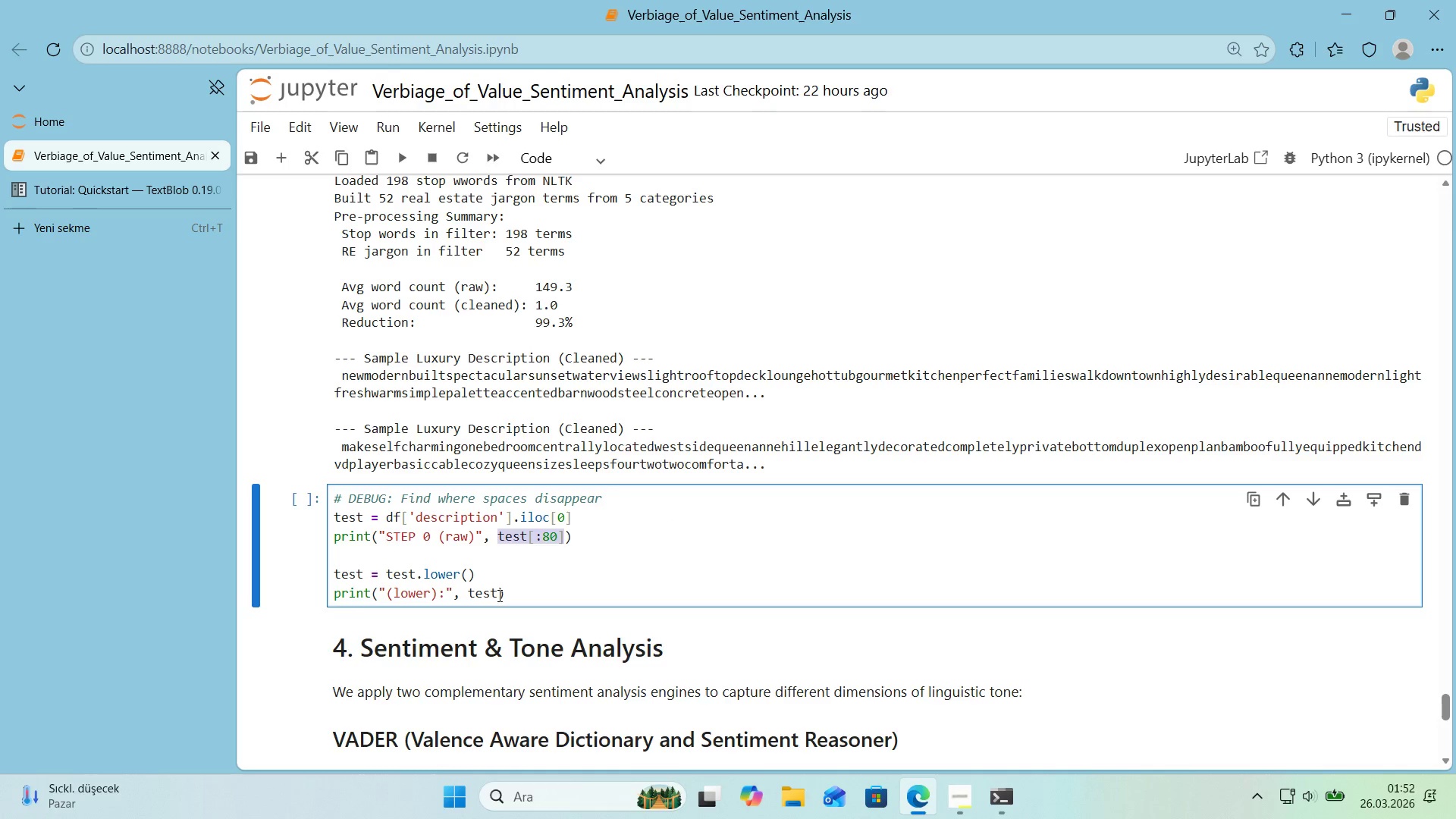 
left_click_drag(start_coordinate=[500, 595], to_coordinate=[468, 597])
 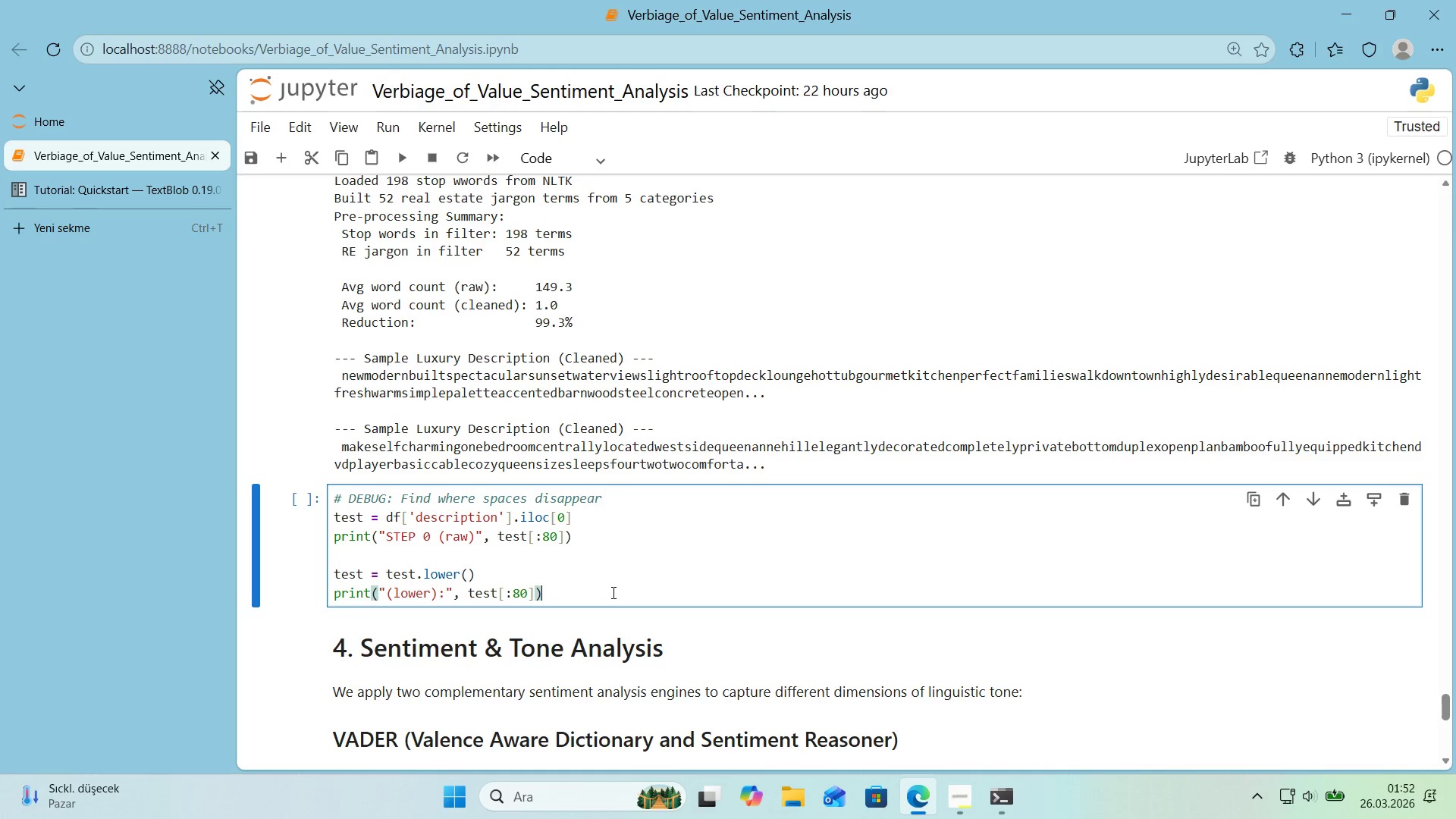 
key(Control+ControlLeft)
 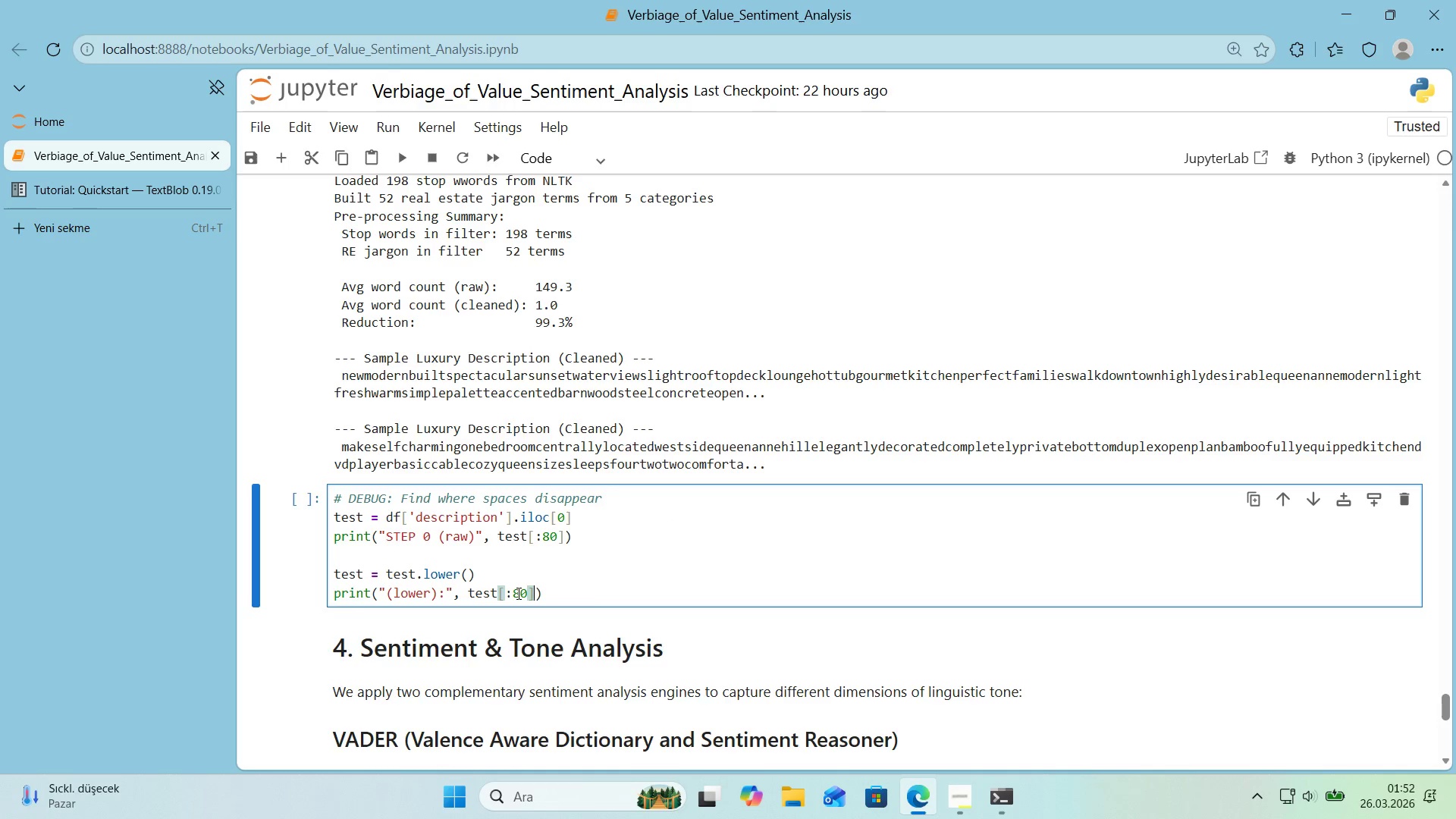 
key(Control+V)
 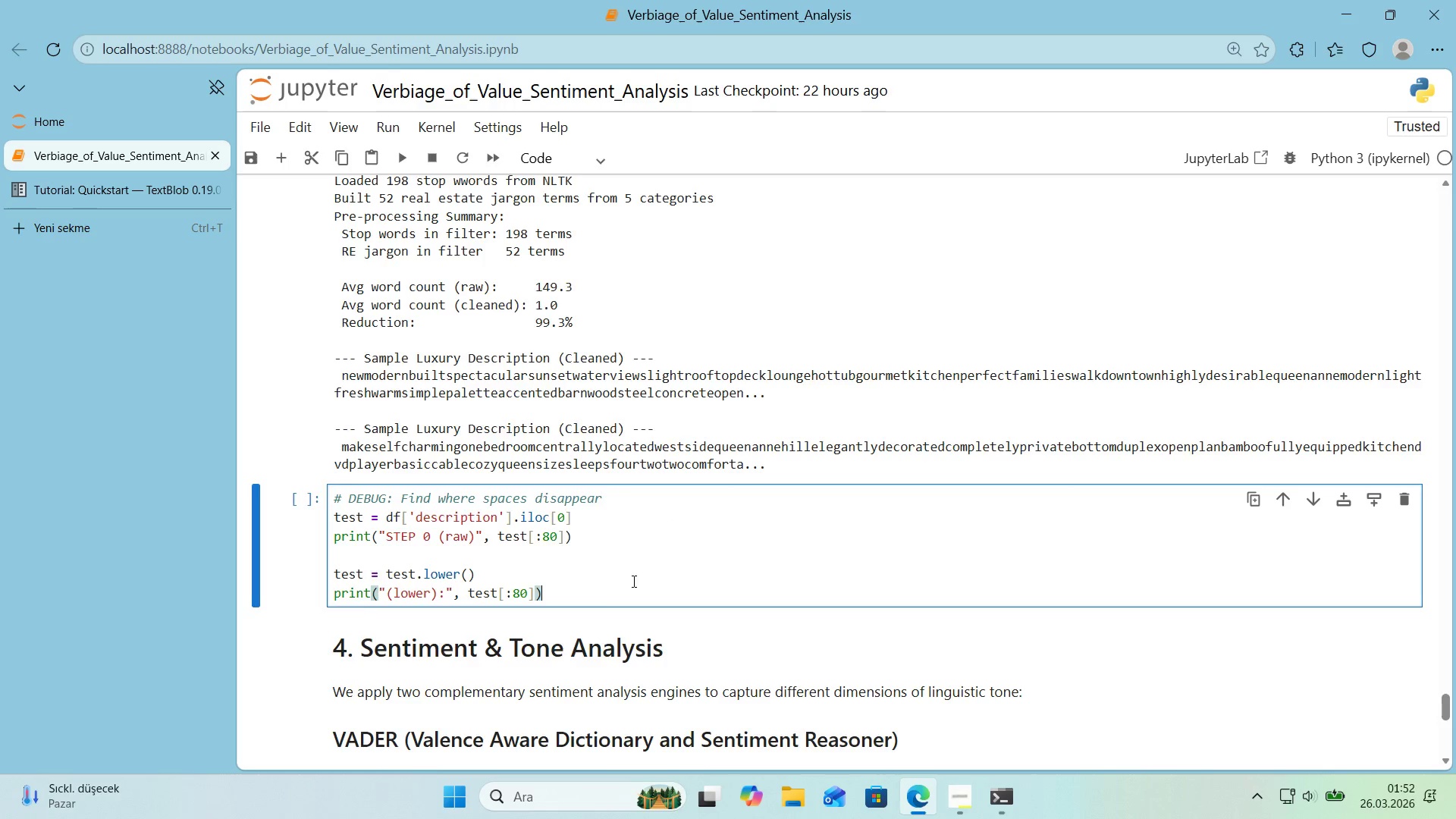 
scroll: coordinate [637, 577], scroll_direction: down, amount: 1.0
 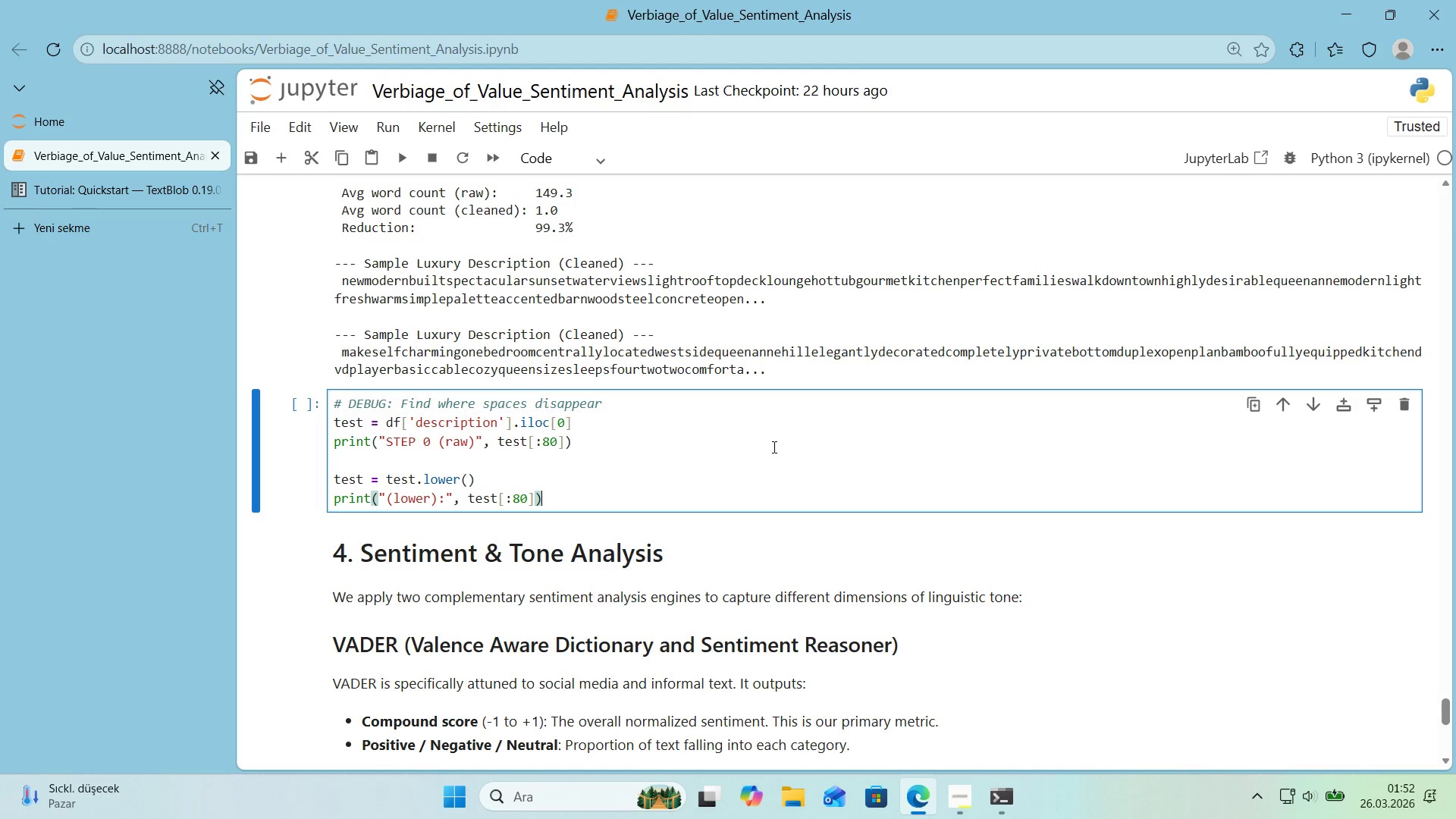 
key(Enter)
 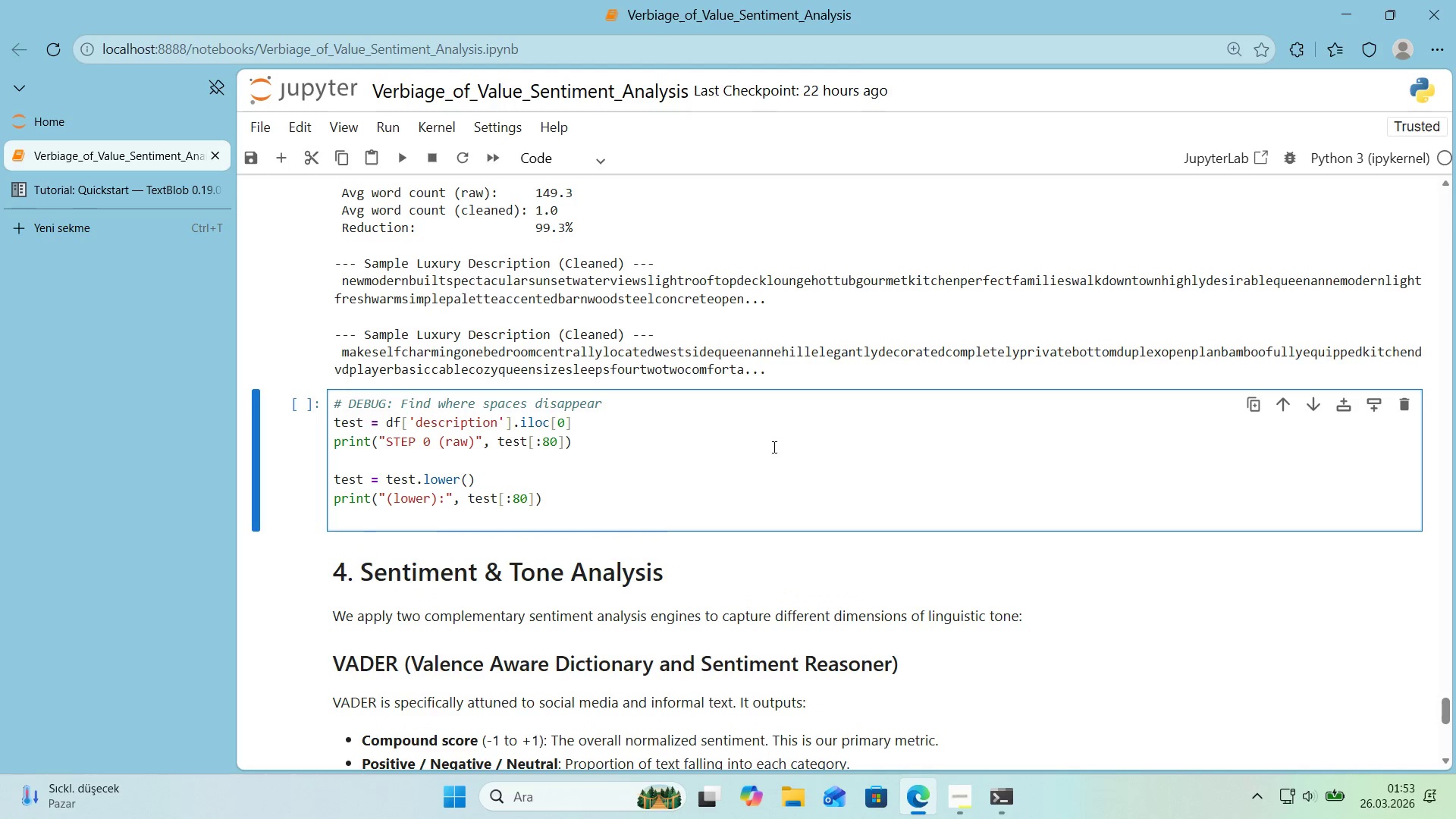 
wait(8.16)
 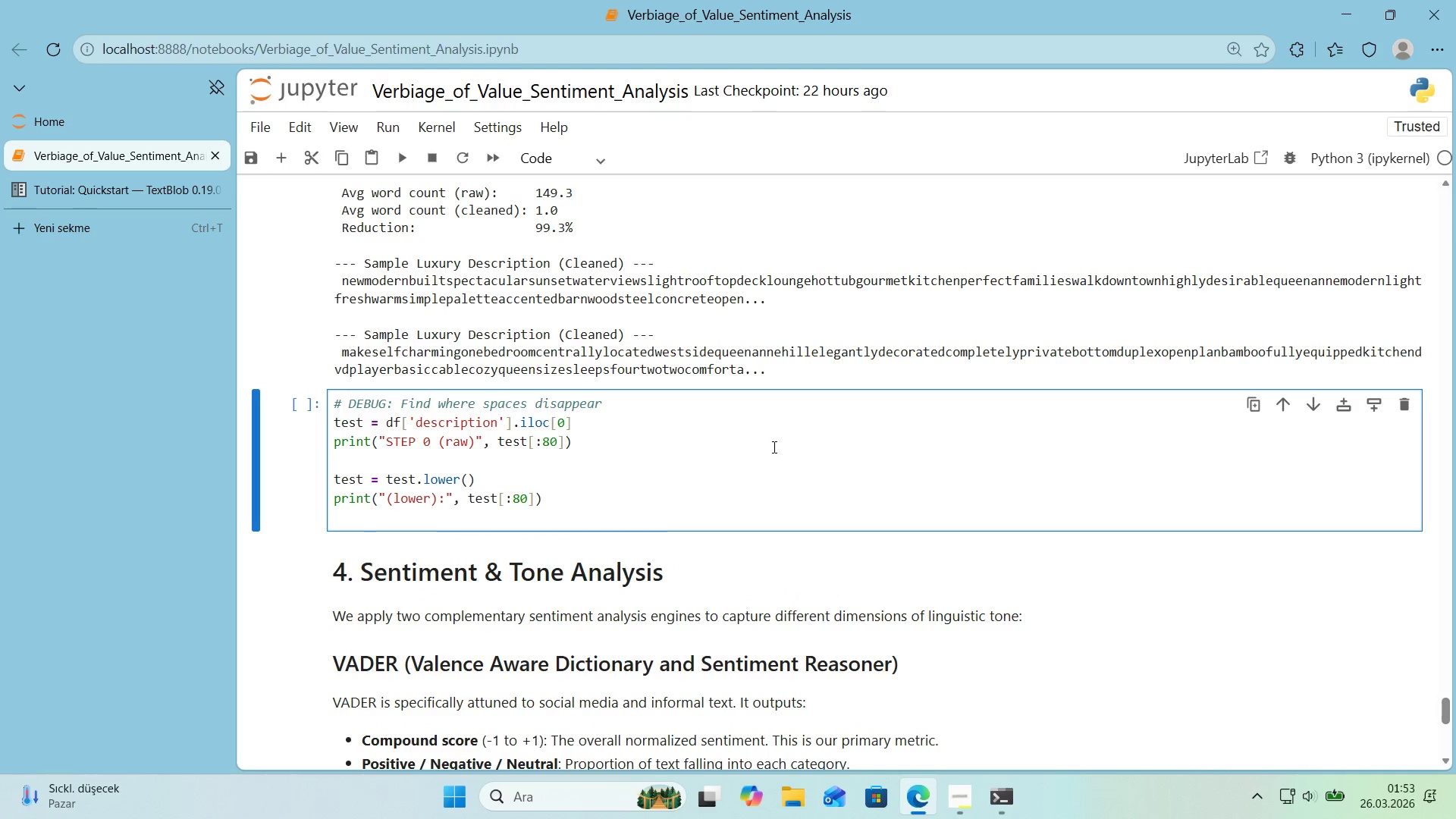 
type(test)
 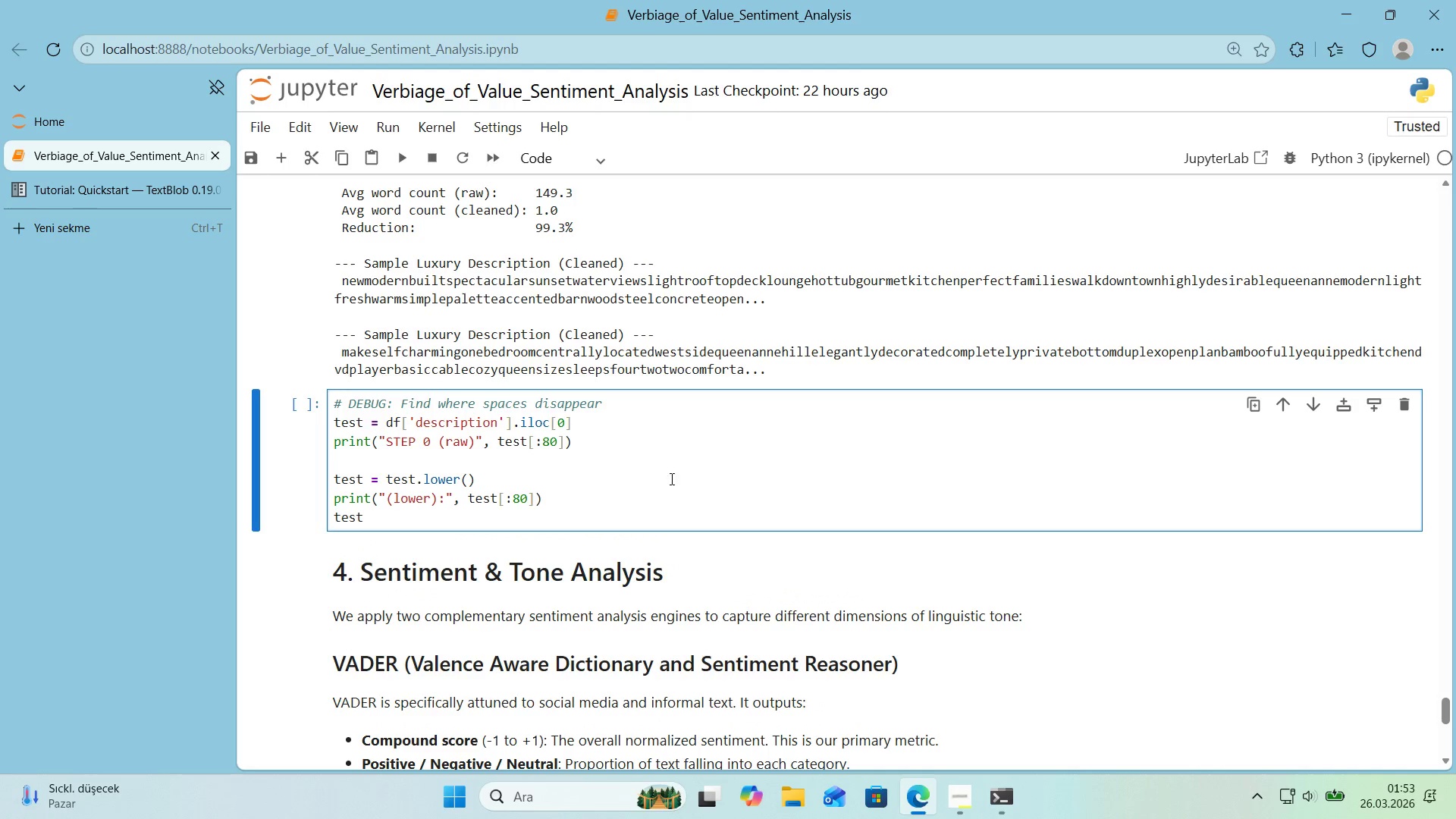 
left_click([633, 496])
 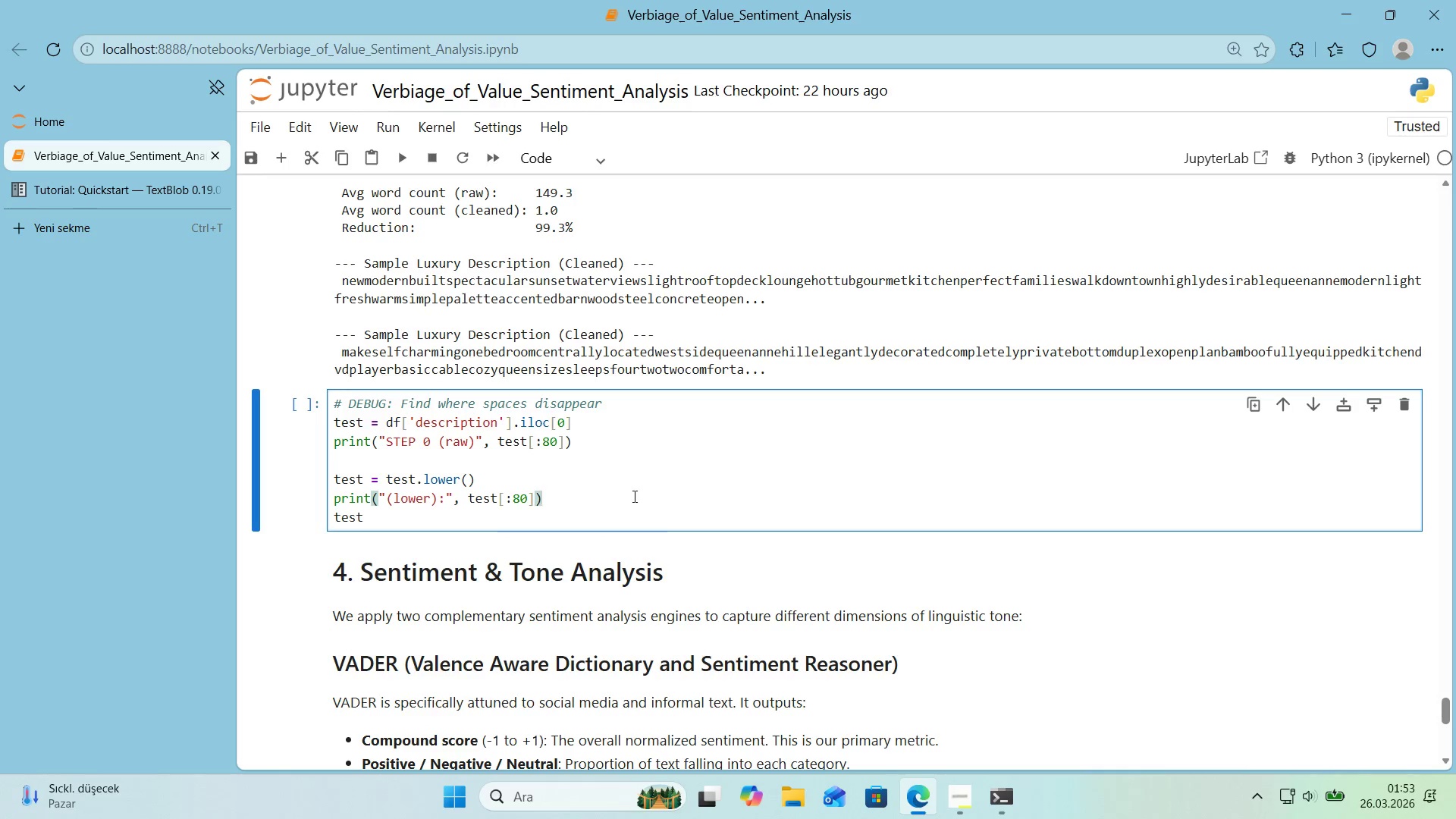 
key(Enter)
 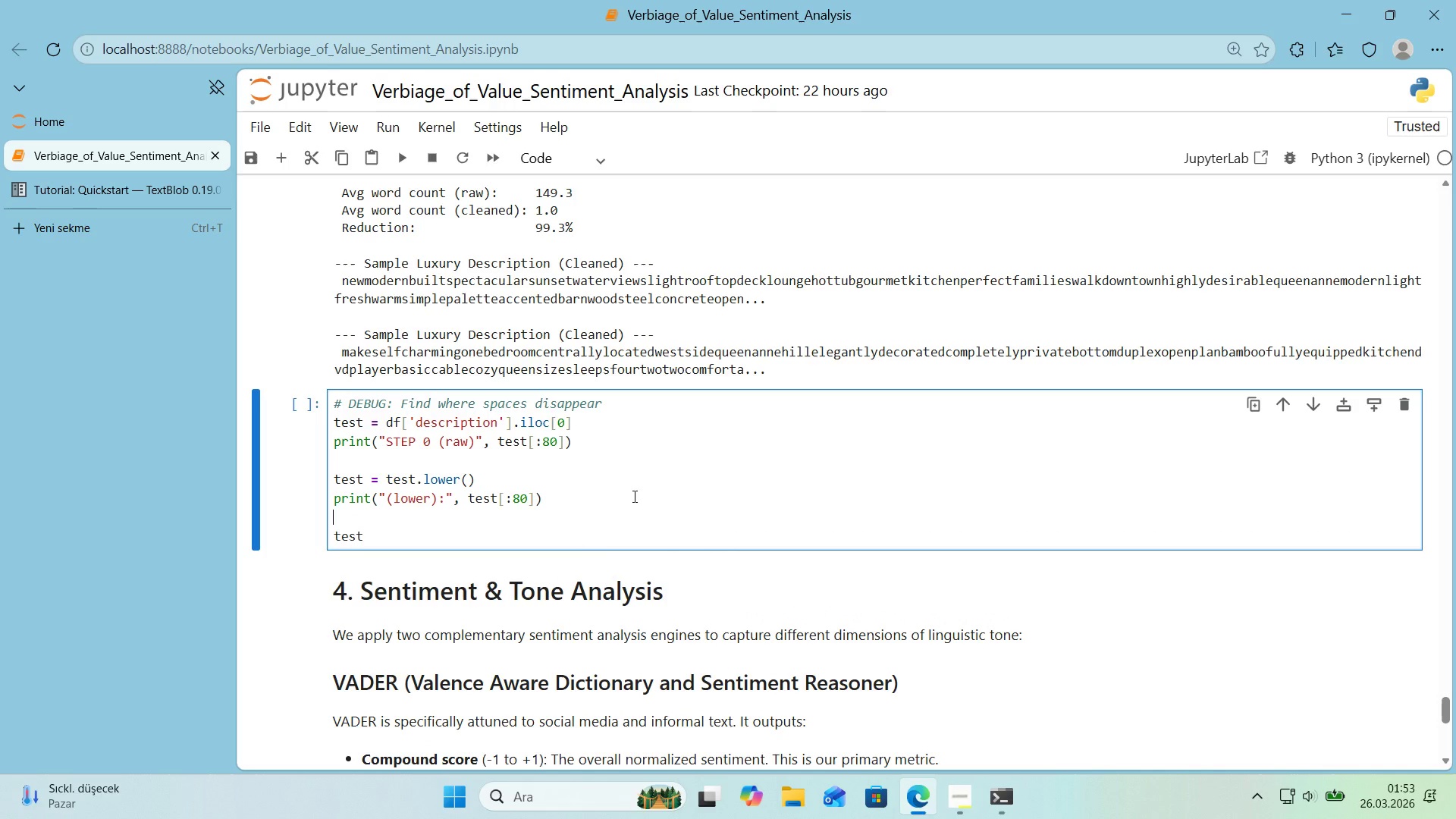 
key(ArrowDown)
 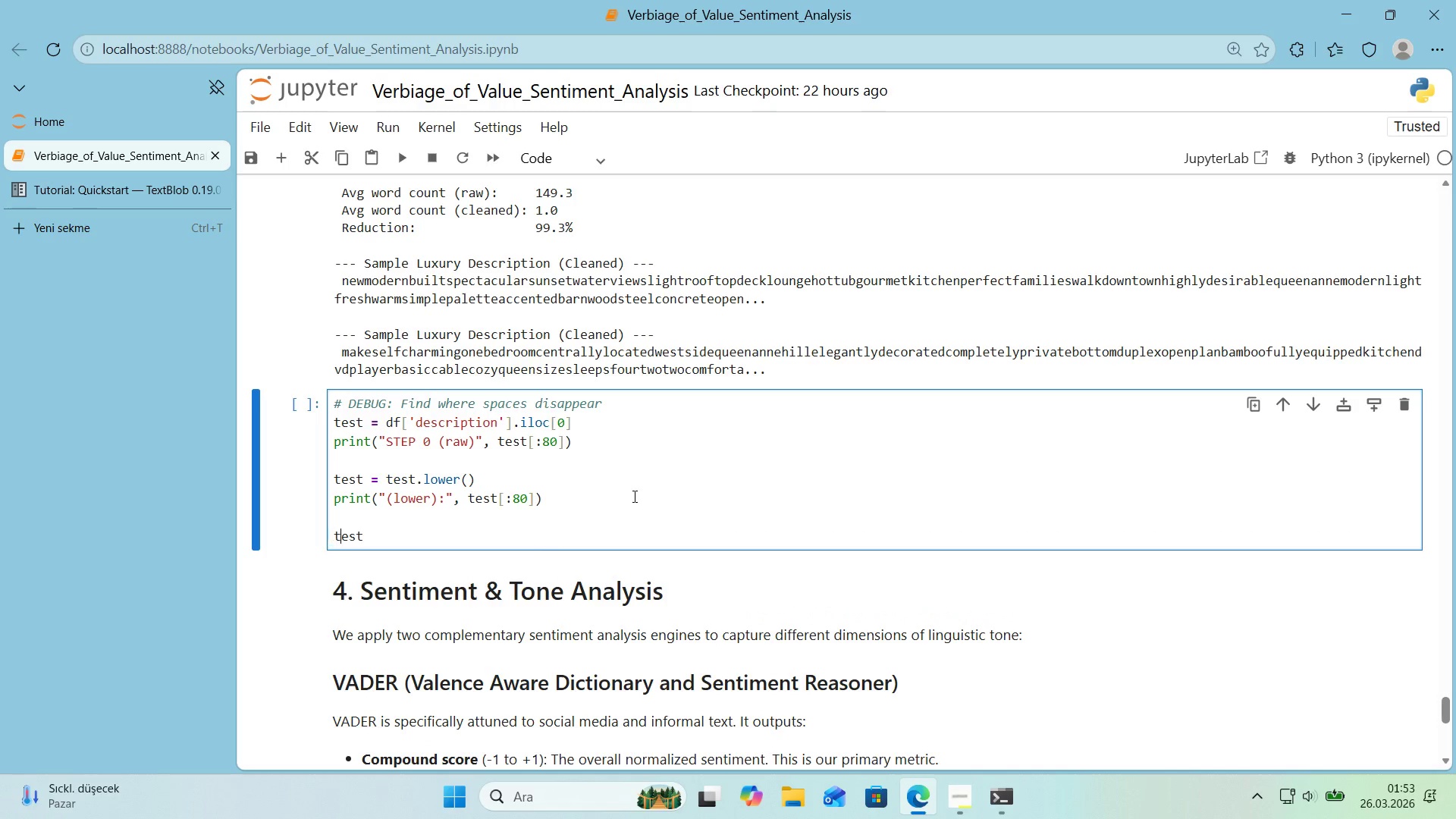 
key(ArrowRight)
 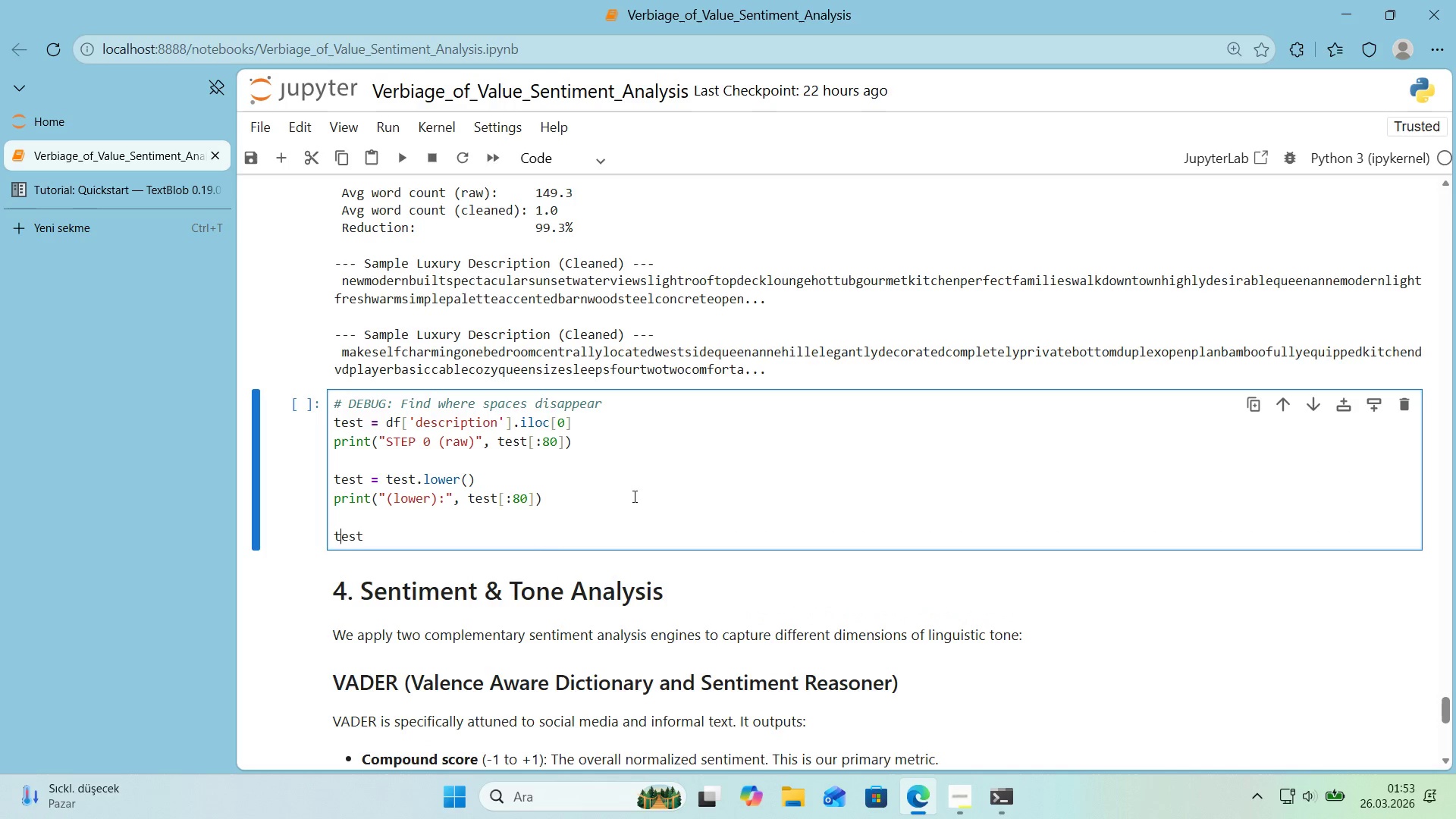 
key(ArrowRight)
 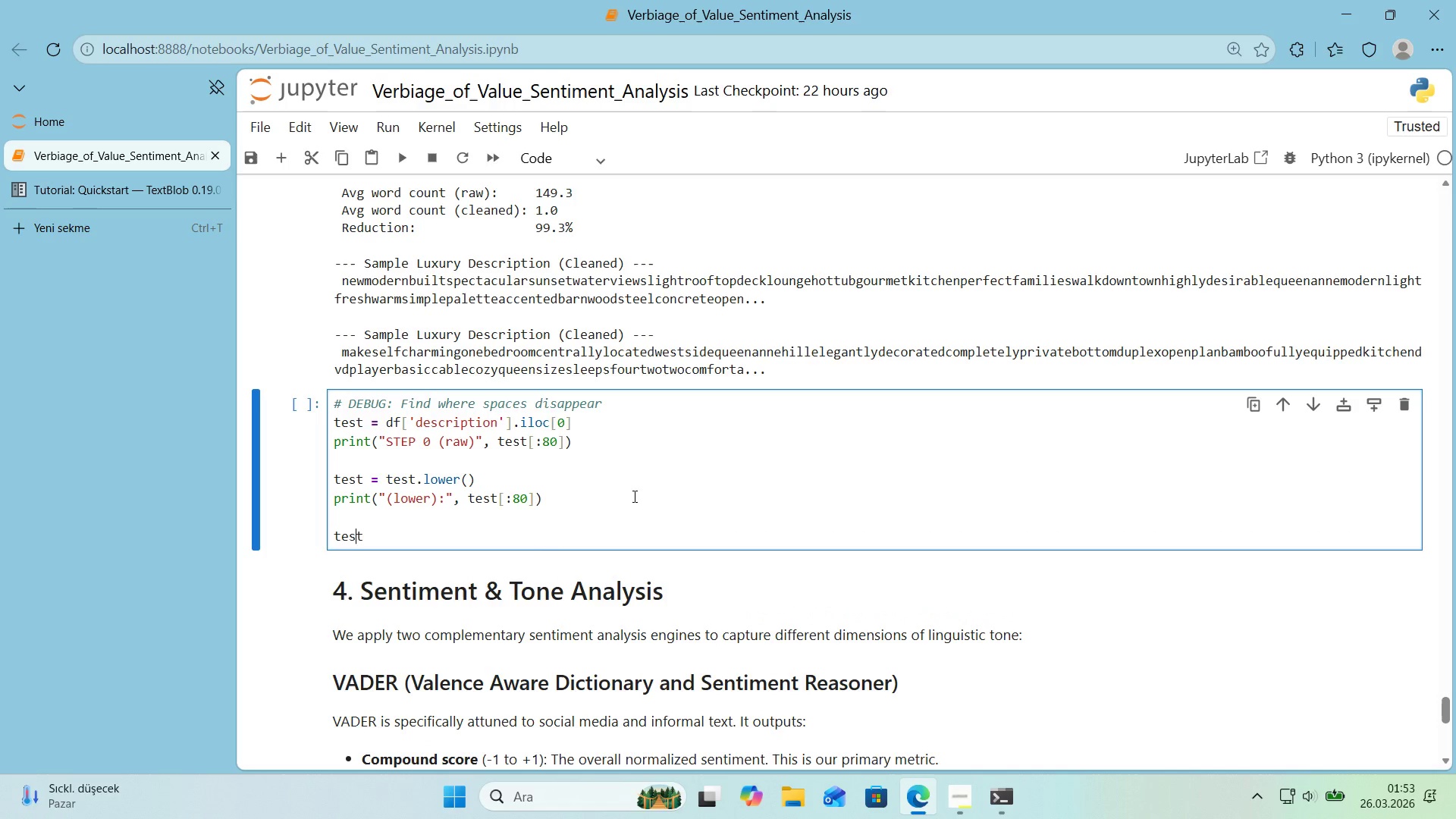 
key(ArrowRight)
 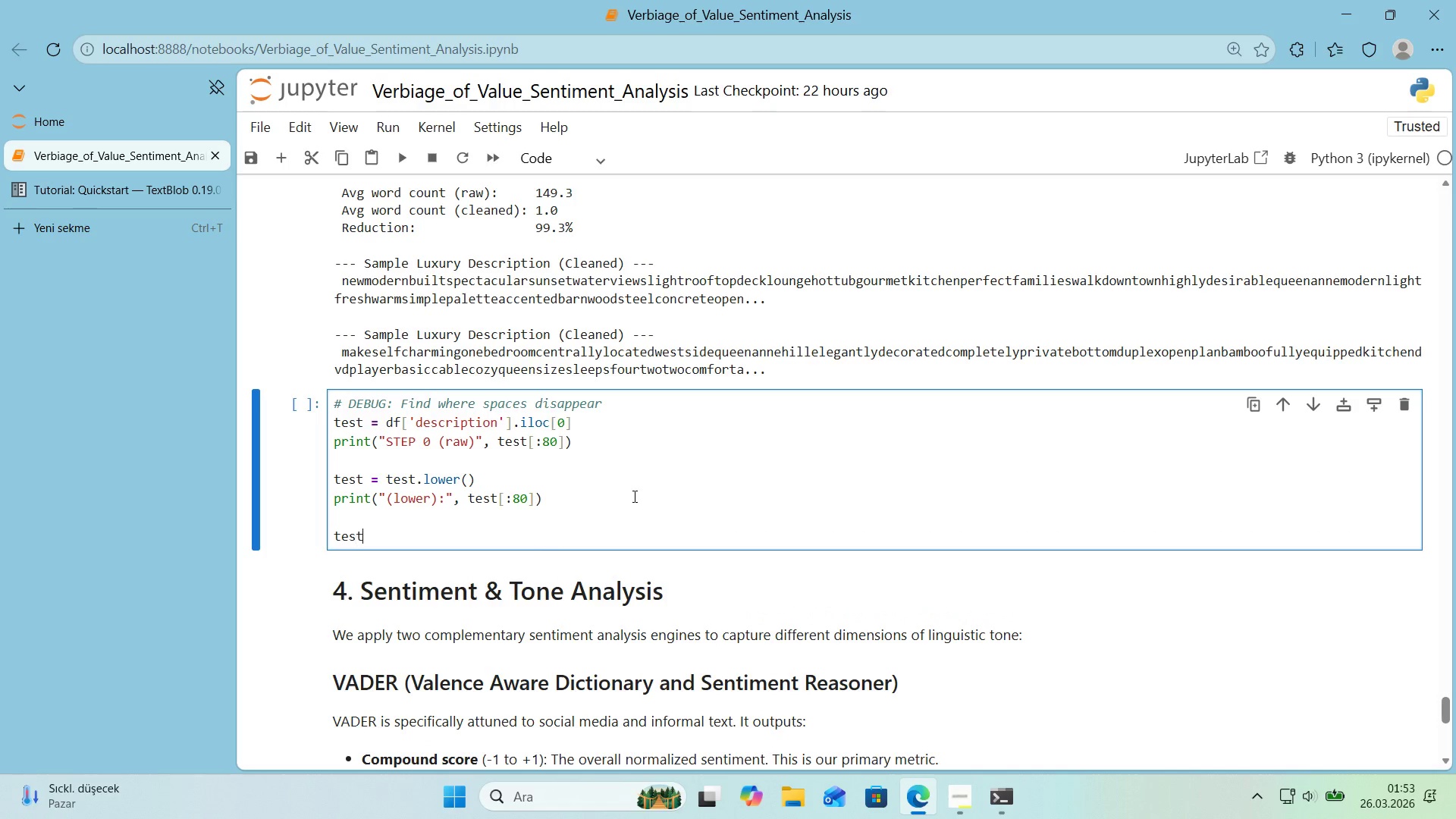 
key(ArrowRight)
 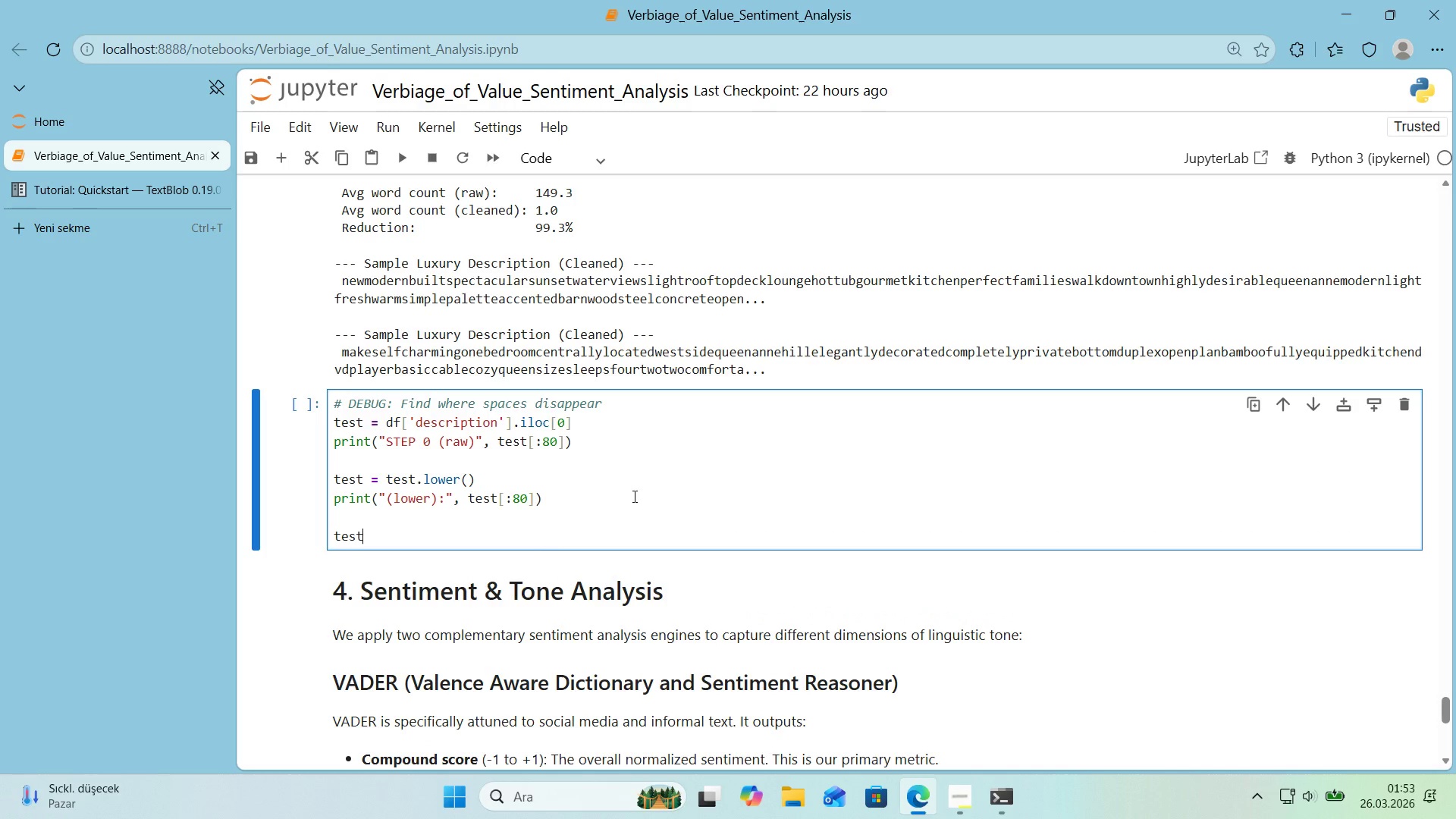 
wait(12.7)
 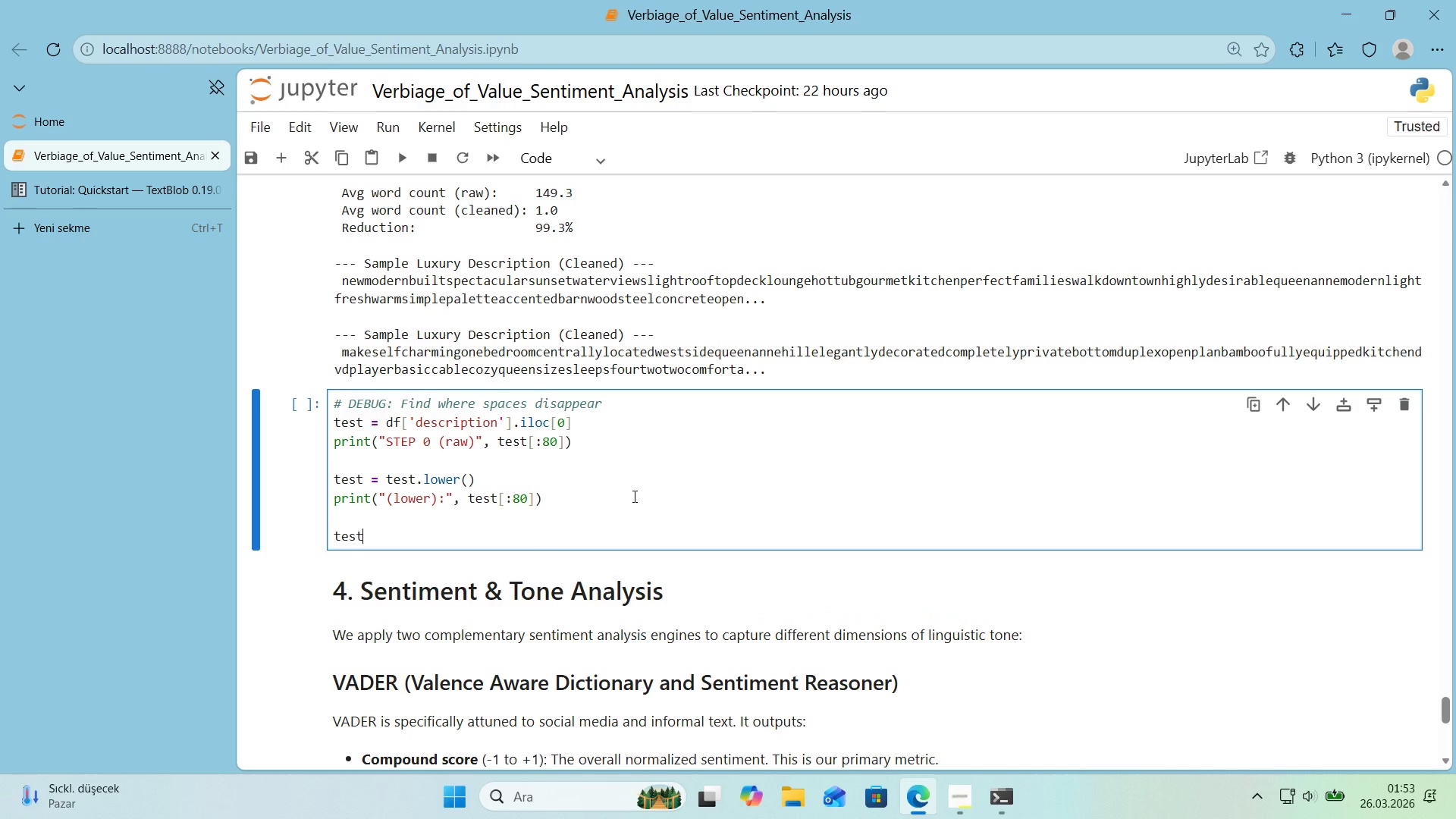 
scroll: coordinate [587, 317], scroll_direction: up, amount: 11.0
 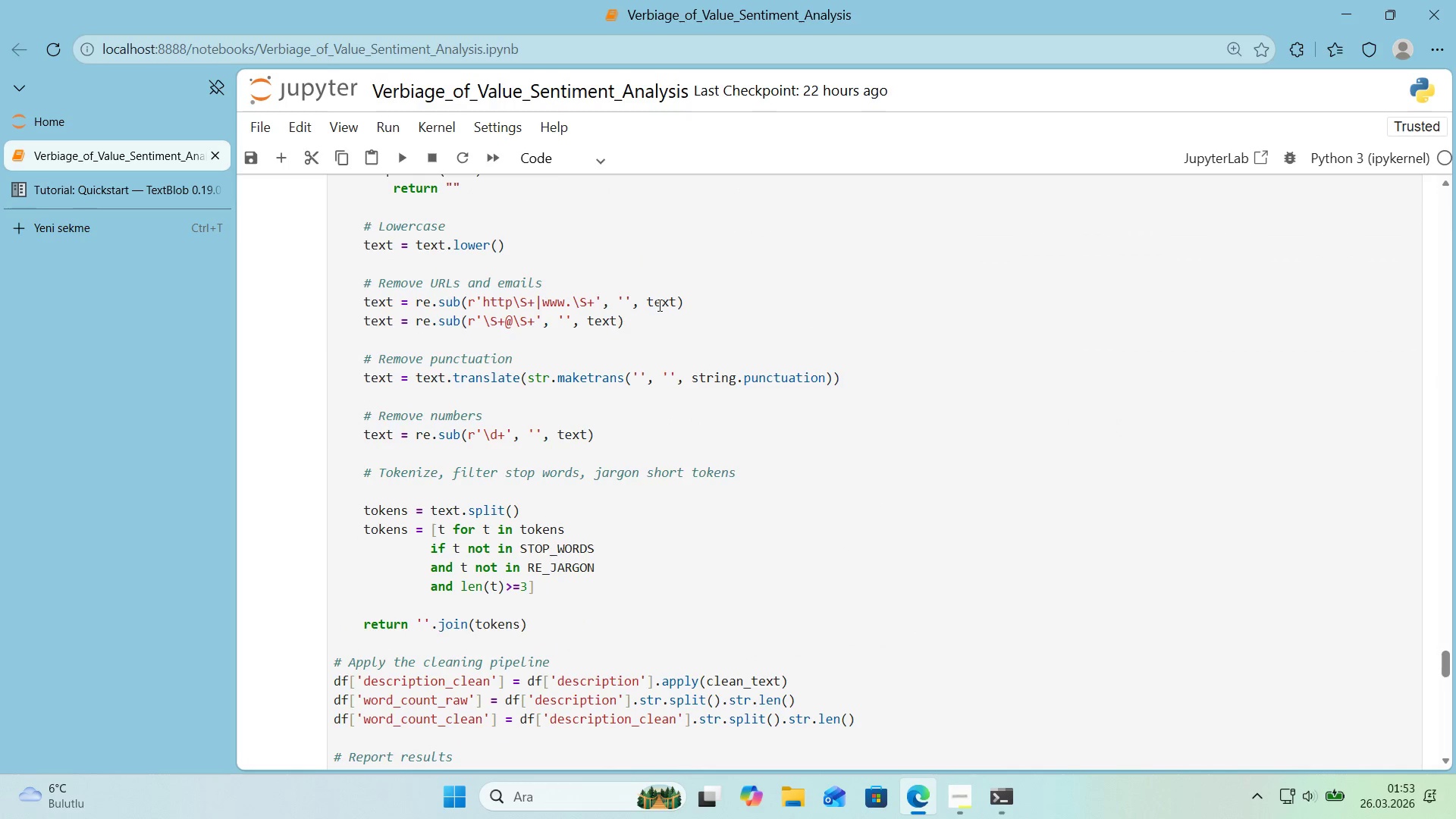 
left_click_drag(start_coordinate=[685, 300], to_coordinate=[366, 307])
 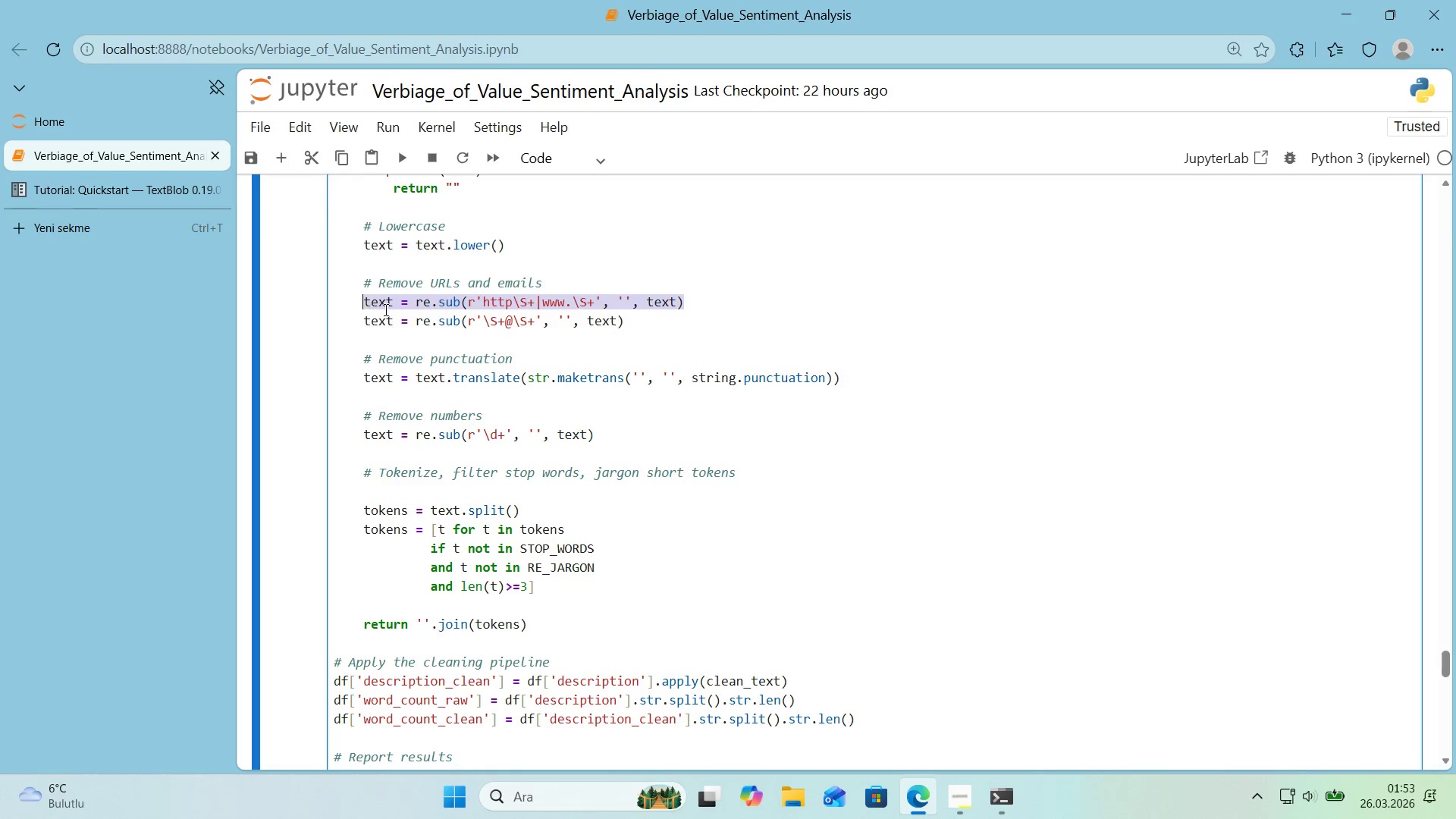 
key(Control+ControlLeft)
 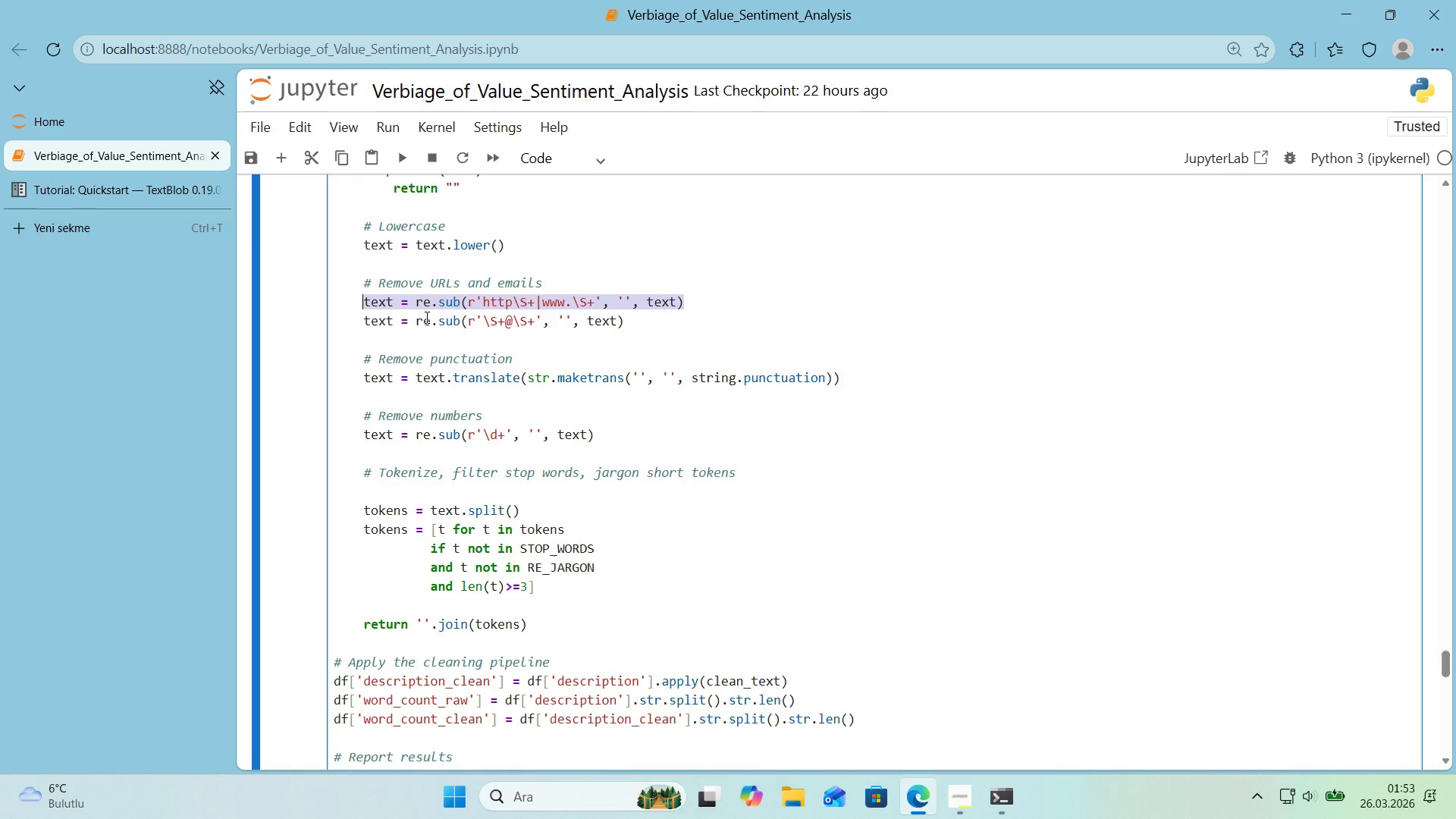 
key(Control+C)
 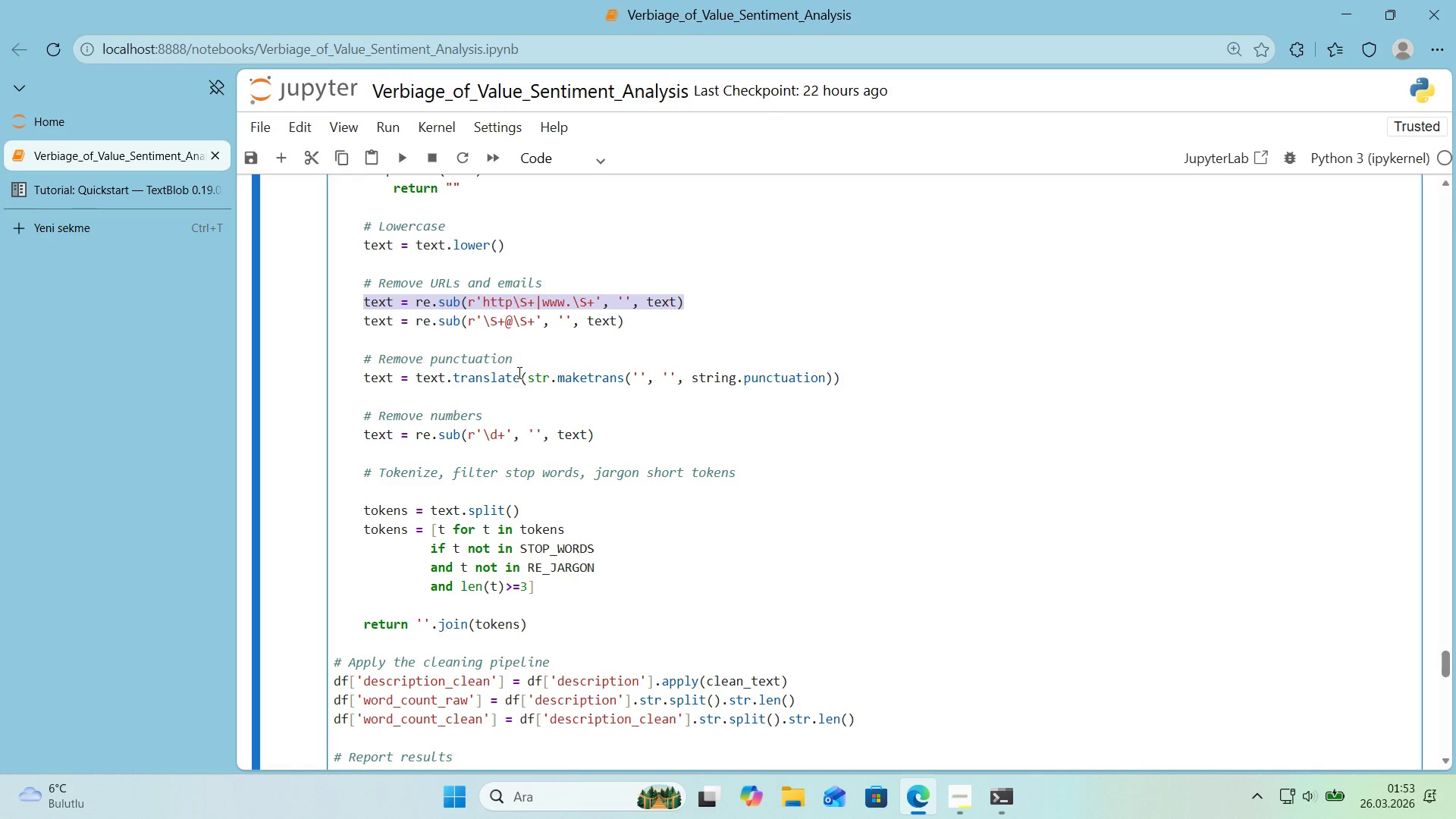 
scroll: coordinate [517, 372], scroll_direction: down, amount: 12.0
 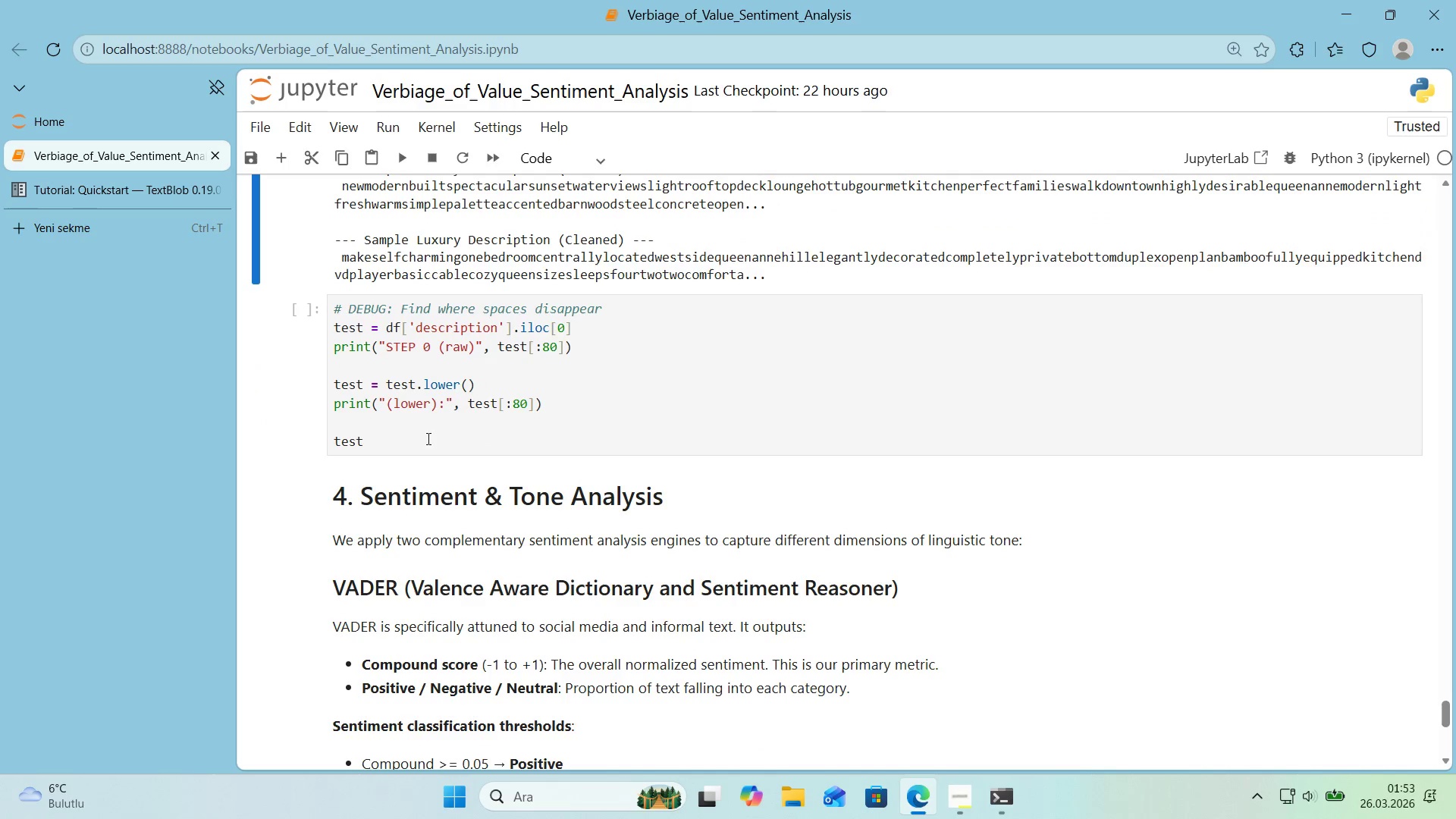 
left_click_drag(start_coordinate=[418, 441], to_coordinate=[328, 446])
 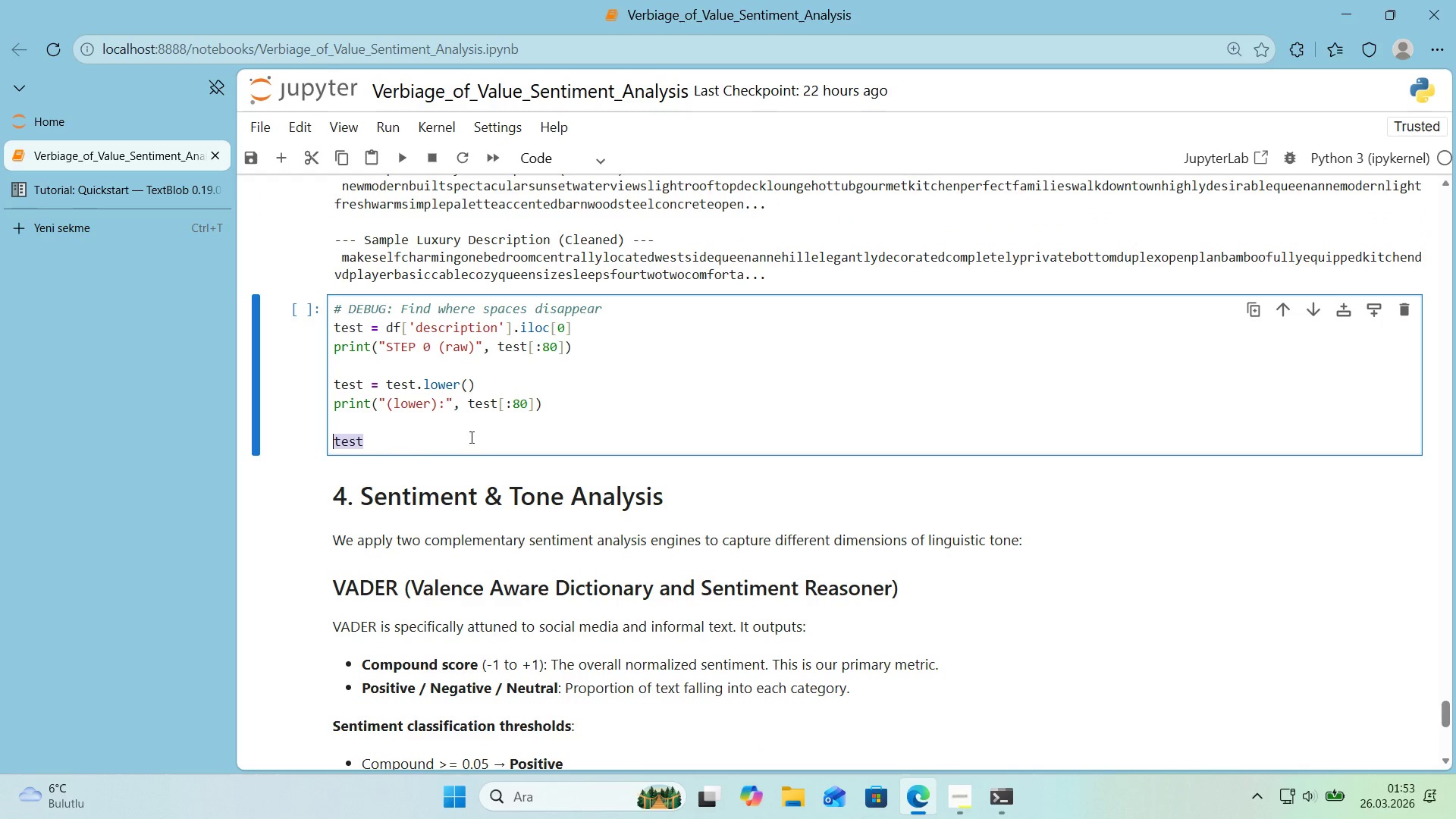 
key(Control+V)
 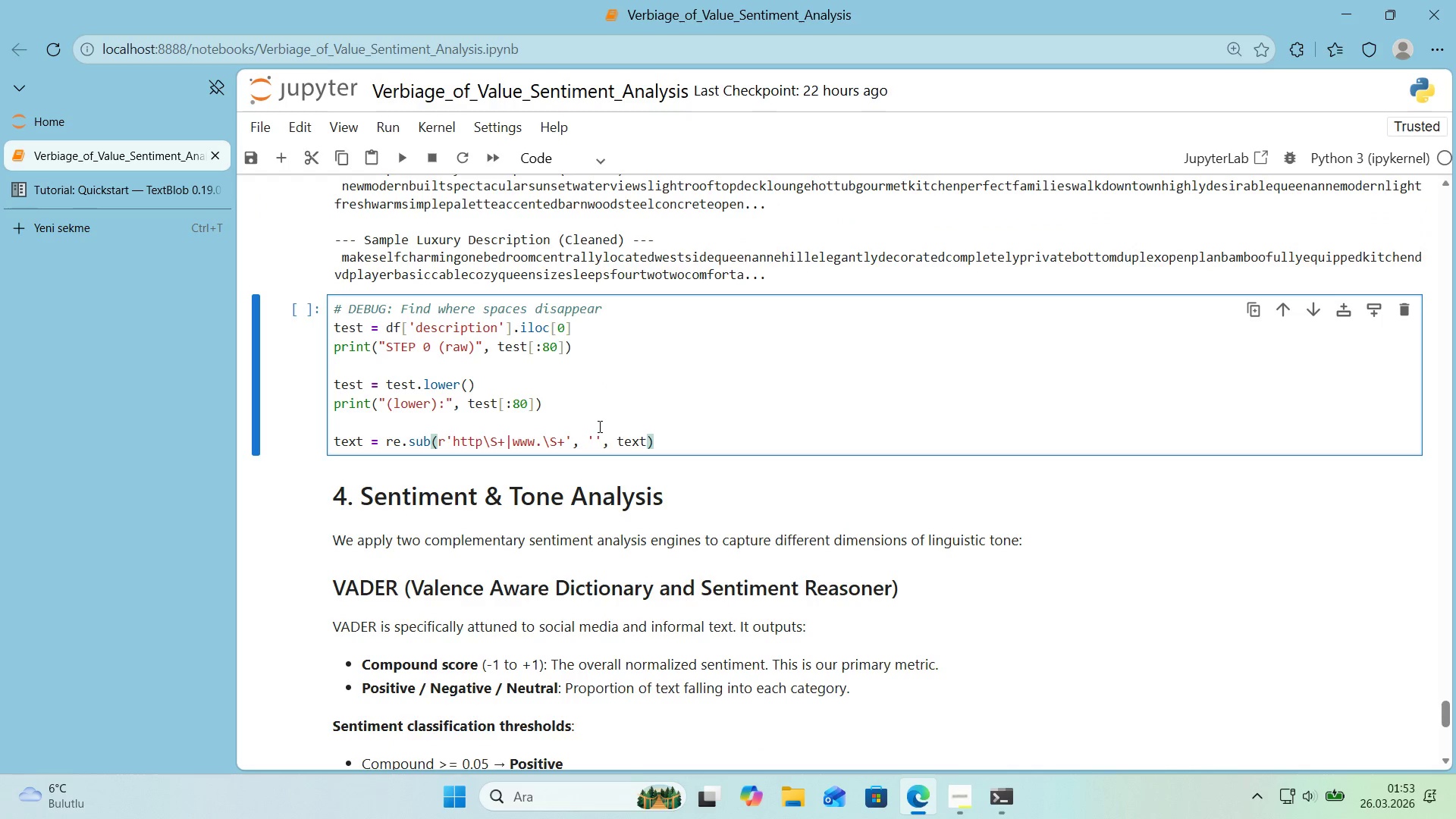 
wait(5.72)
 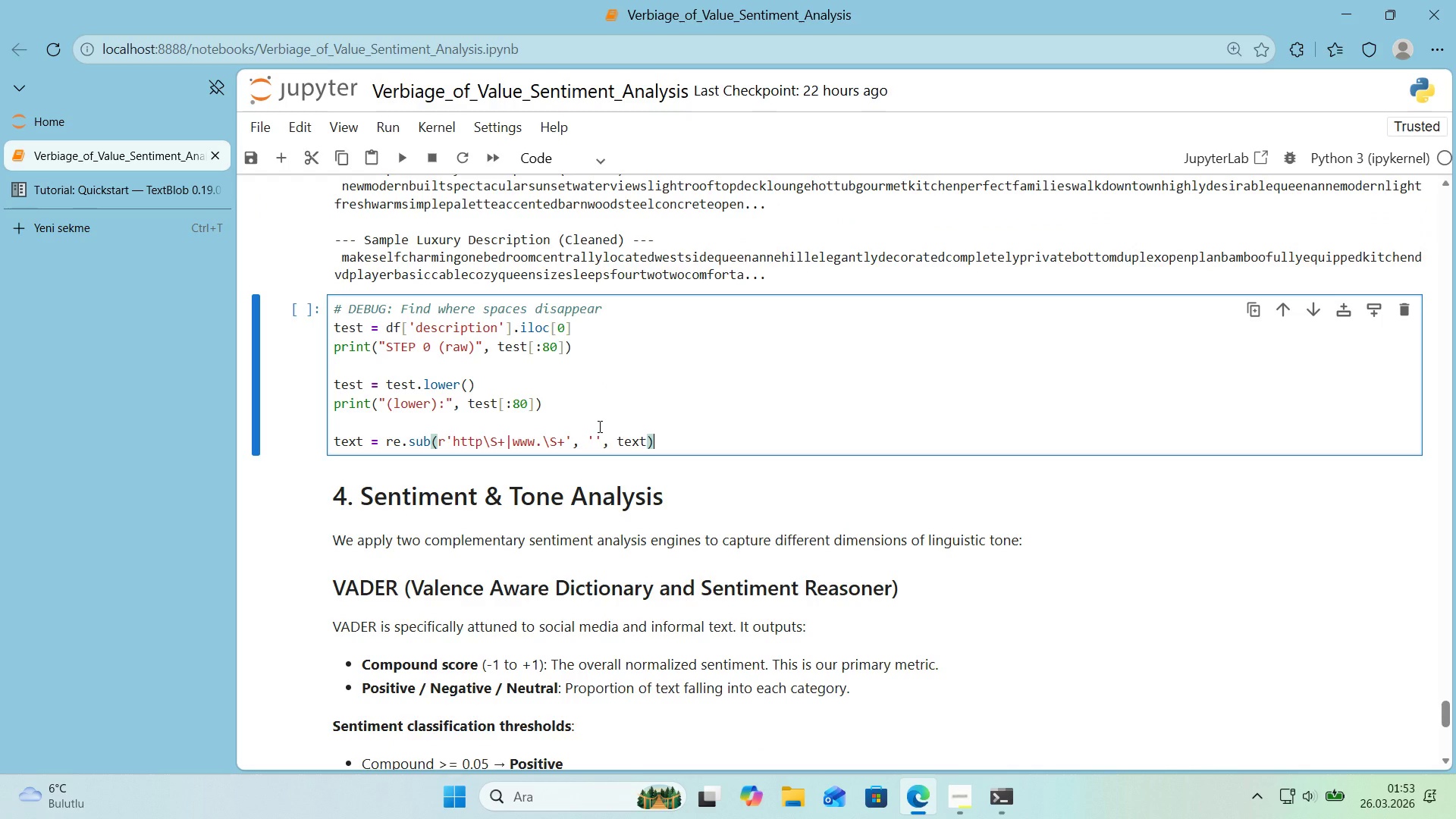 
key(ArrowLeft)
 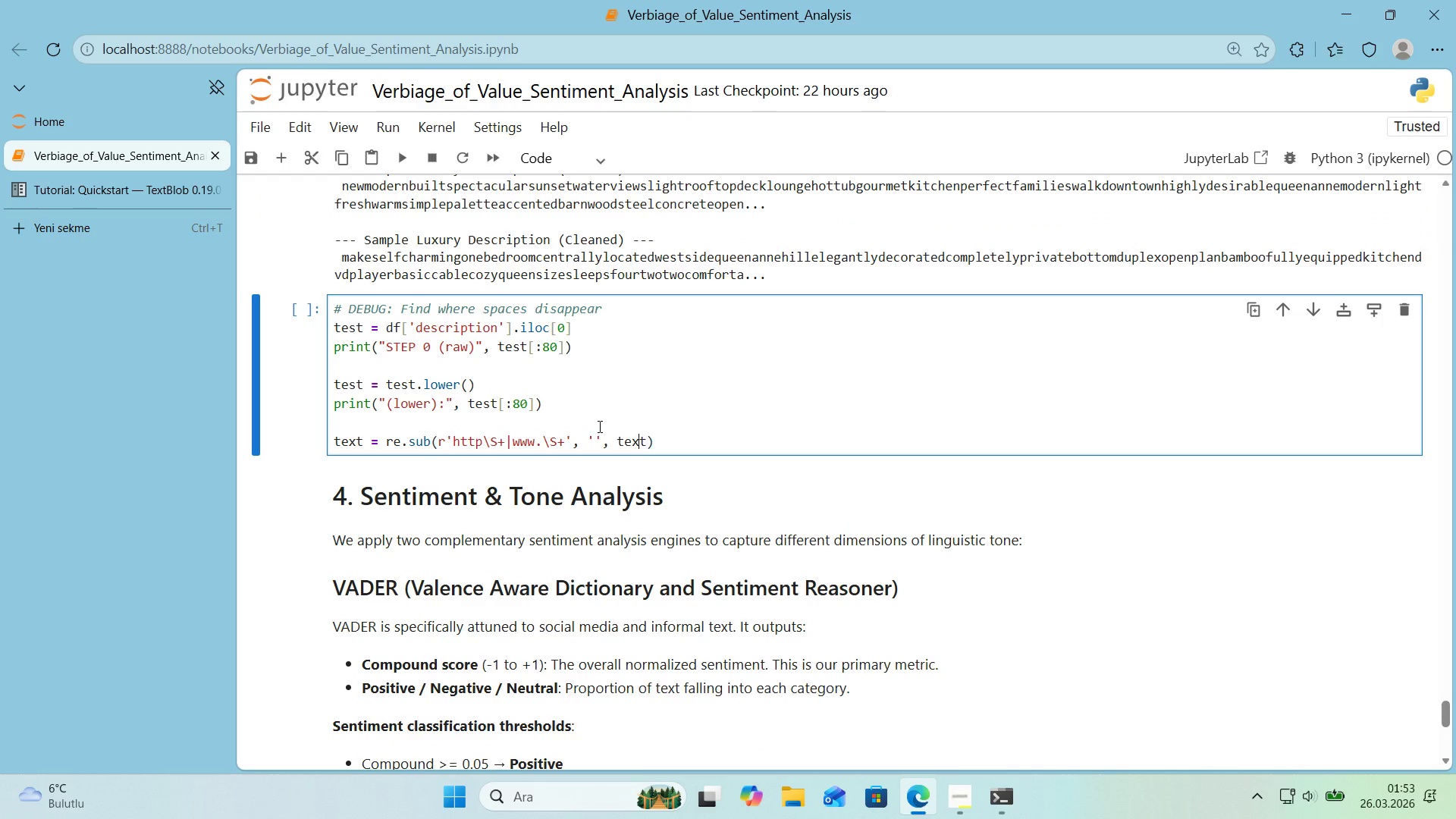 
key(ArrowLeft)
 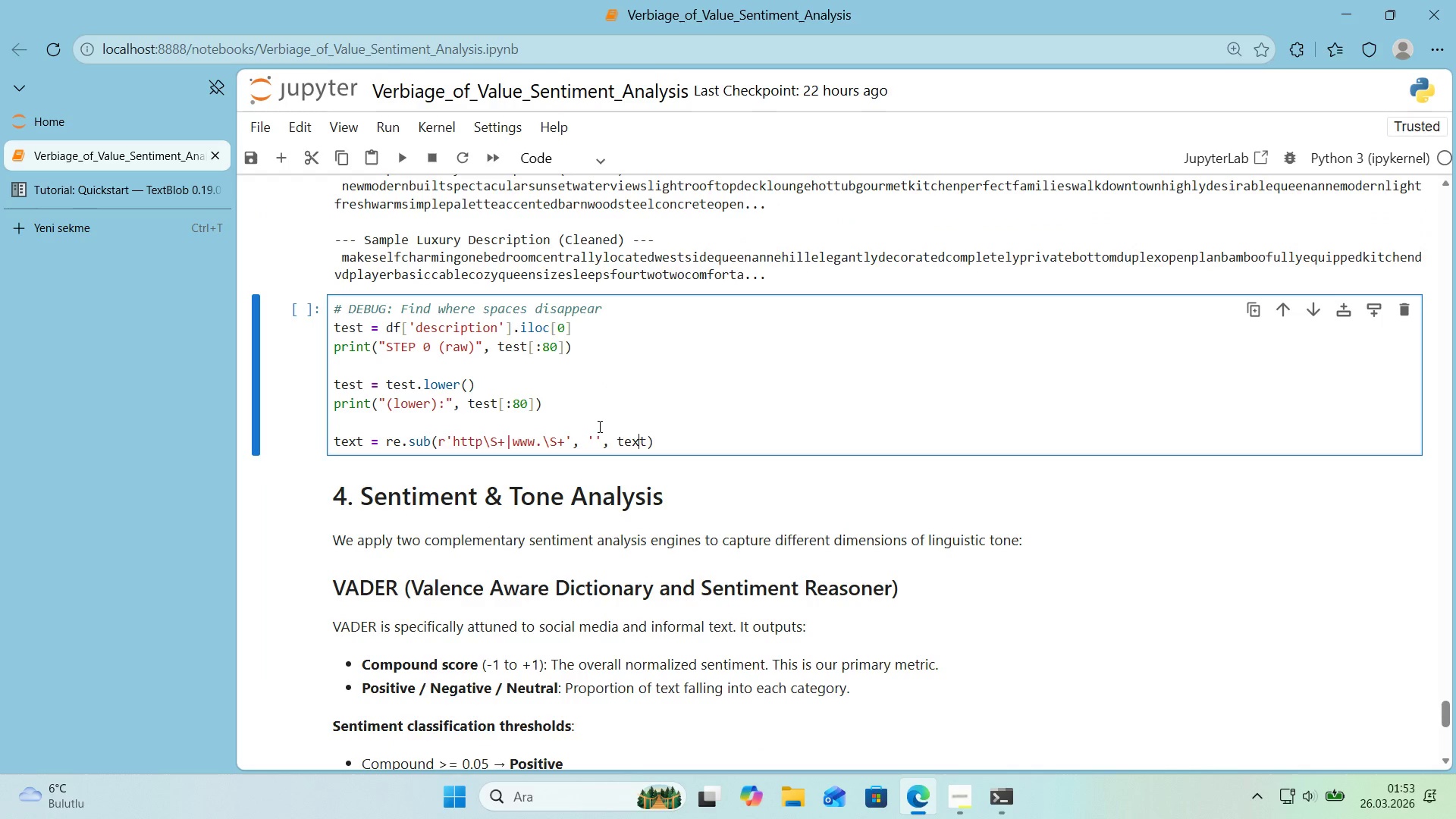 
key(Backspace)
 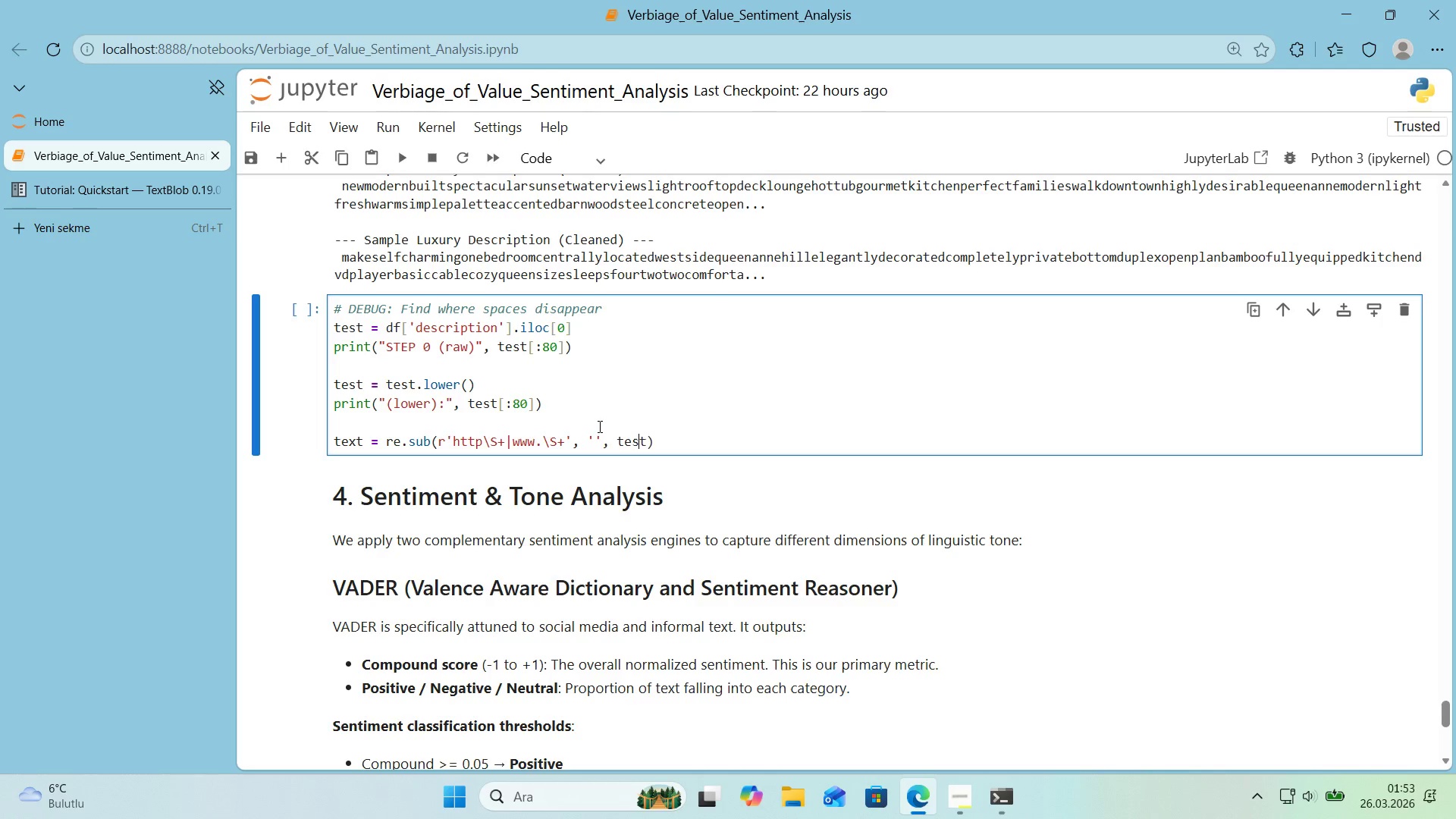 
key(S)
 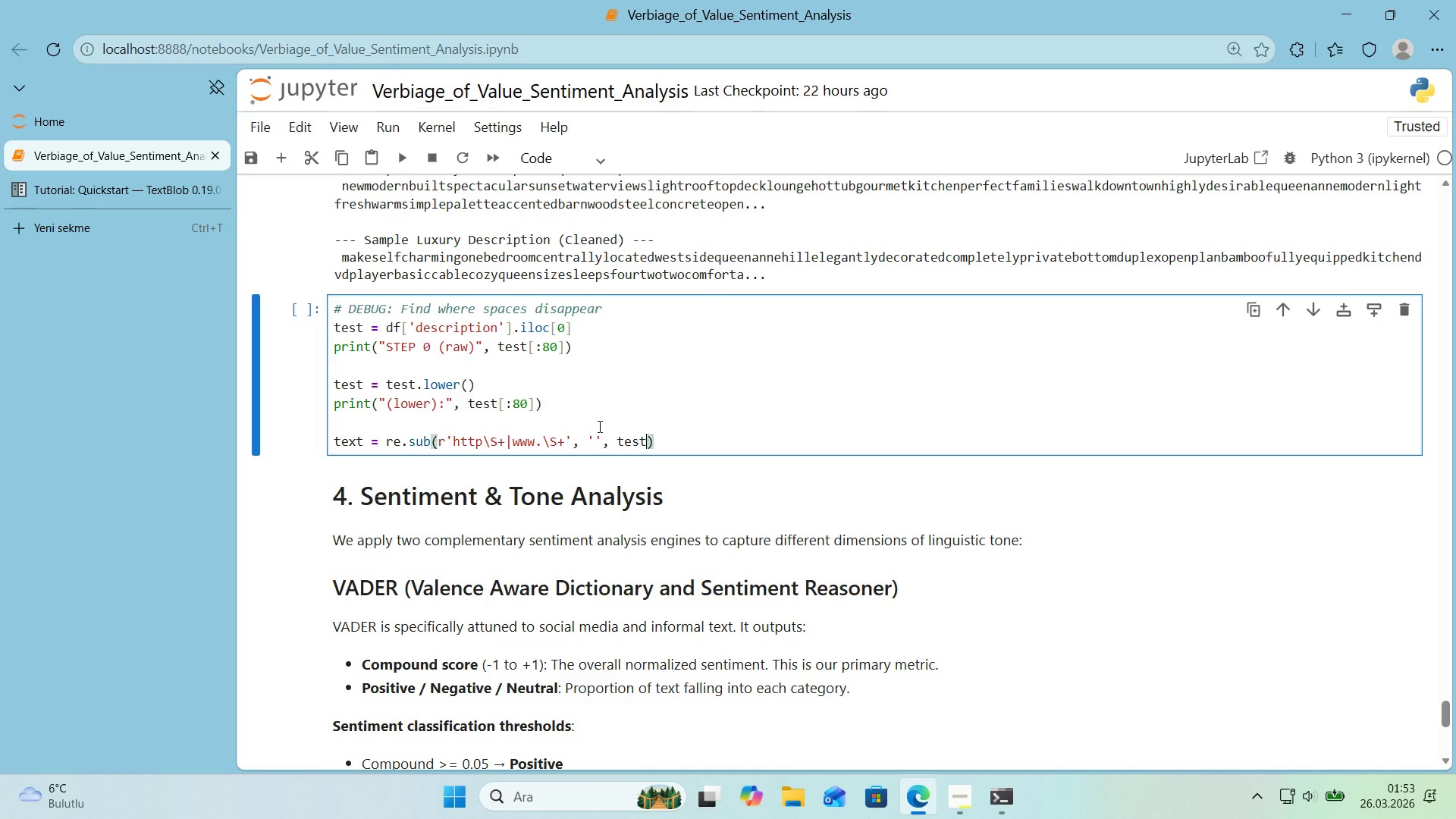 
key(ArrowRight)
 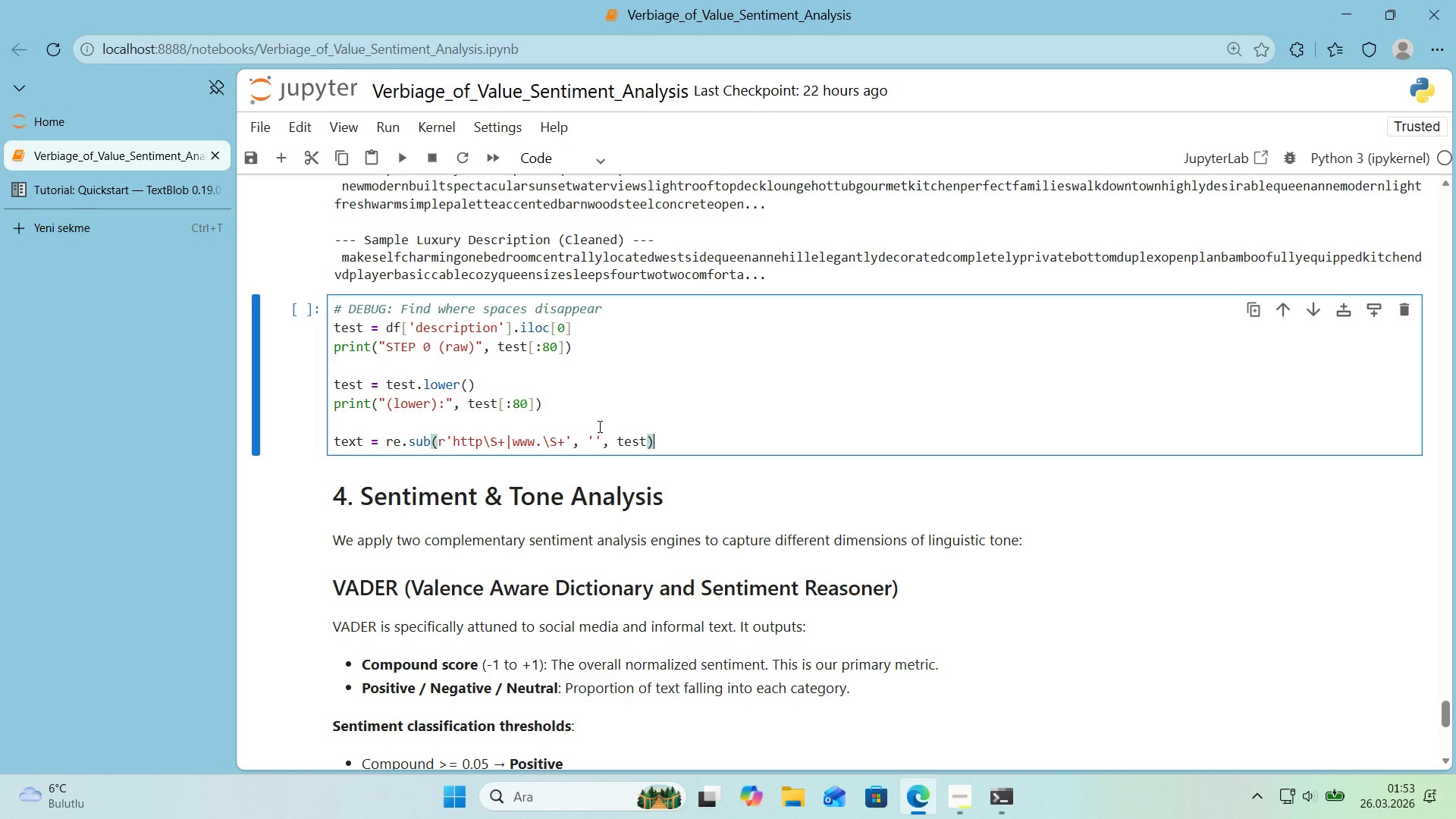 
key(ArrowRight)
 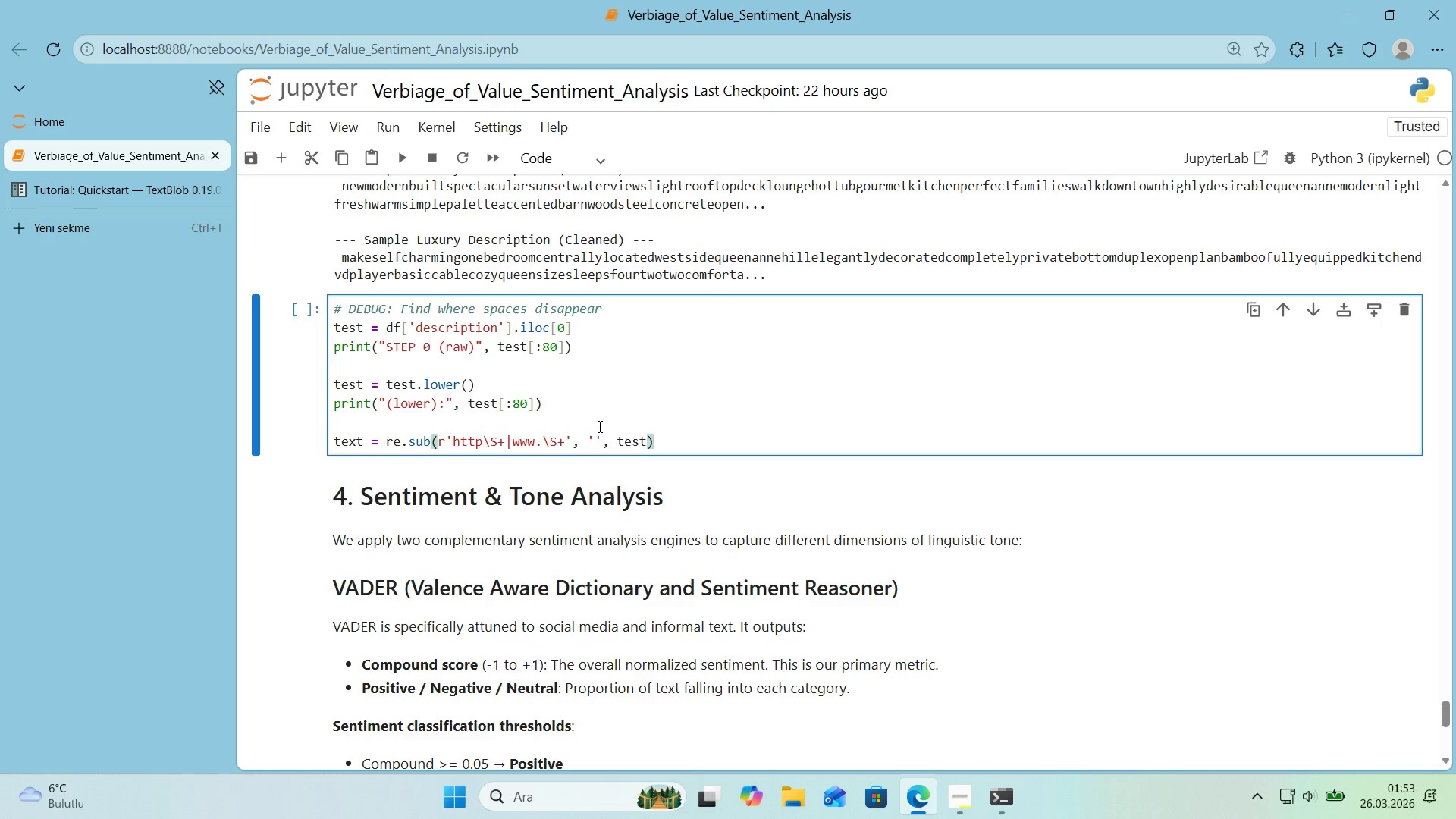 
key(Enter)
 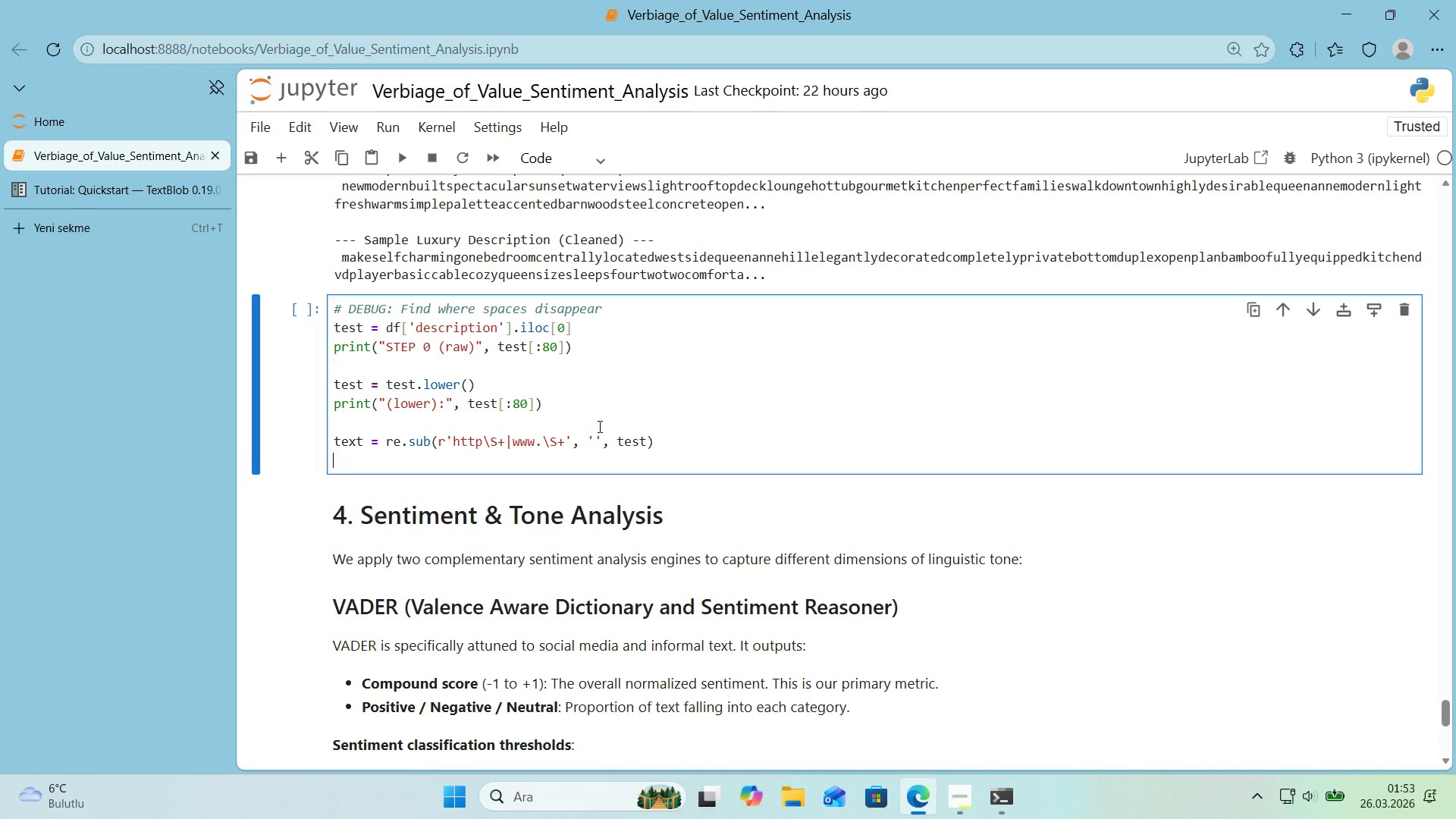 
scroll: coordinate [598, 426], scroll_direction: up, amount: 9.0
 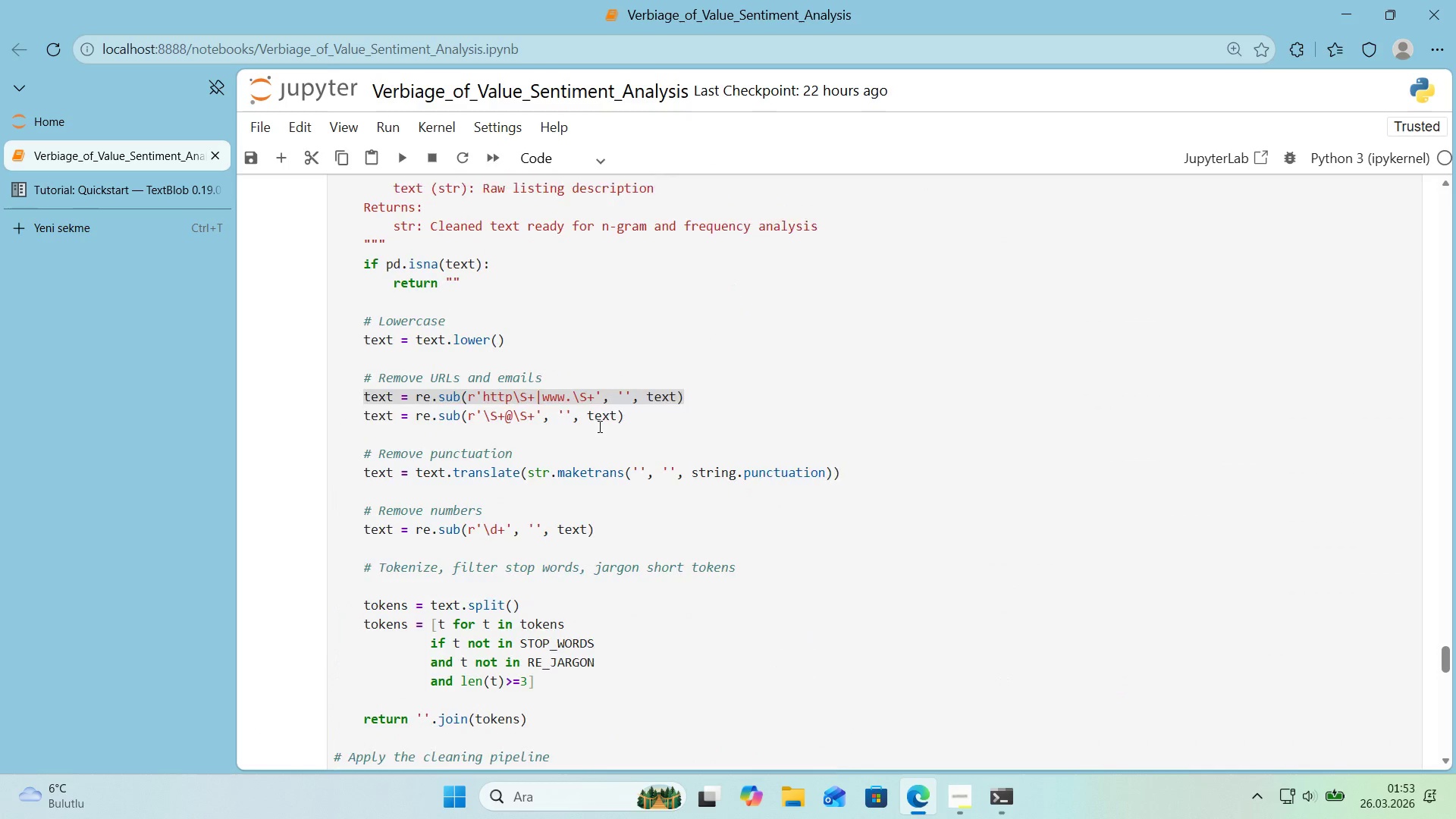 
left_click_drag(start_coordinate=[632, 419], to_coordinate=[366, 422])
 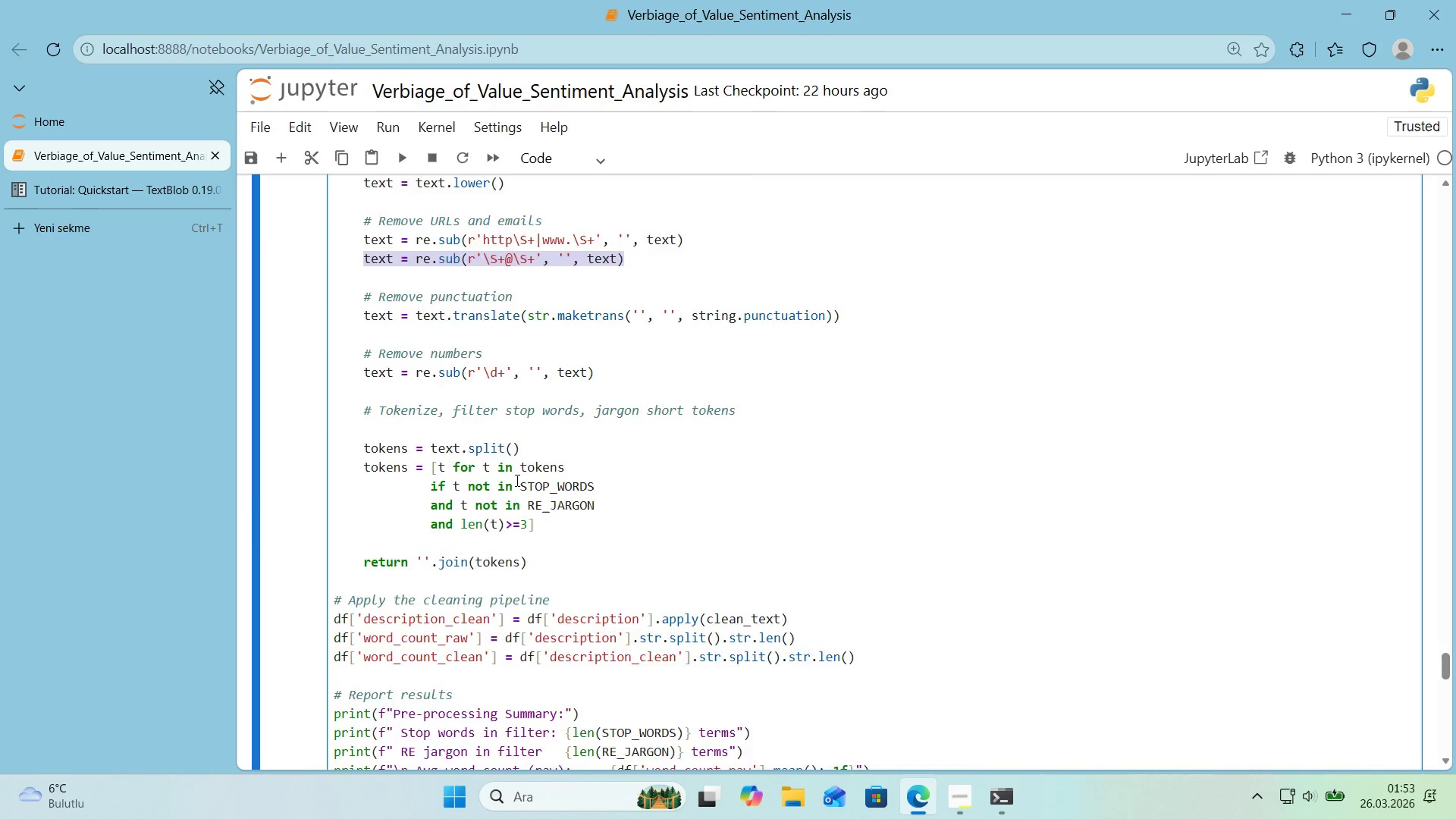 
key(Control+ControlLeft)
 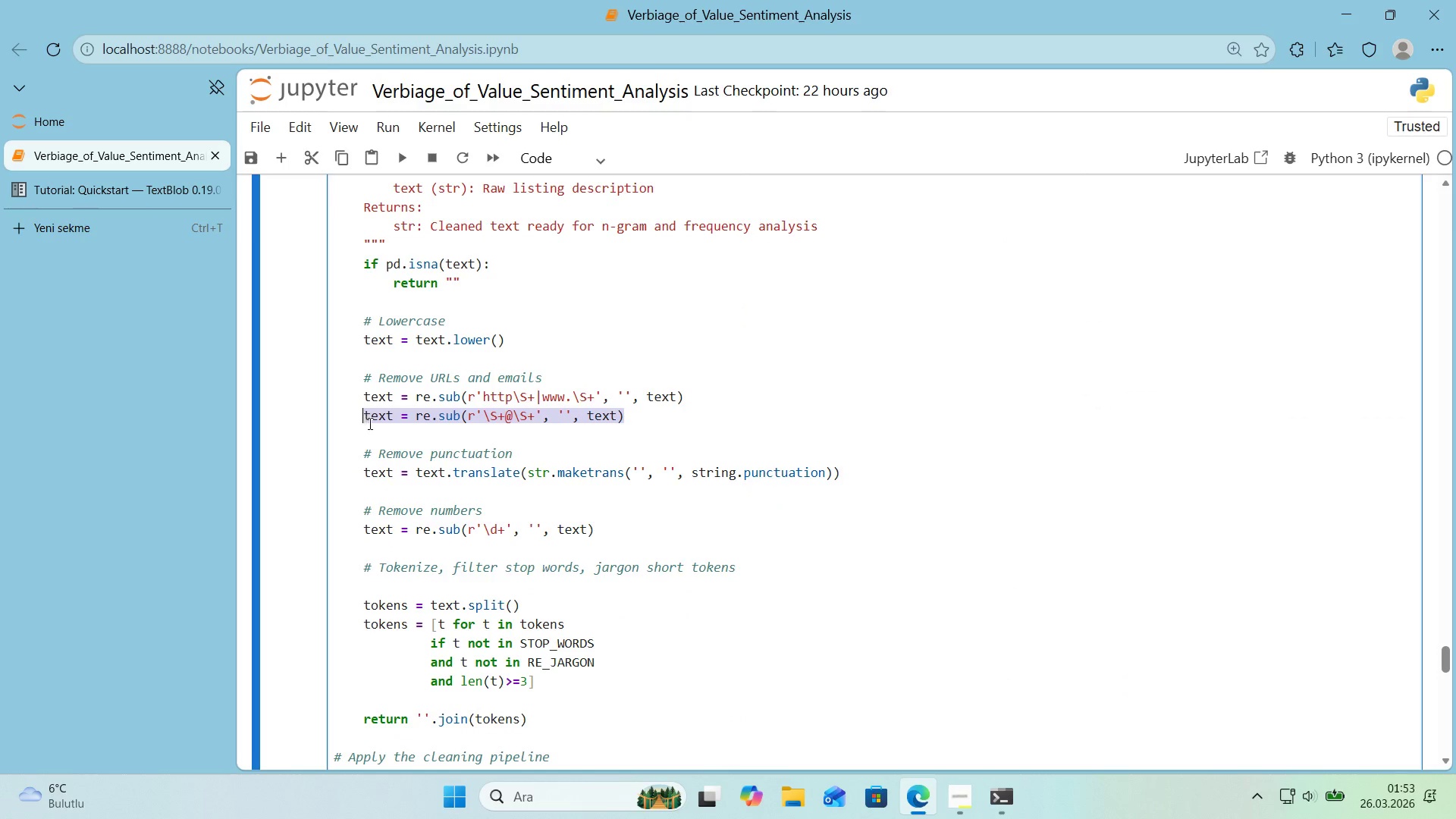 
key(Control+C)
 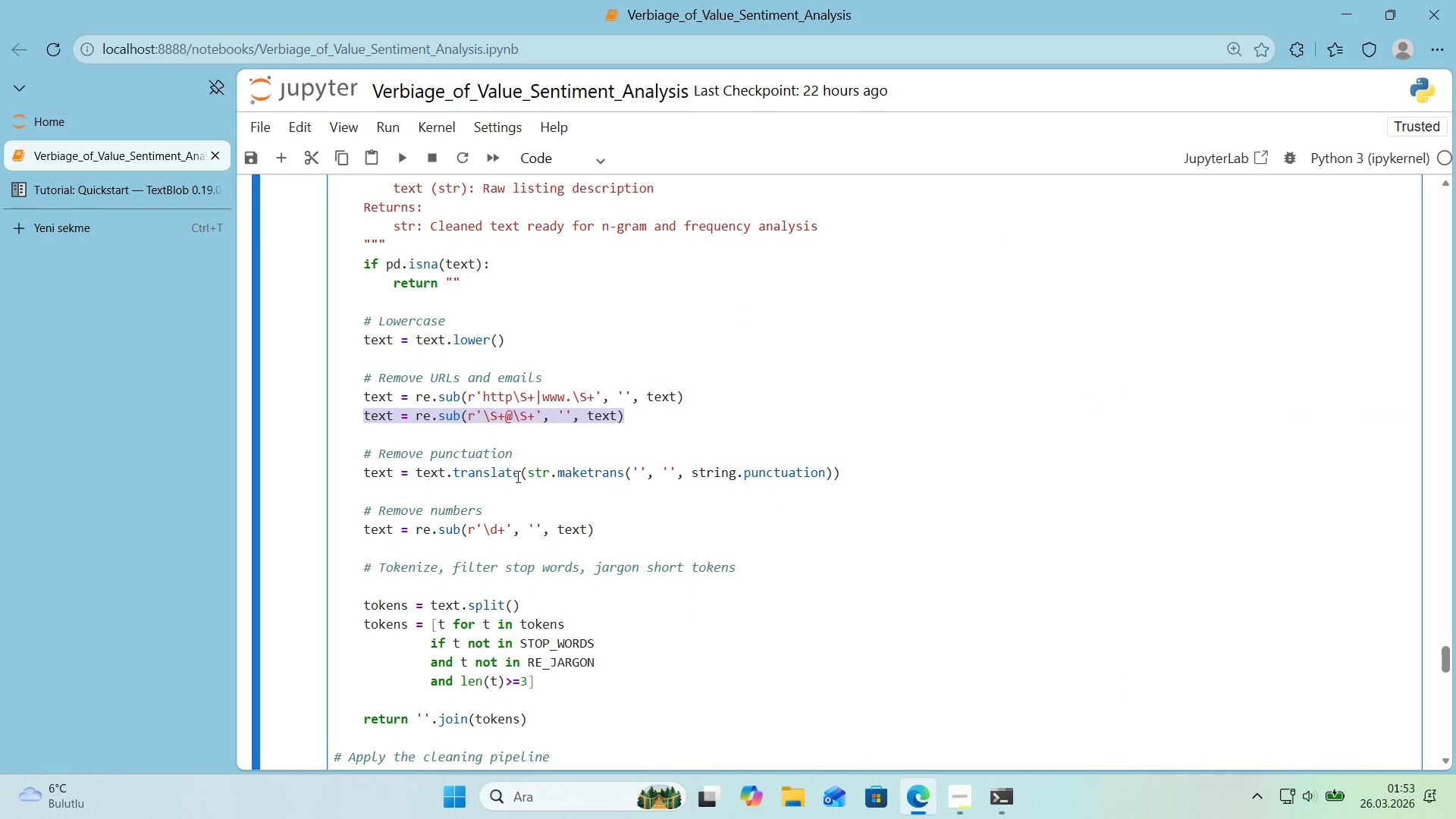 
scroll: coordinate [516, 482], scroll_direction: down, amount: 12.0
 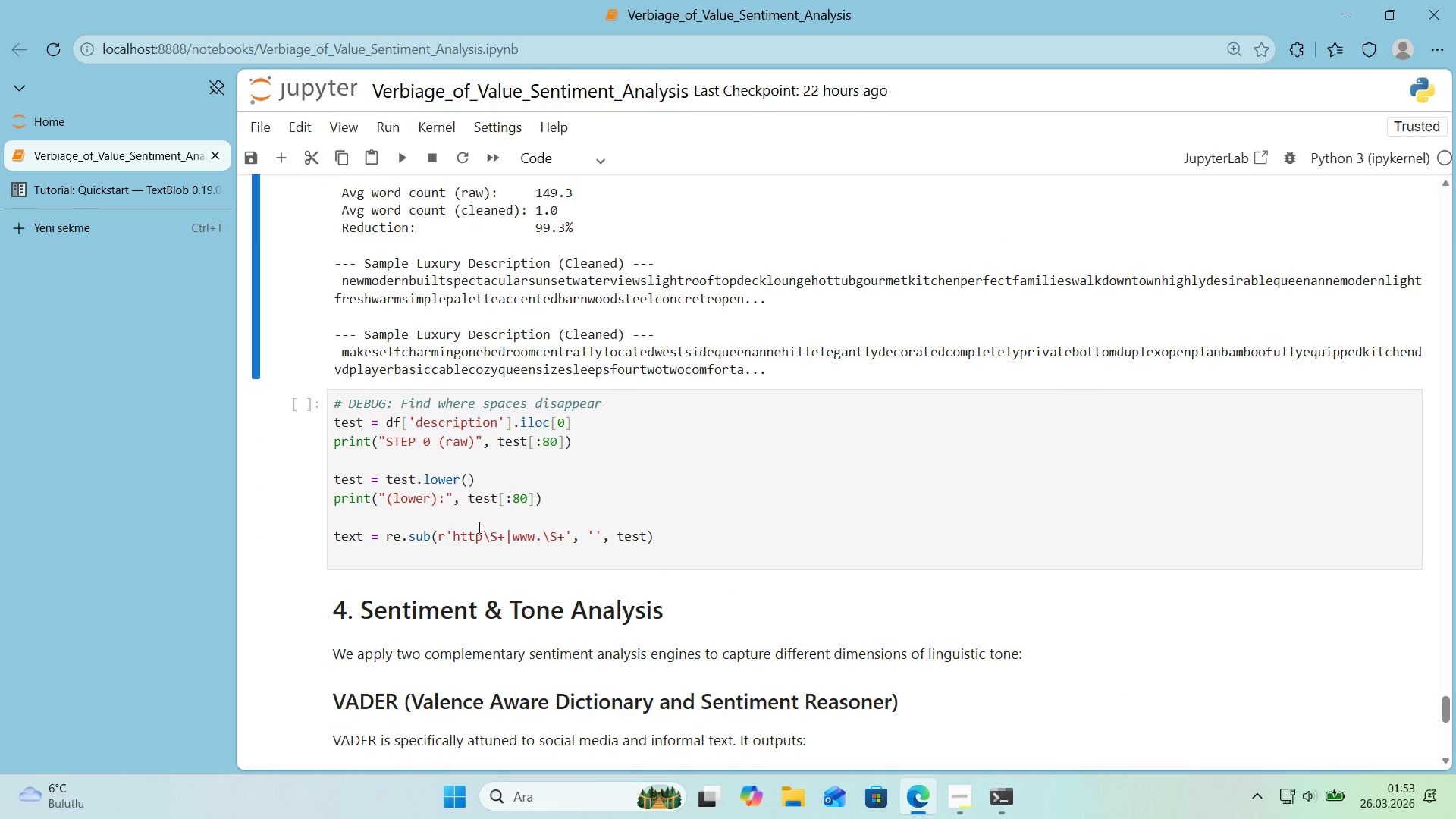 
left_click([446, 559])
 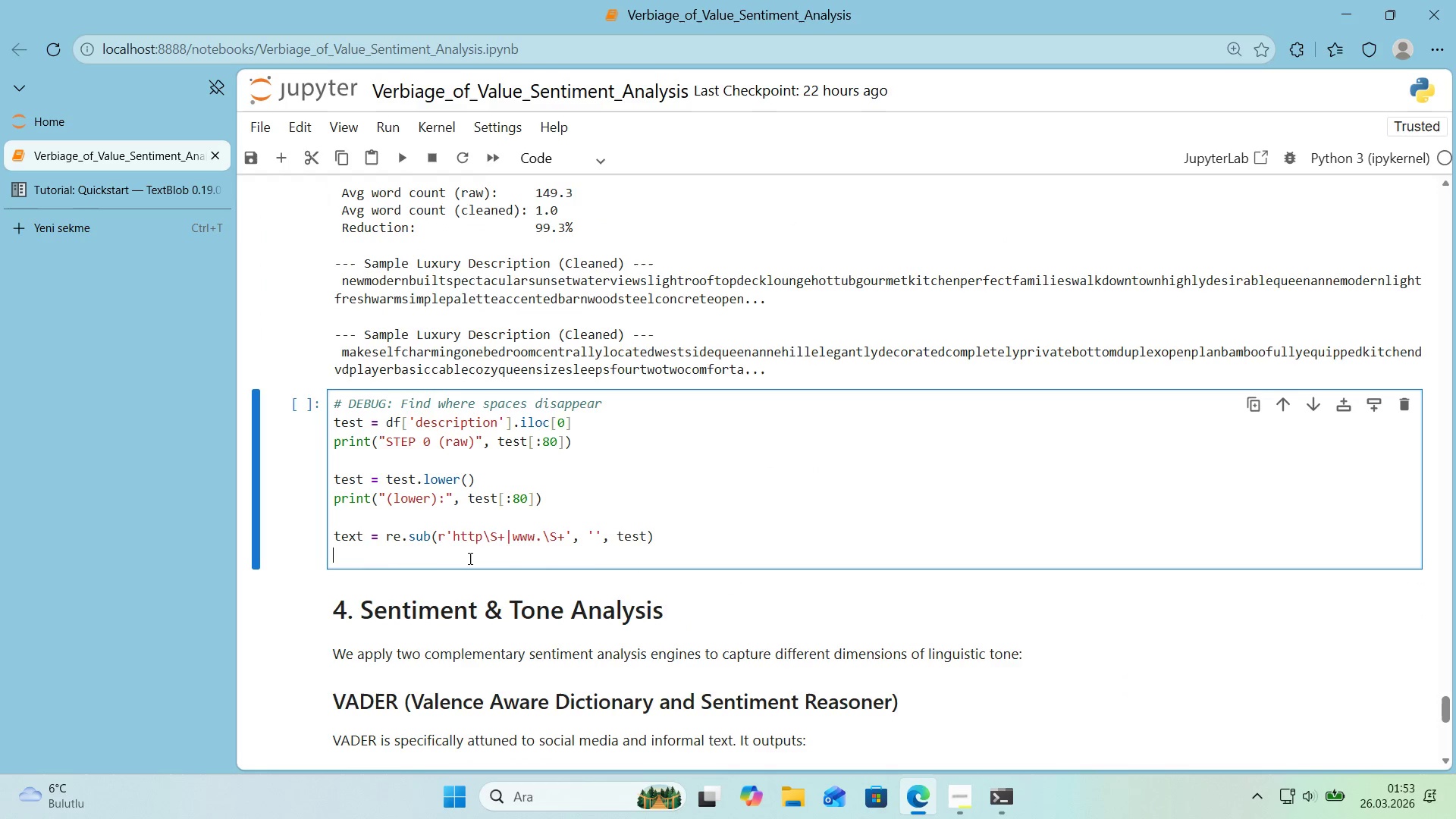 
key(Control+ControlLeft)
 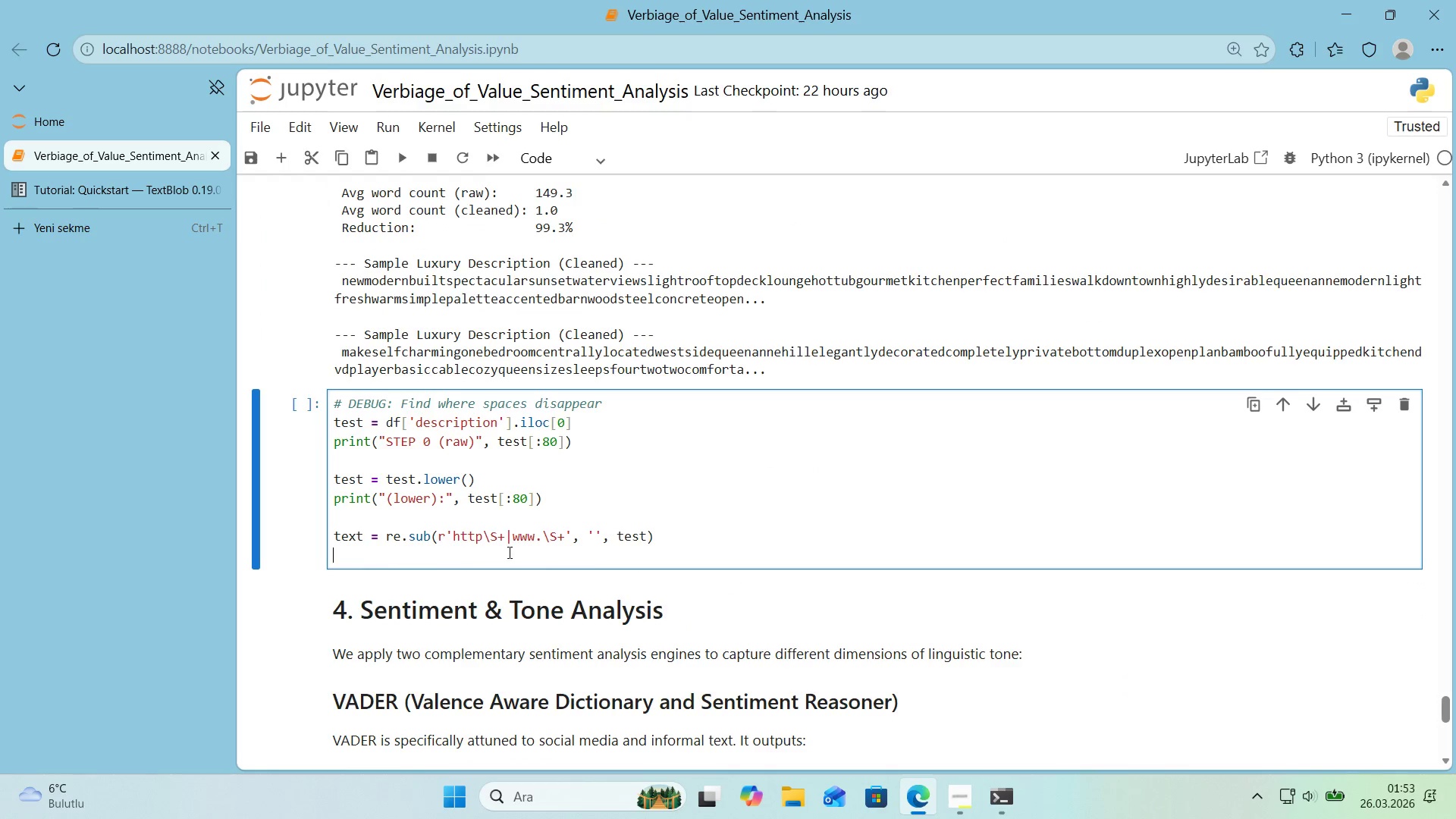 
key(Control+V)
 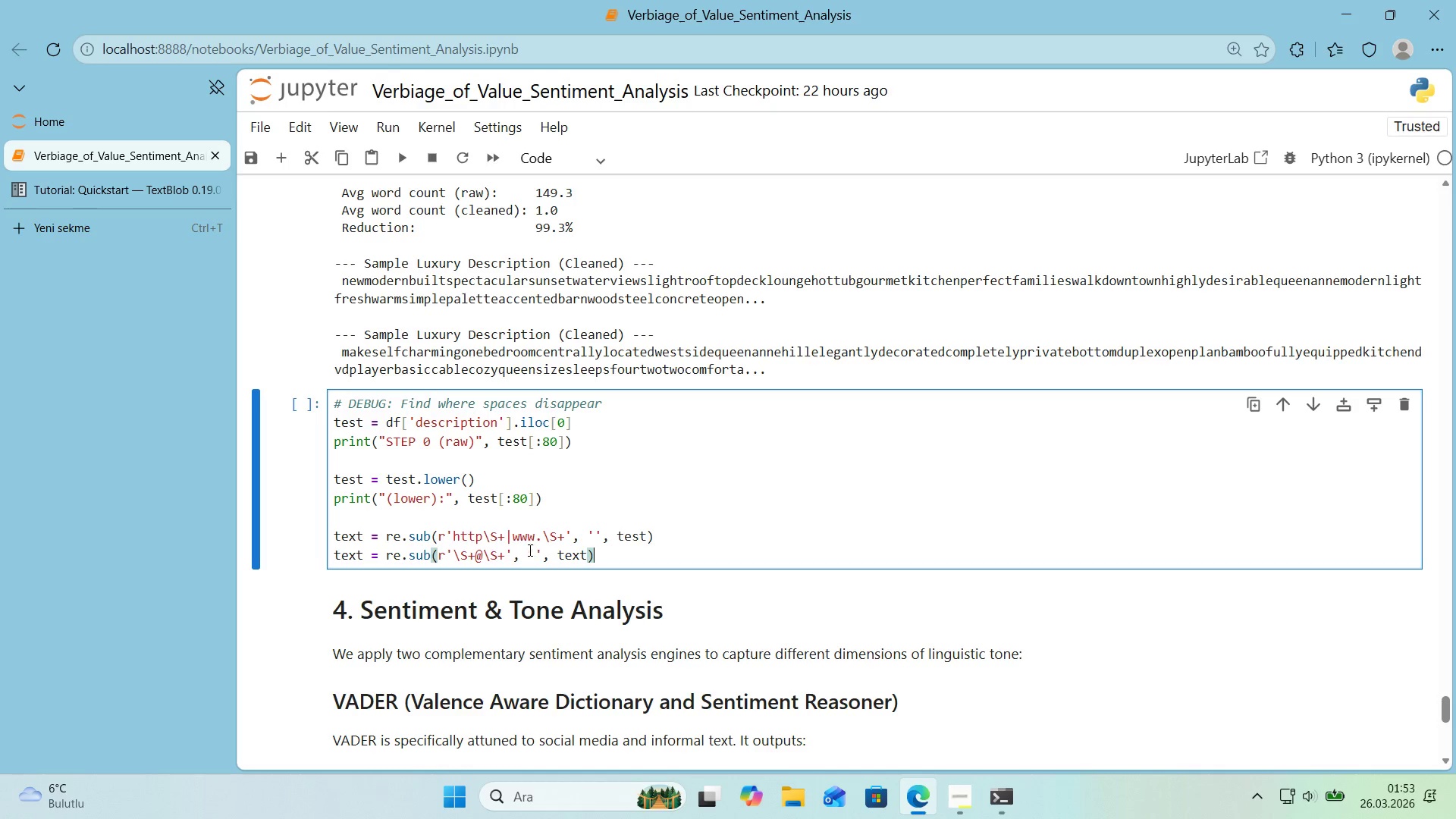 
double_click([568, 563])
 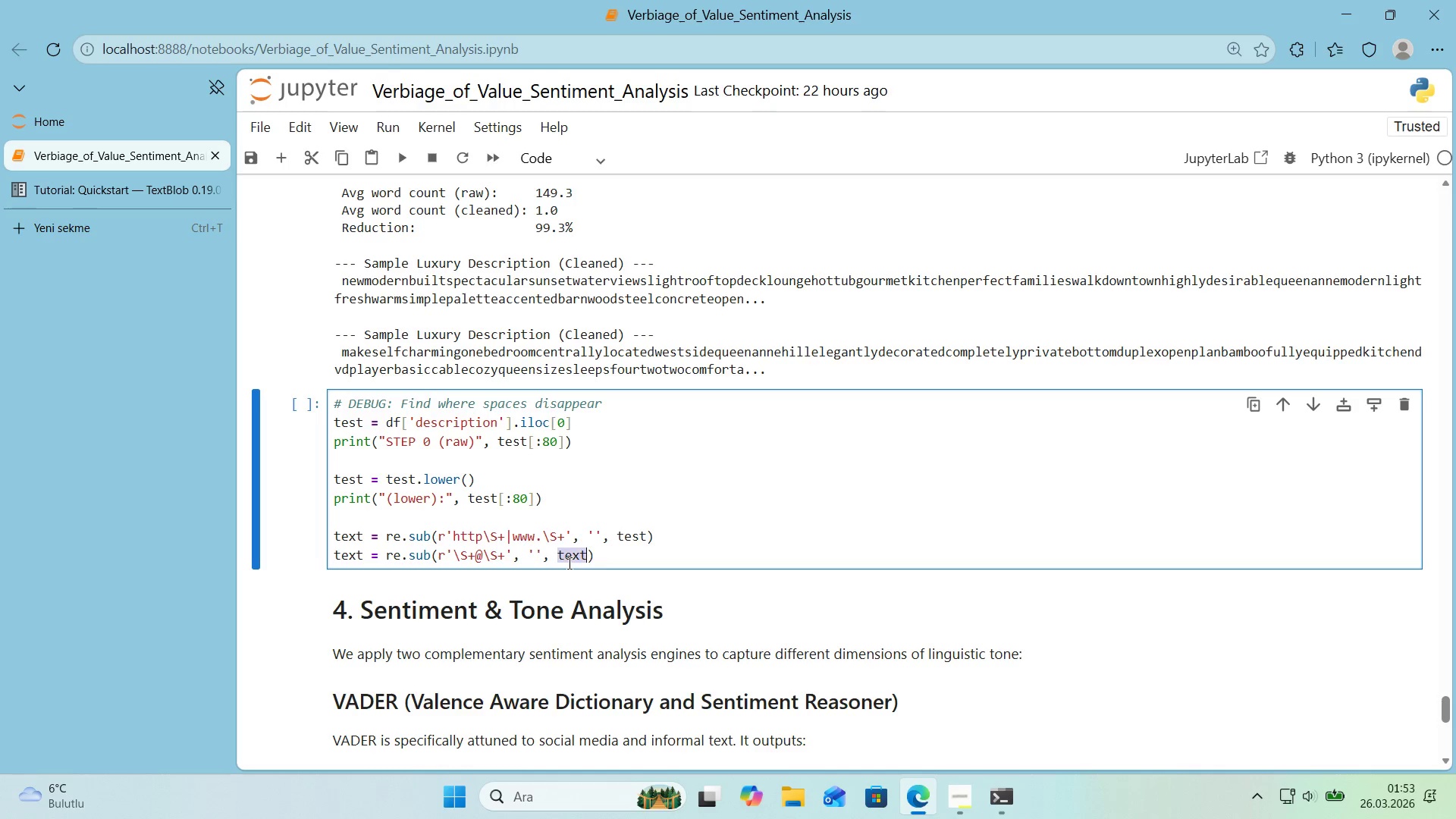 
type(test)
 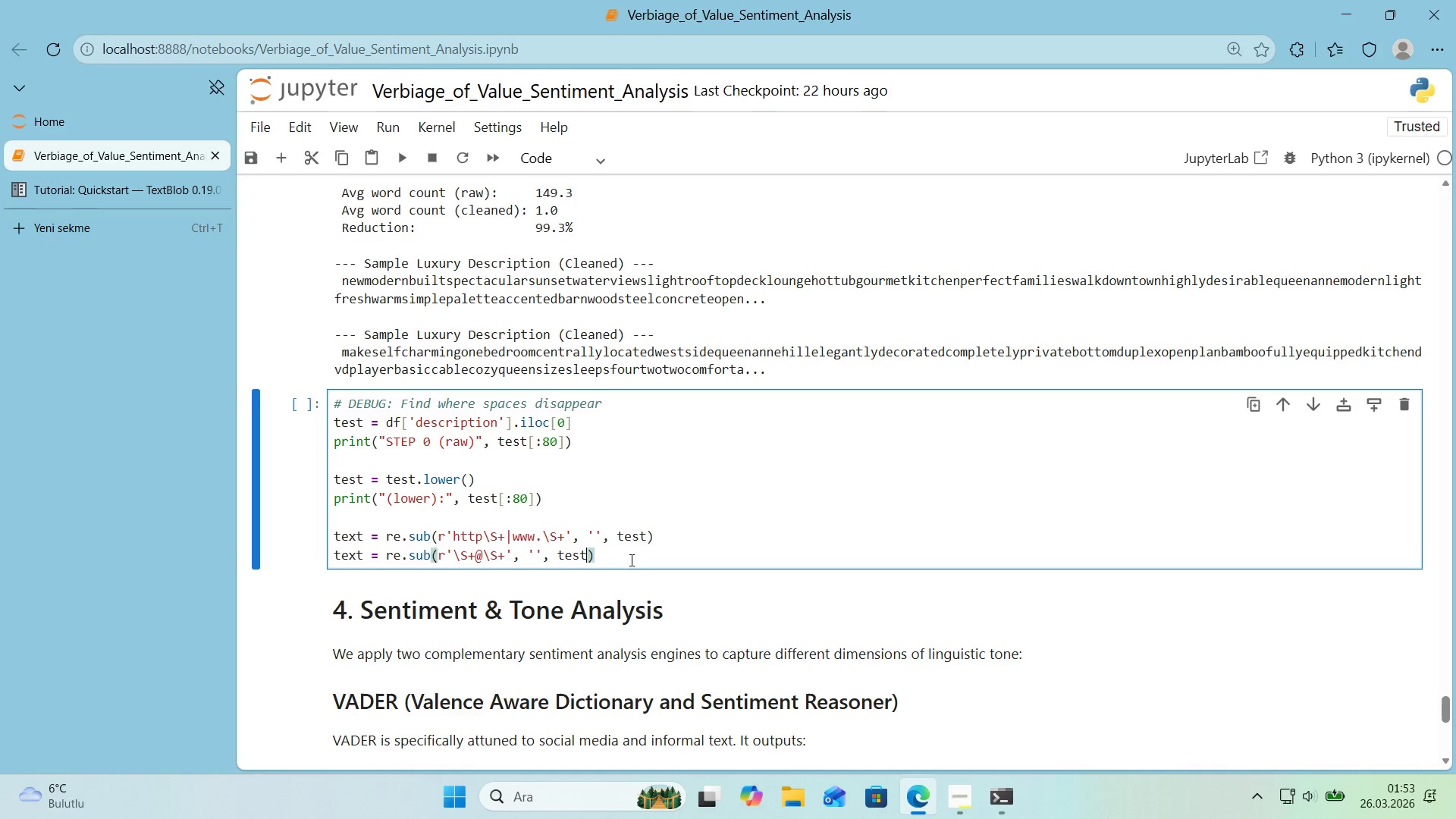 
left_click([632, 559])
 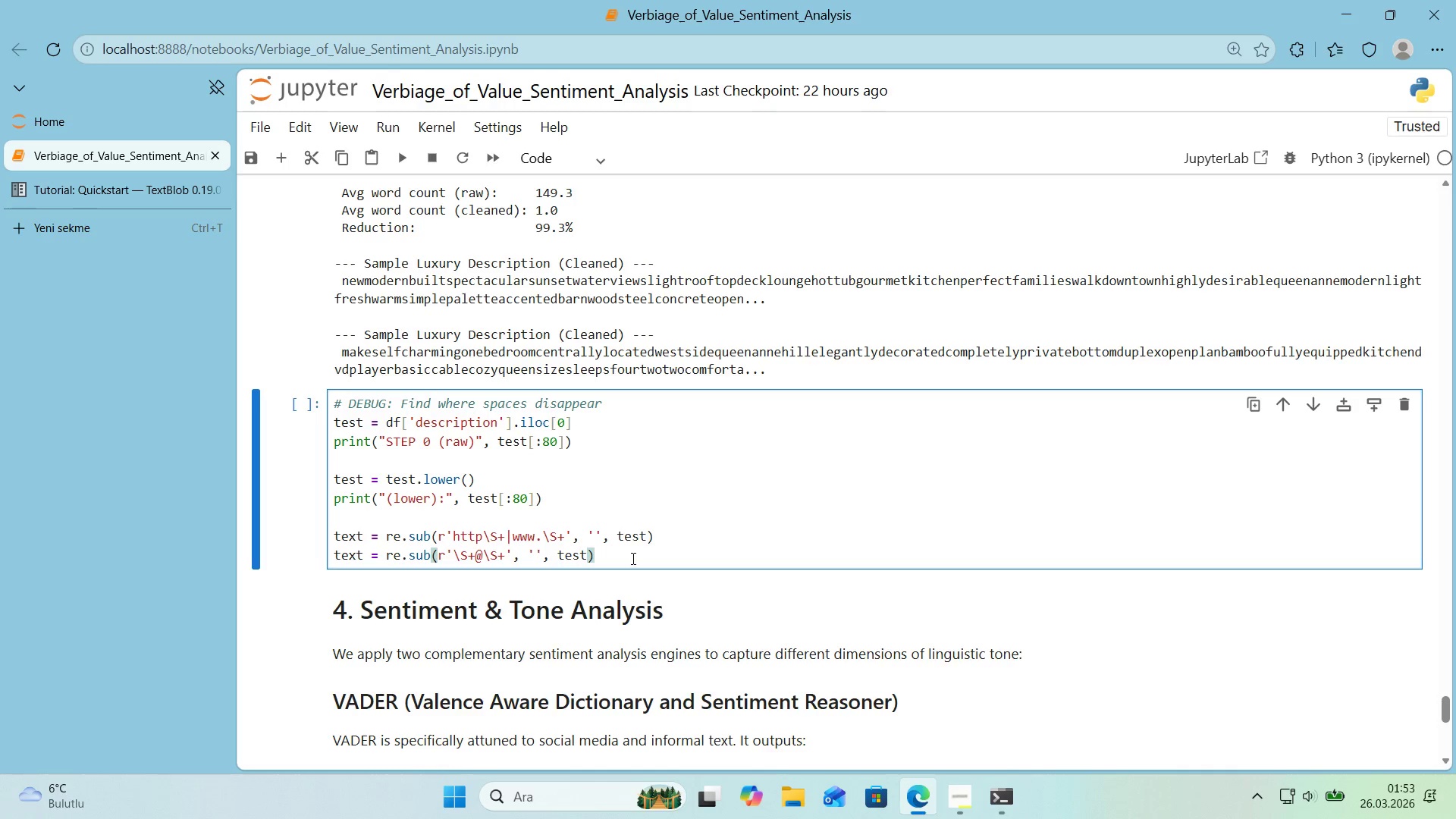 
key(Enter)
 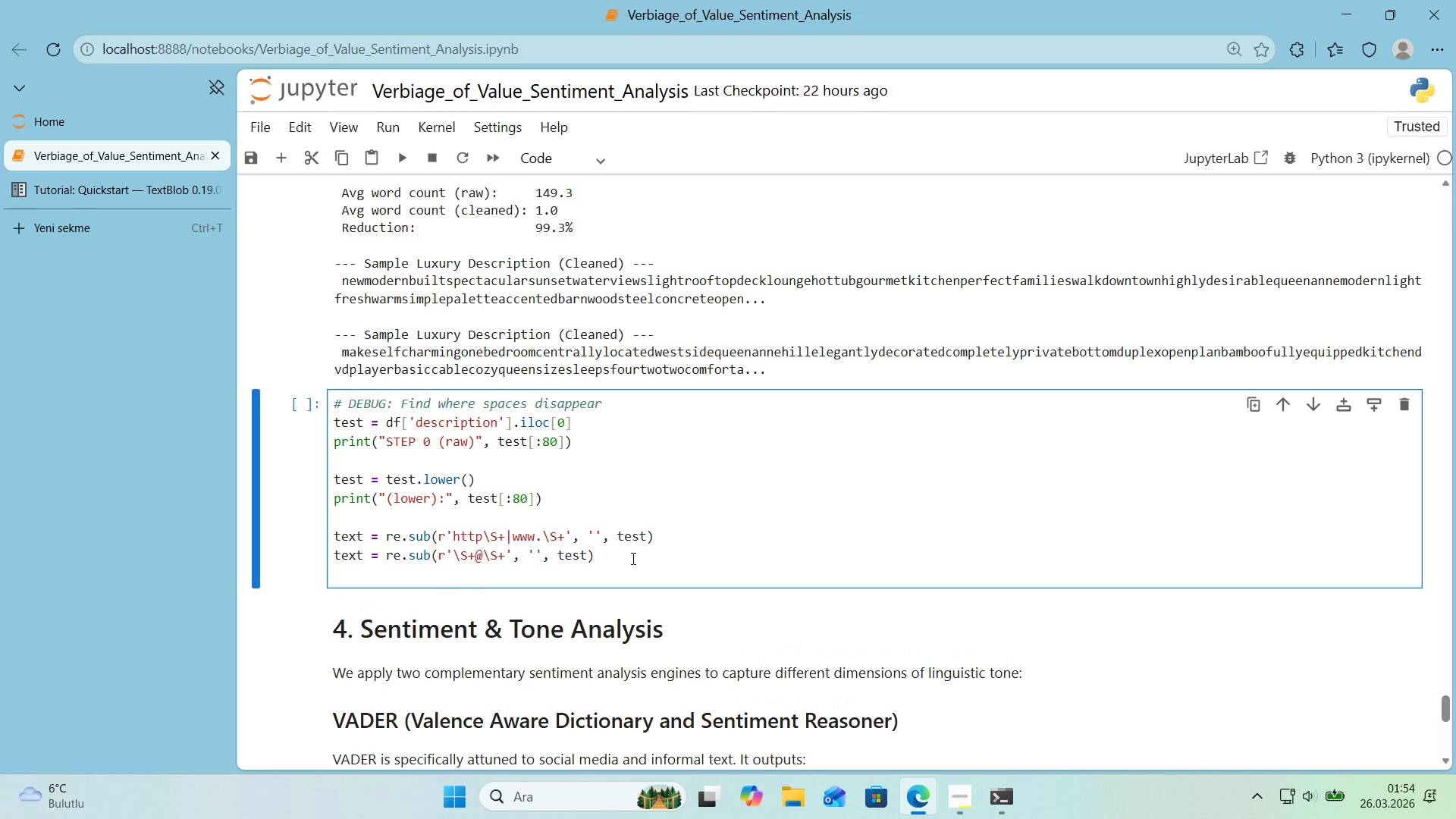 
wait(8.34)
 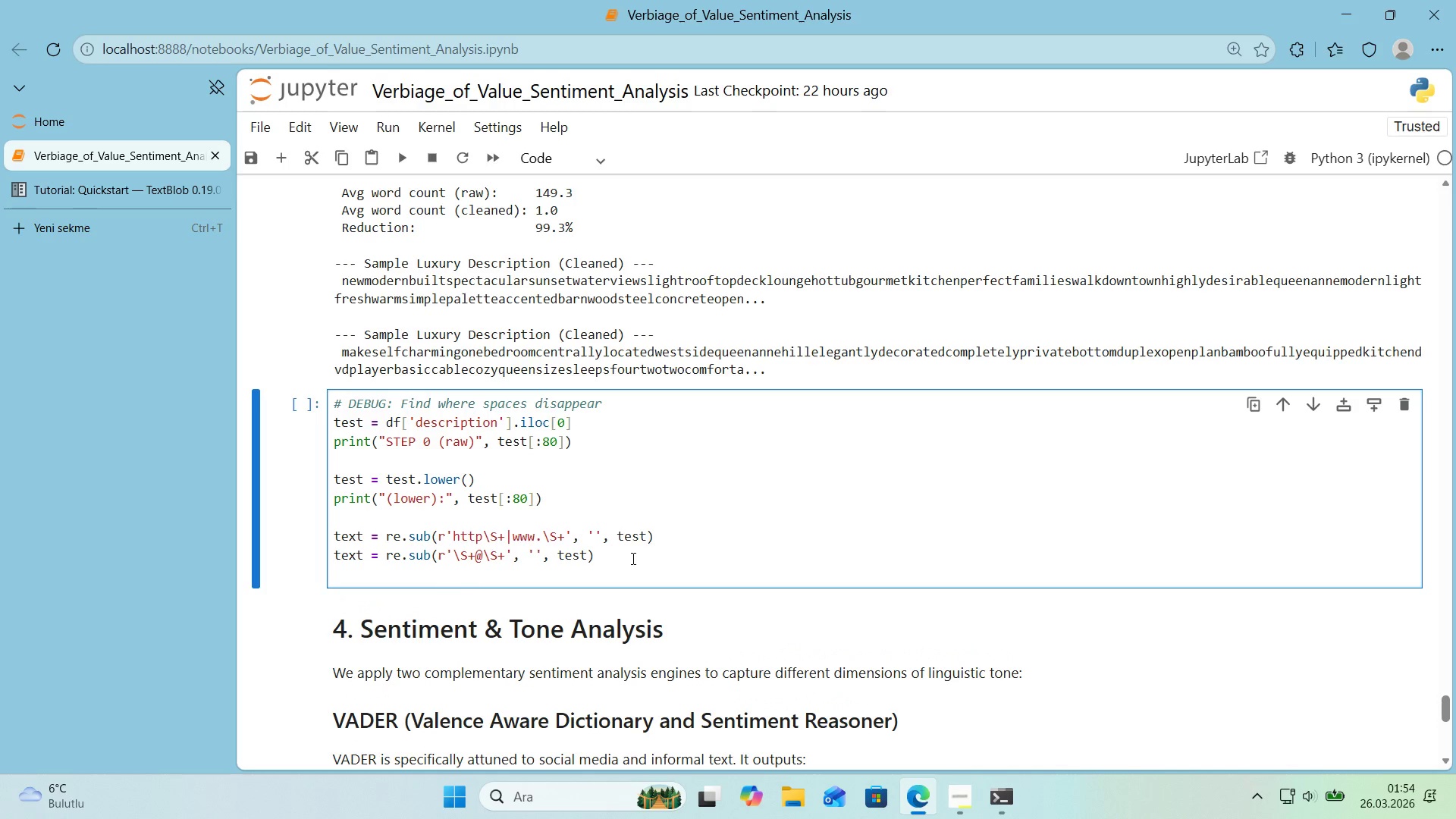 
left_click_drag(start_coordinate=[579, 420], to_coordinate=[325, 422])
 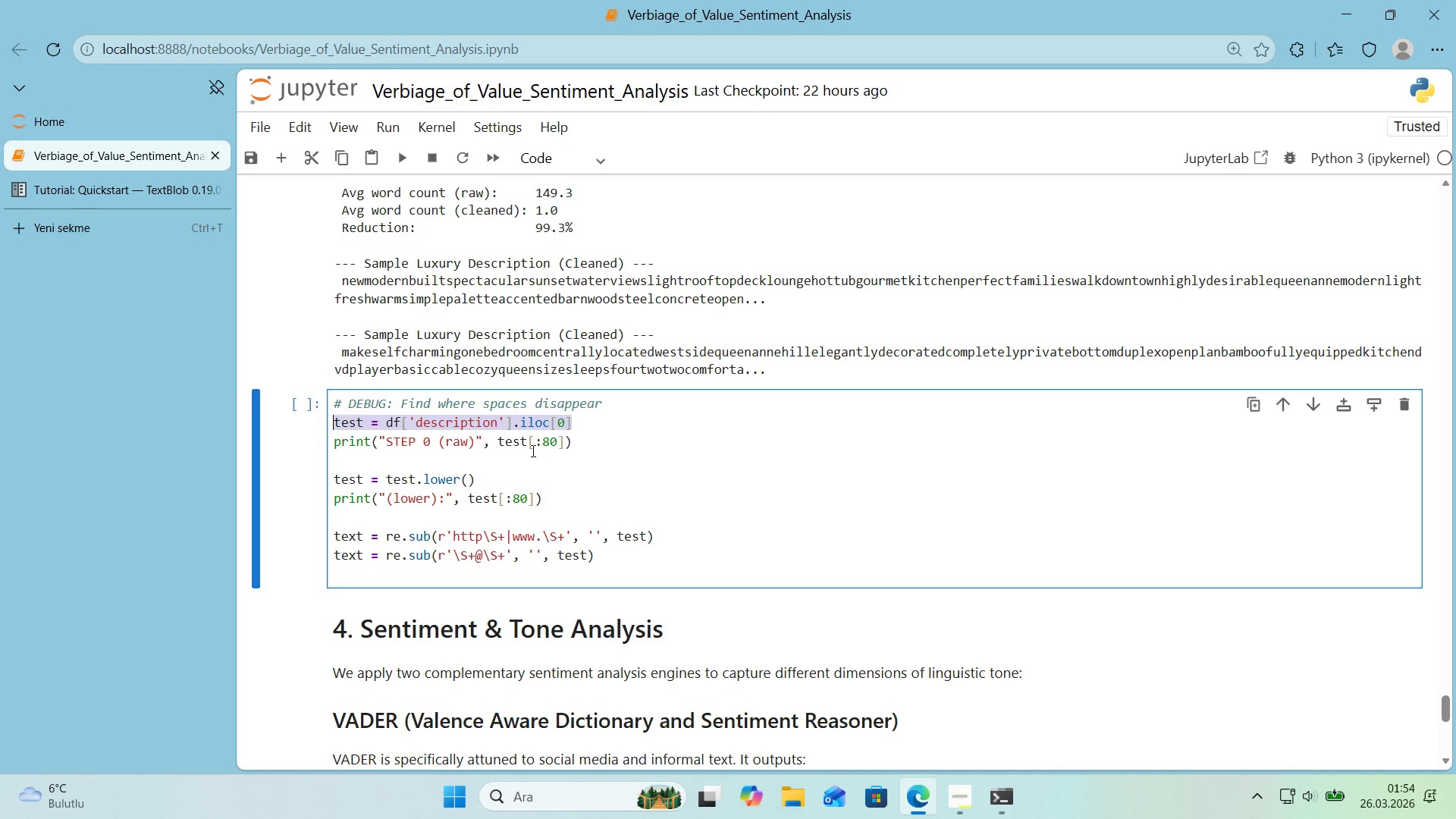 
wait(8.39)
 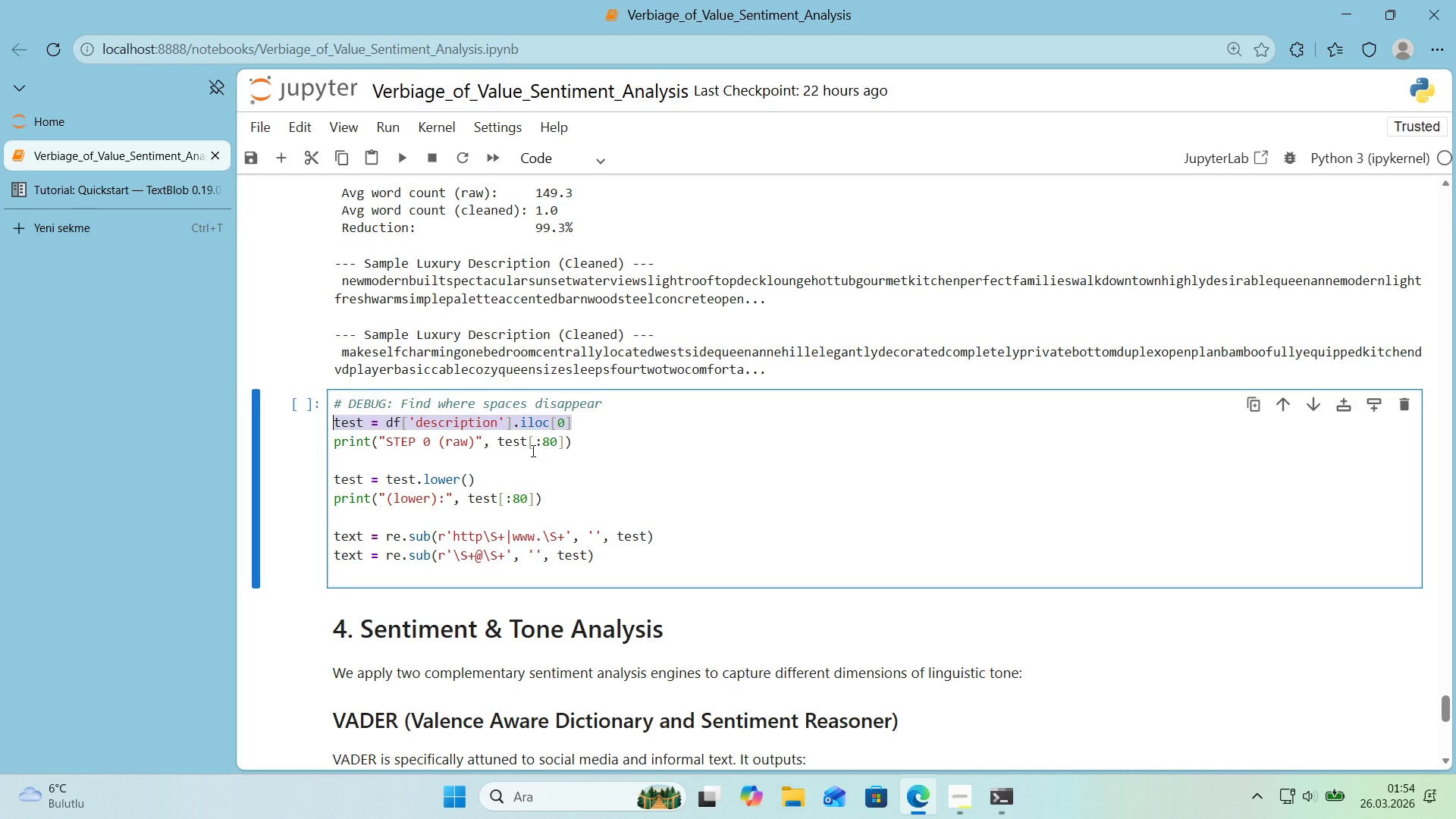 
left_click_drag(start_coordinate=[584, 445], to_coordinate=[287, 447])
 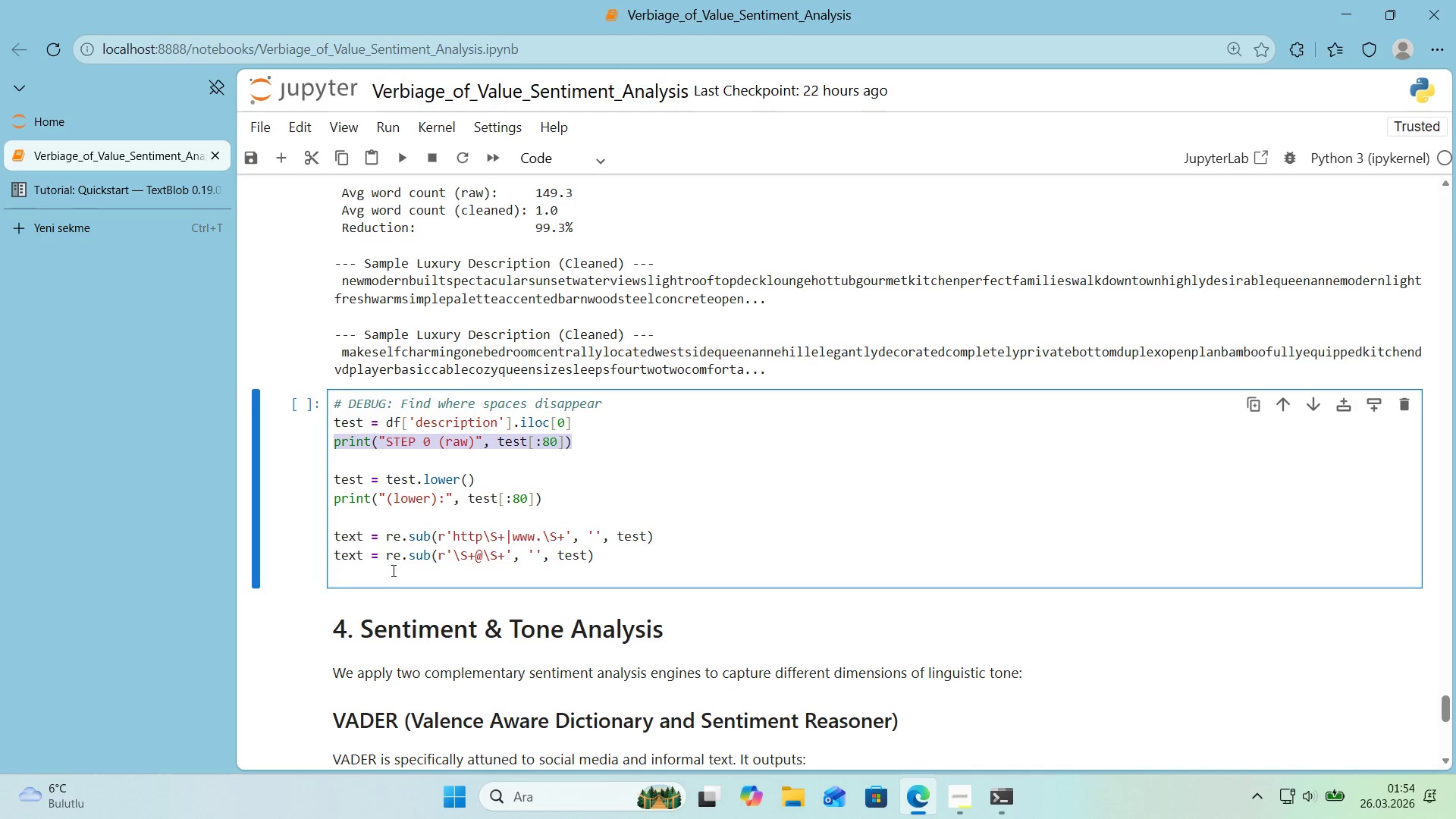 
key(Control+ControlLeft)
 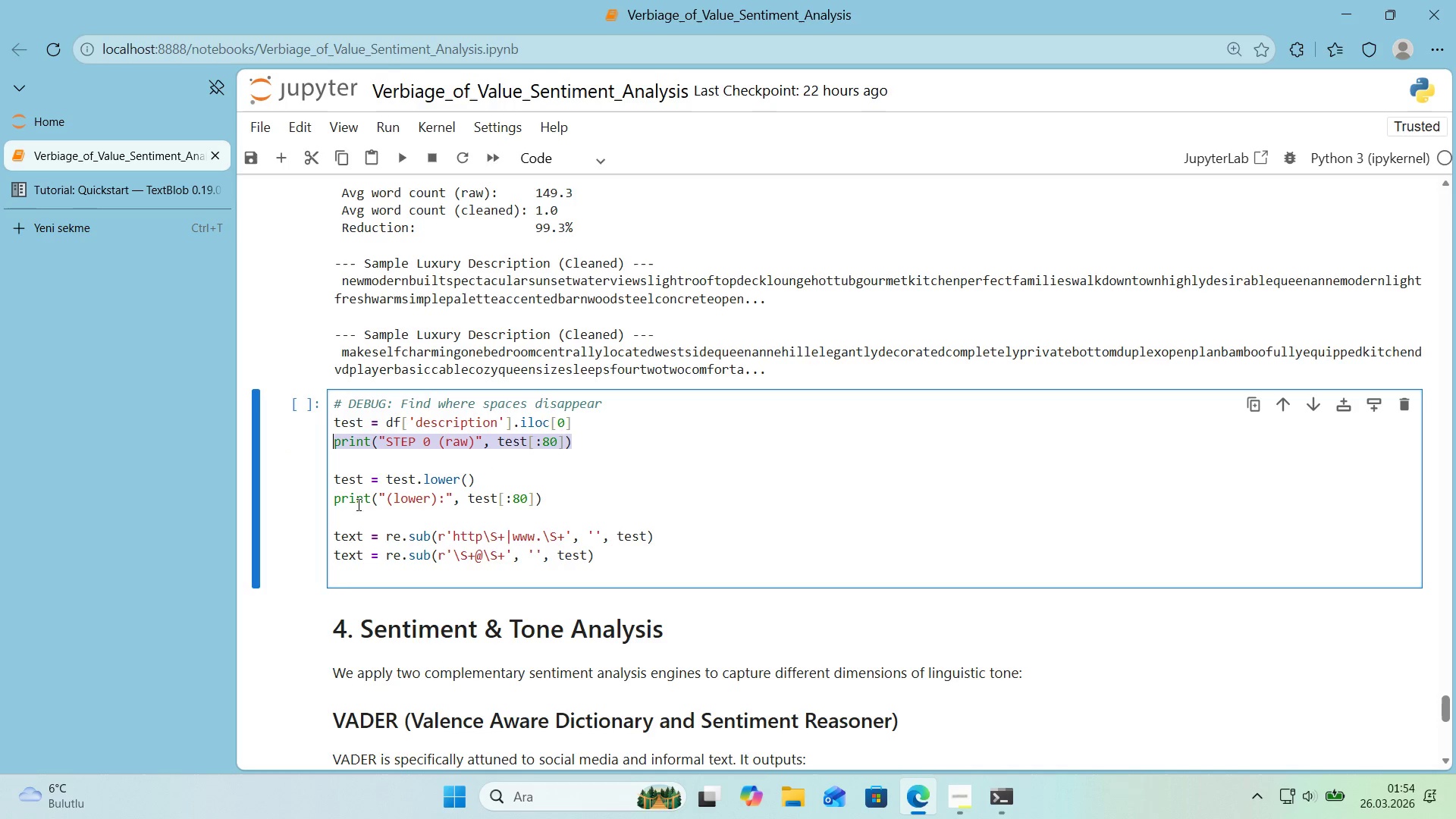 
key(Control+C)
 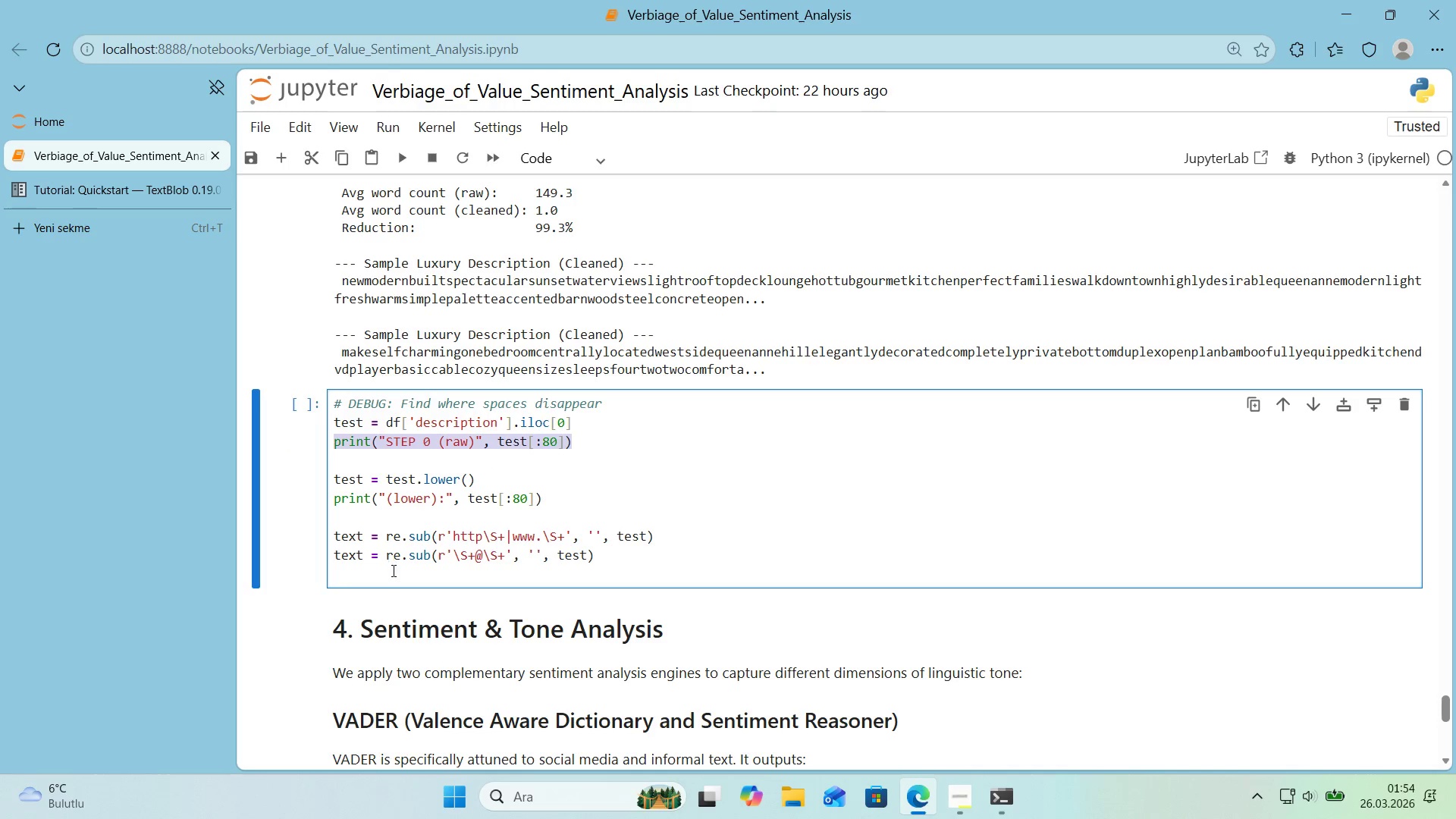 
key(Control+ControlLeft)
 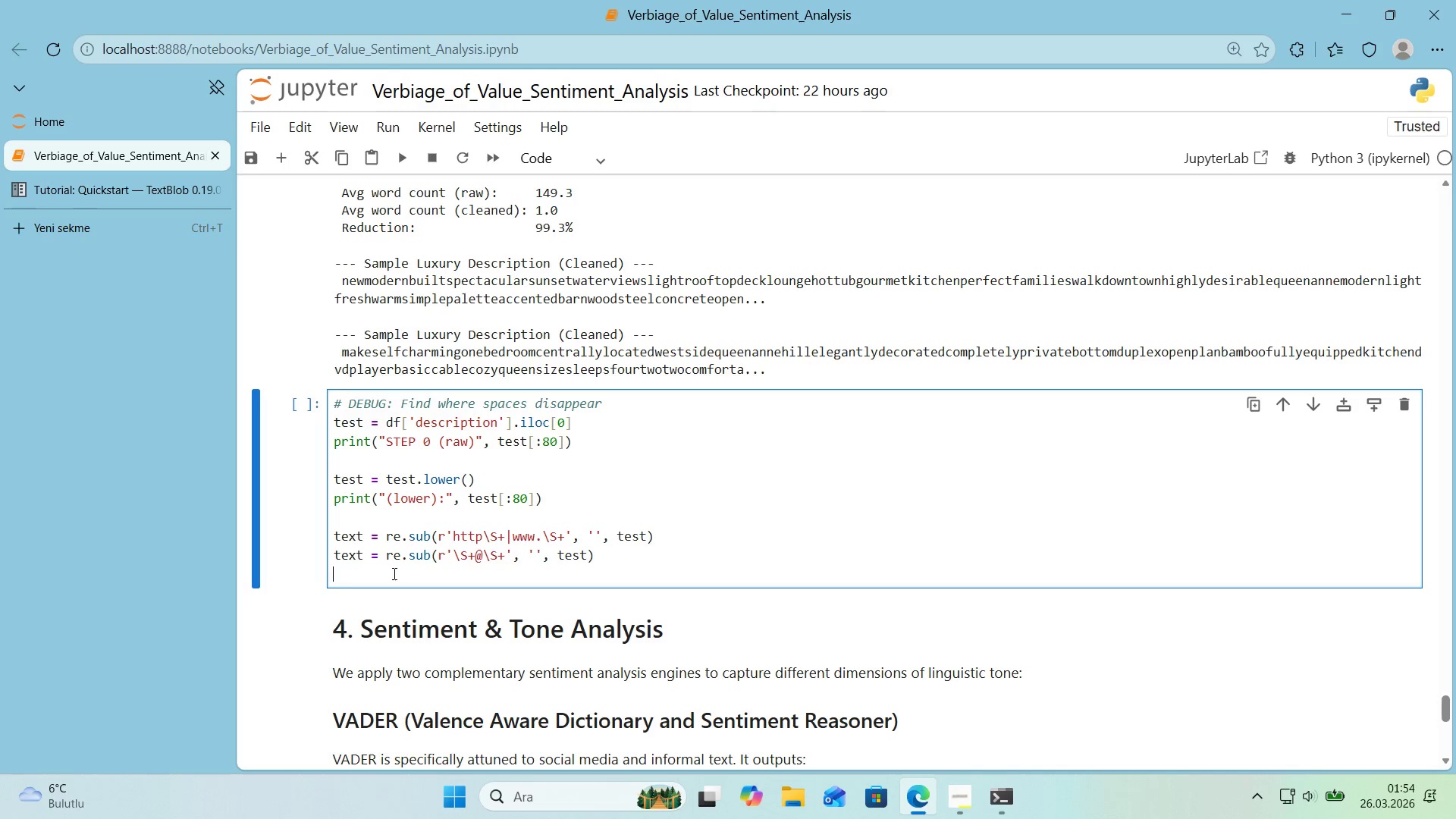 
key(Control+V)
 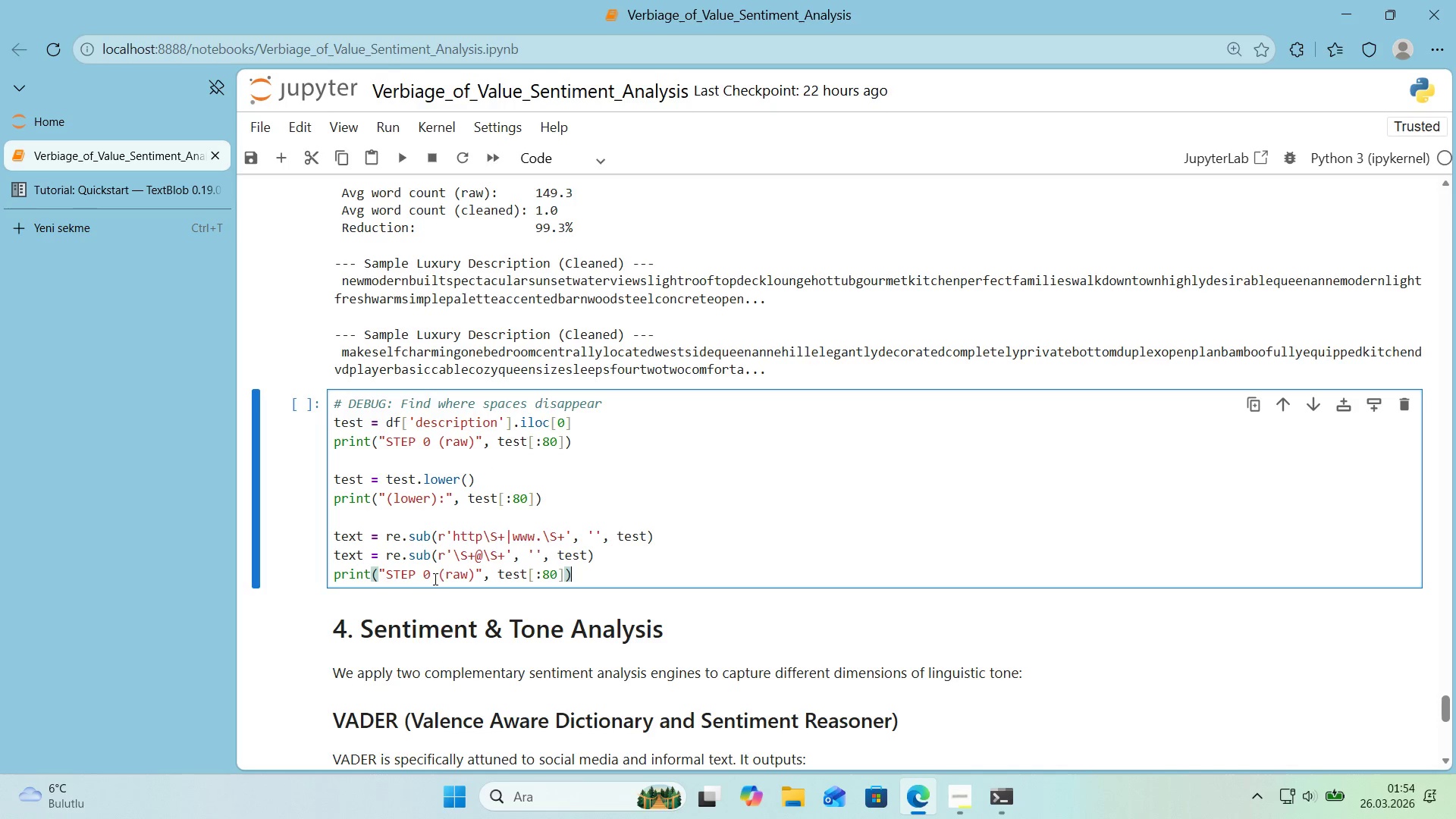 
left_click_drag(start_coordinate=[431, 577], to_coordinate=[427, 579])
 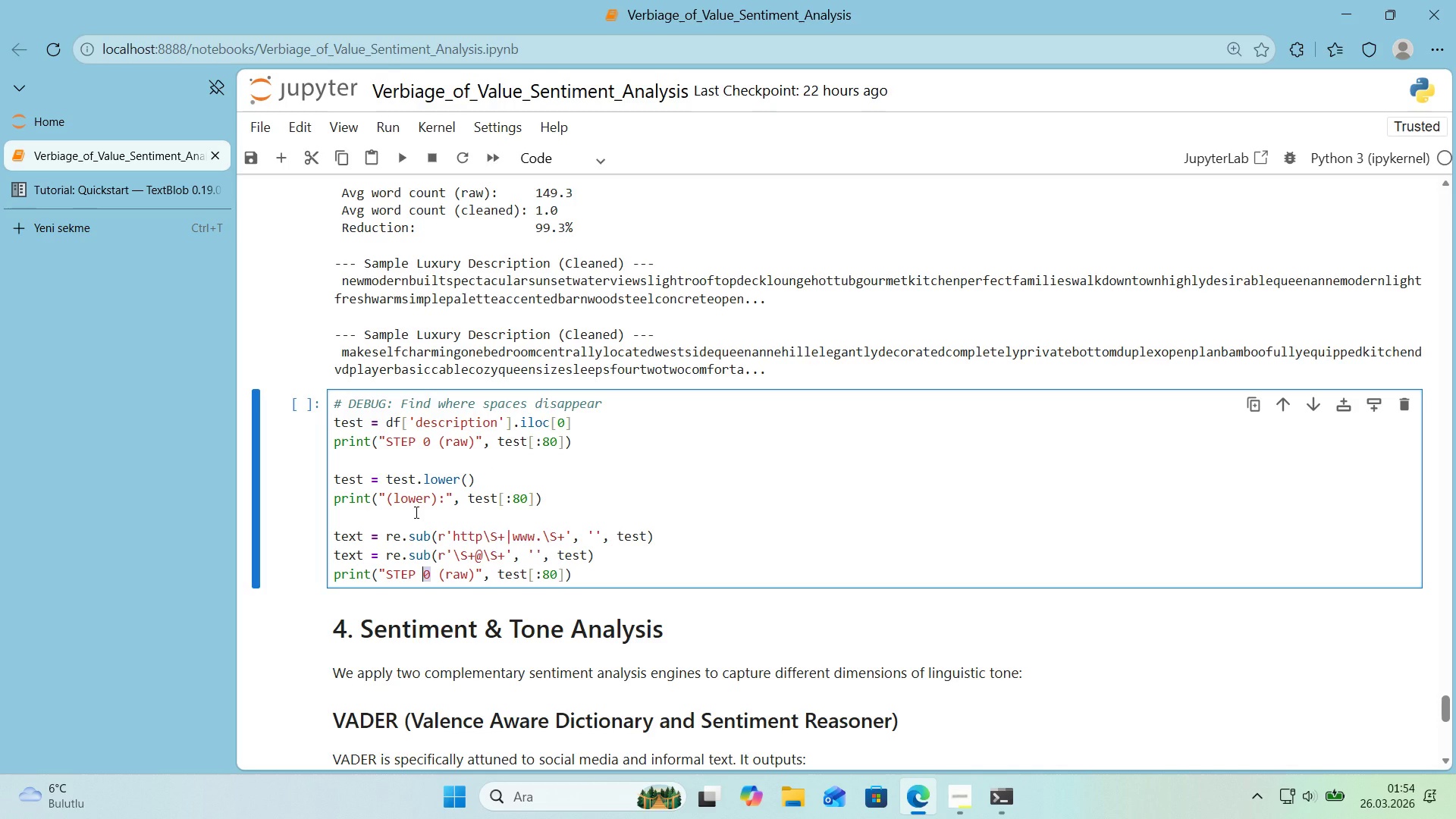 
key(CapsLock)
 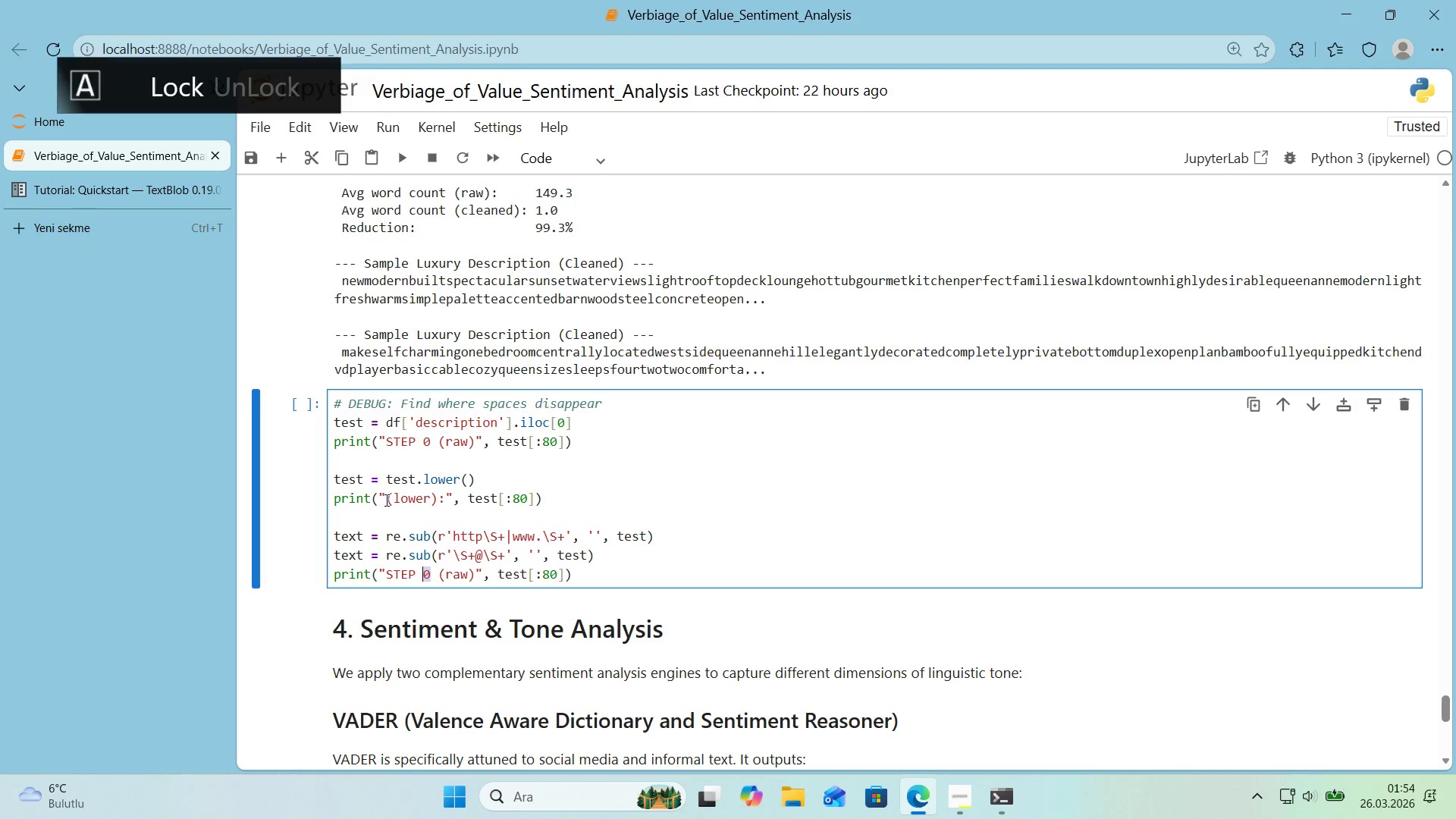 
left_click([385, 500])
 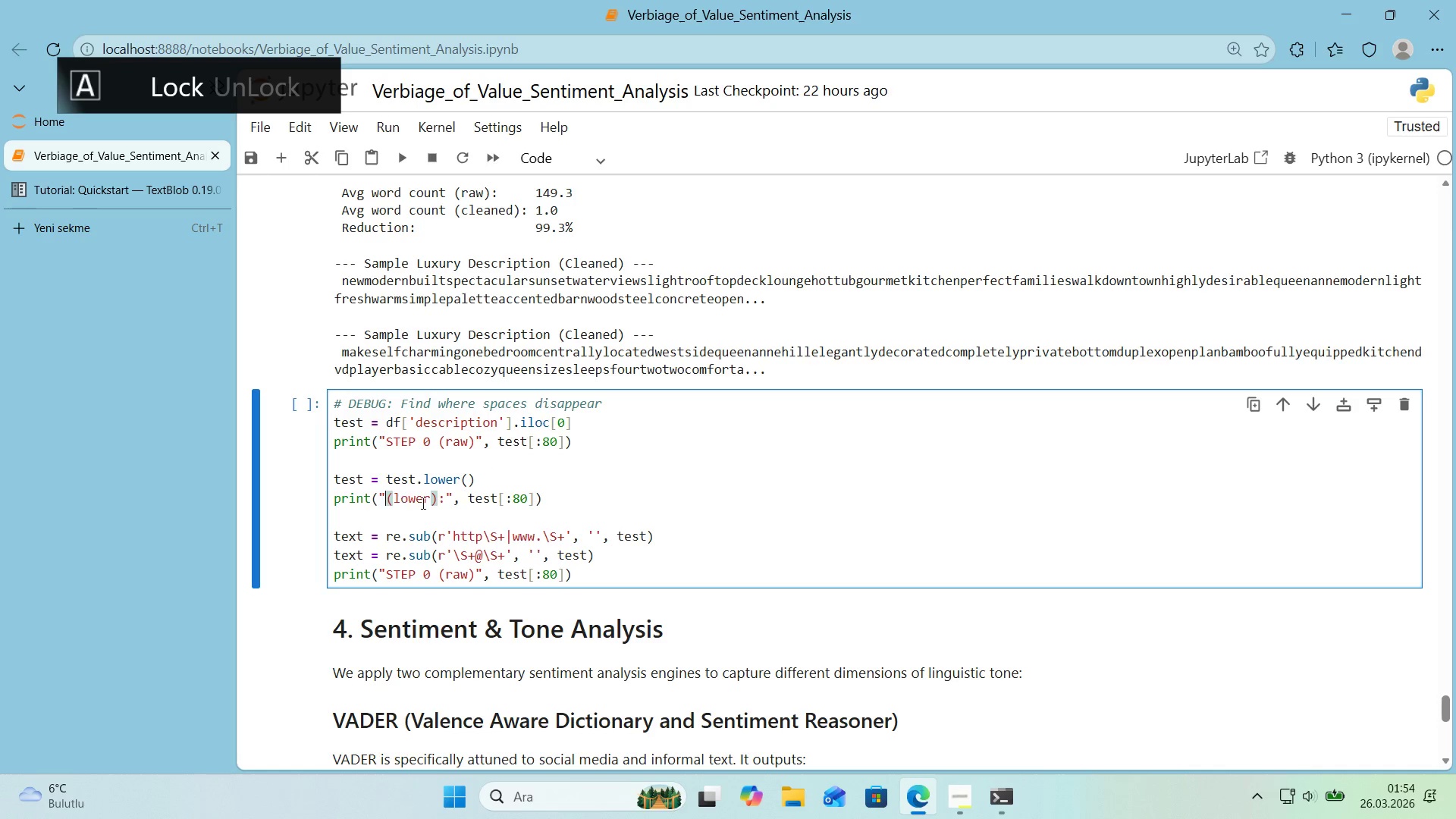 
type(STEP 1 )
 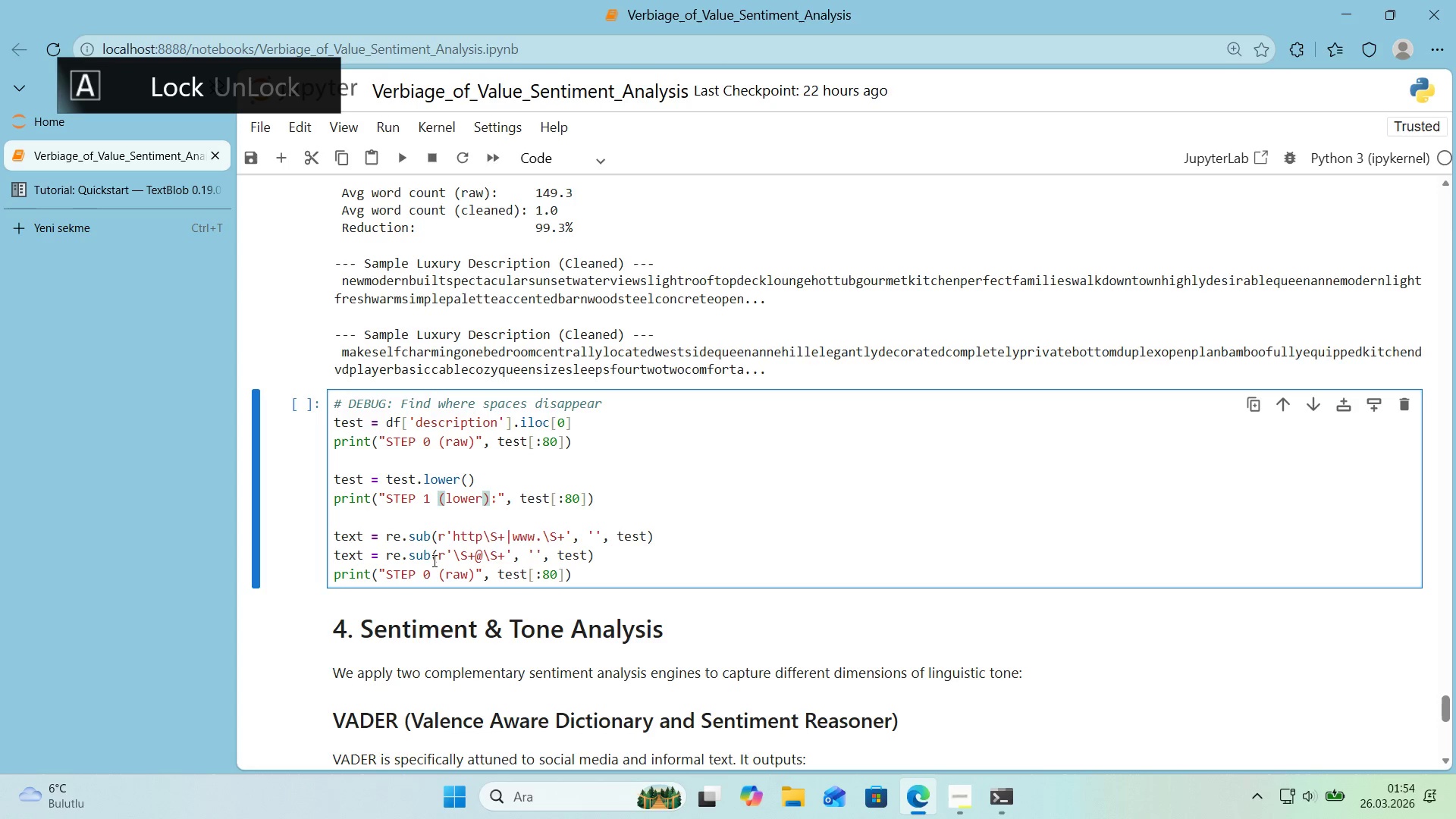 
left_click_drag(start_coordinate=[426, 573], to_coordinate=[434, 576])
 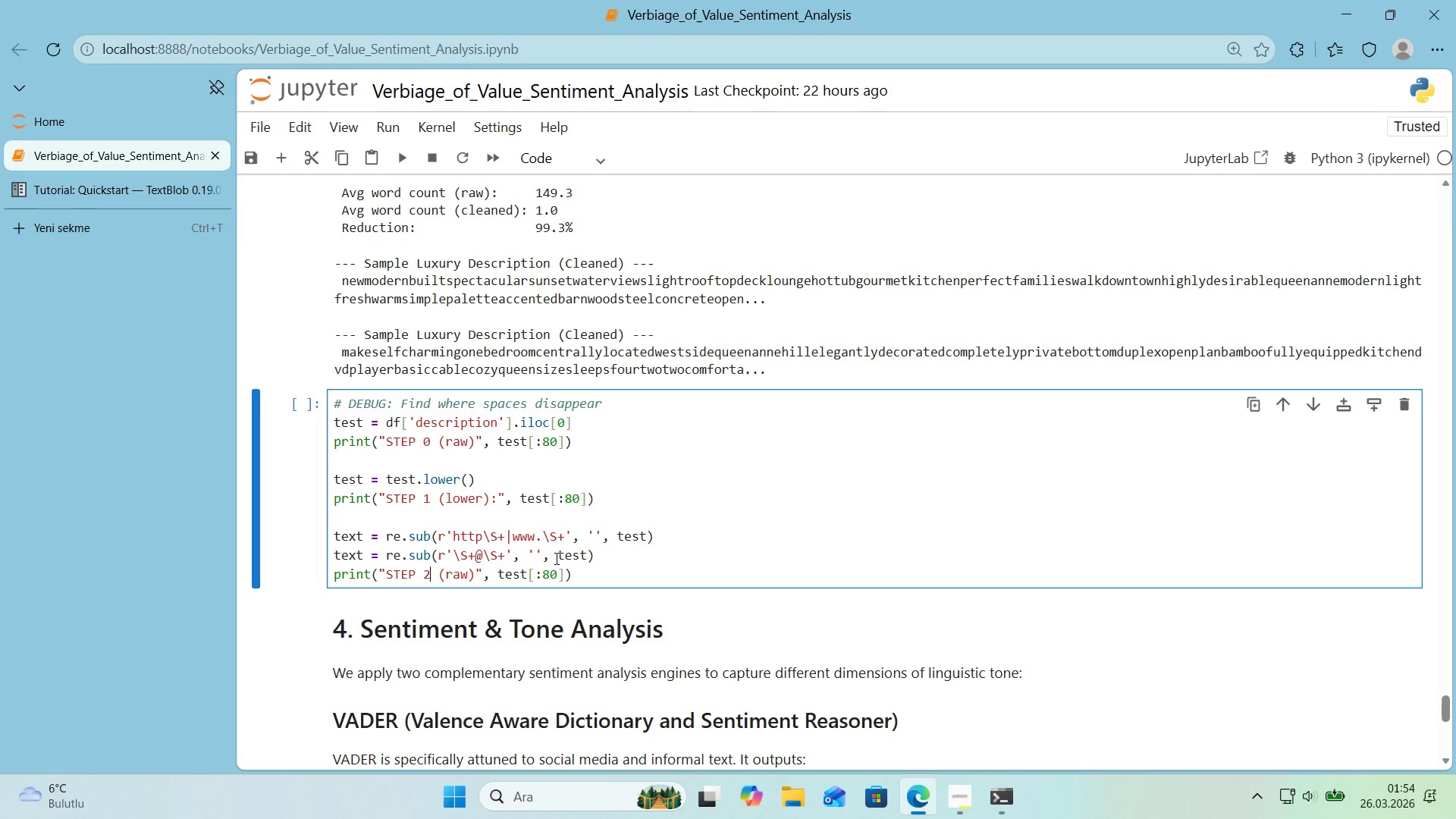 
key(2)
 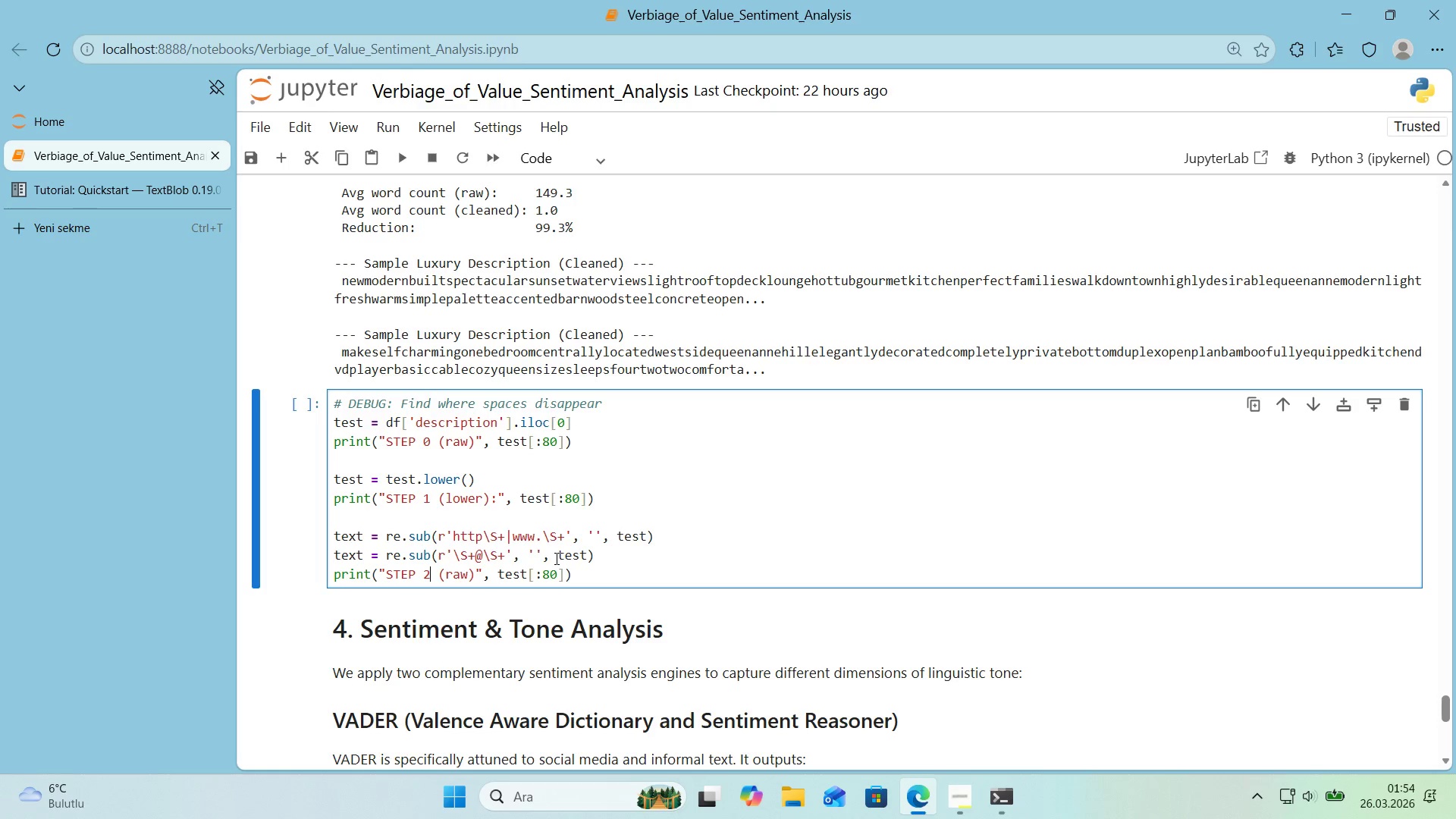 
key(CapsLock)
 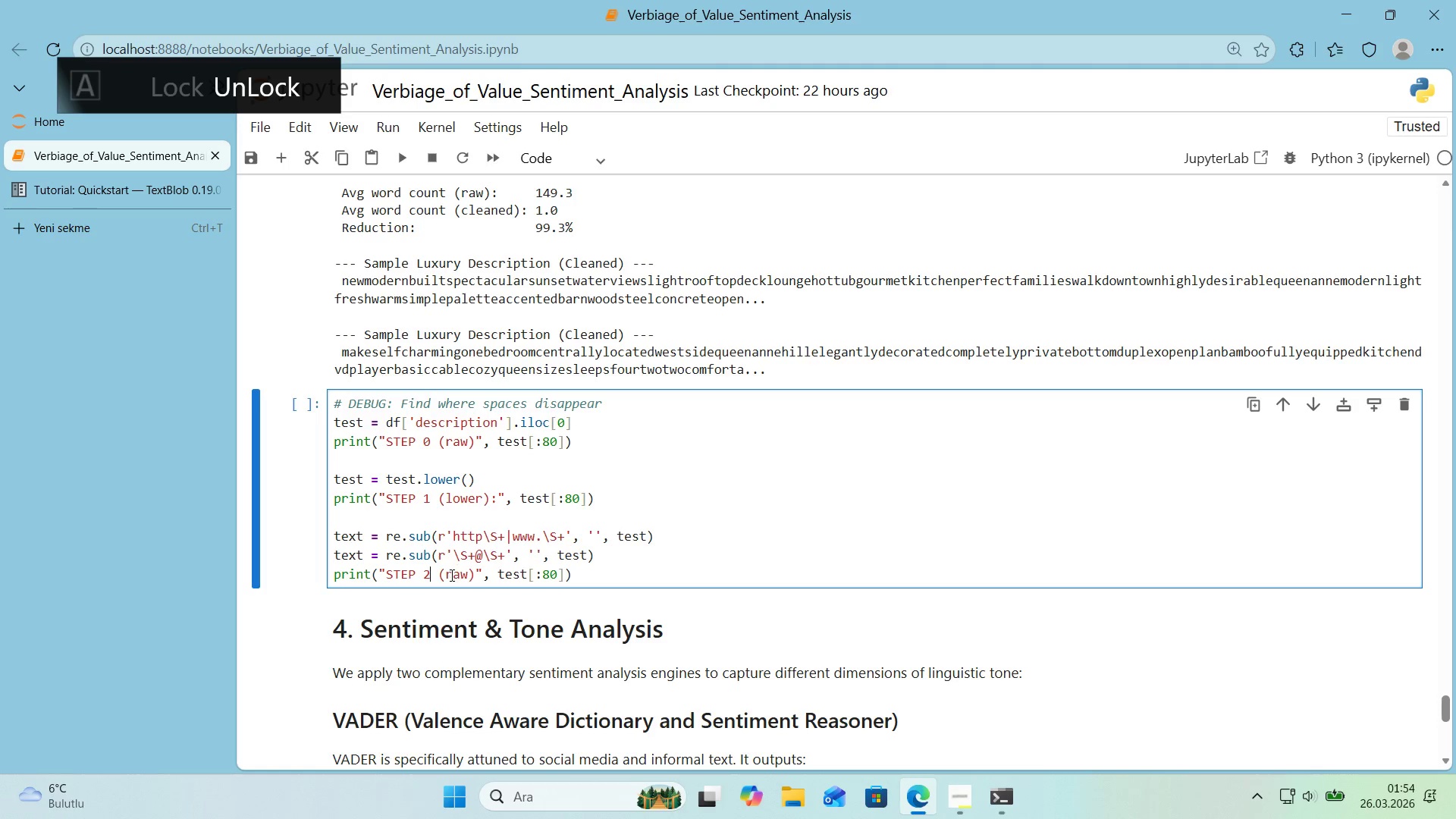 
double_click([450, 575])
 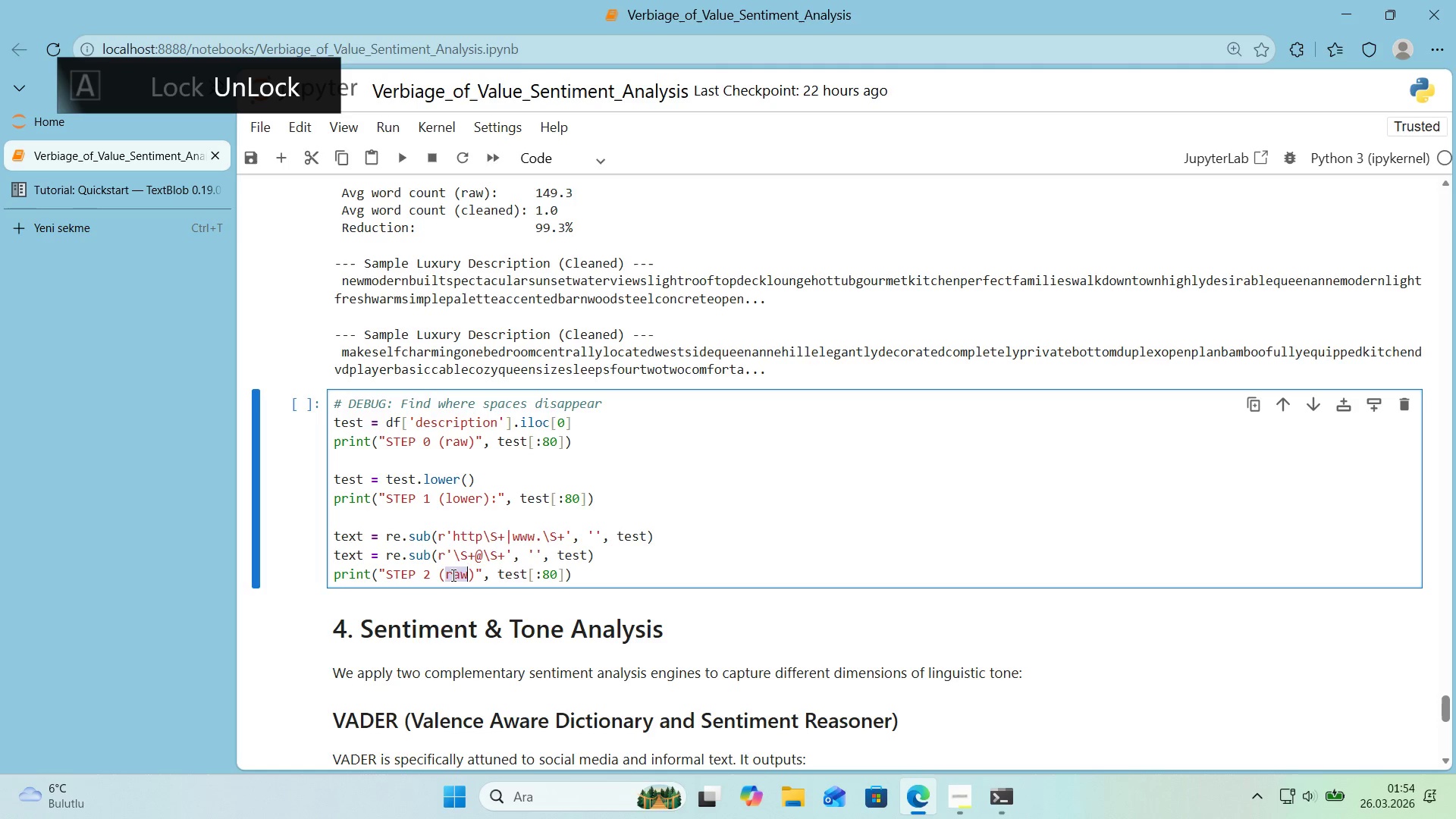 
type(urls)
 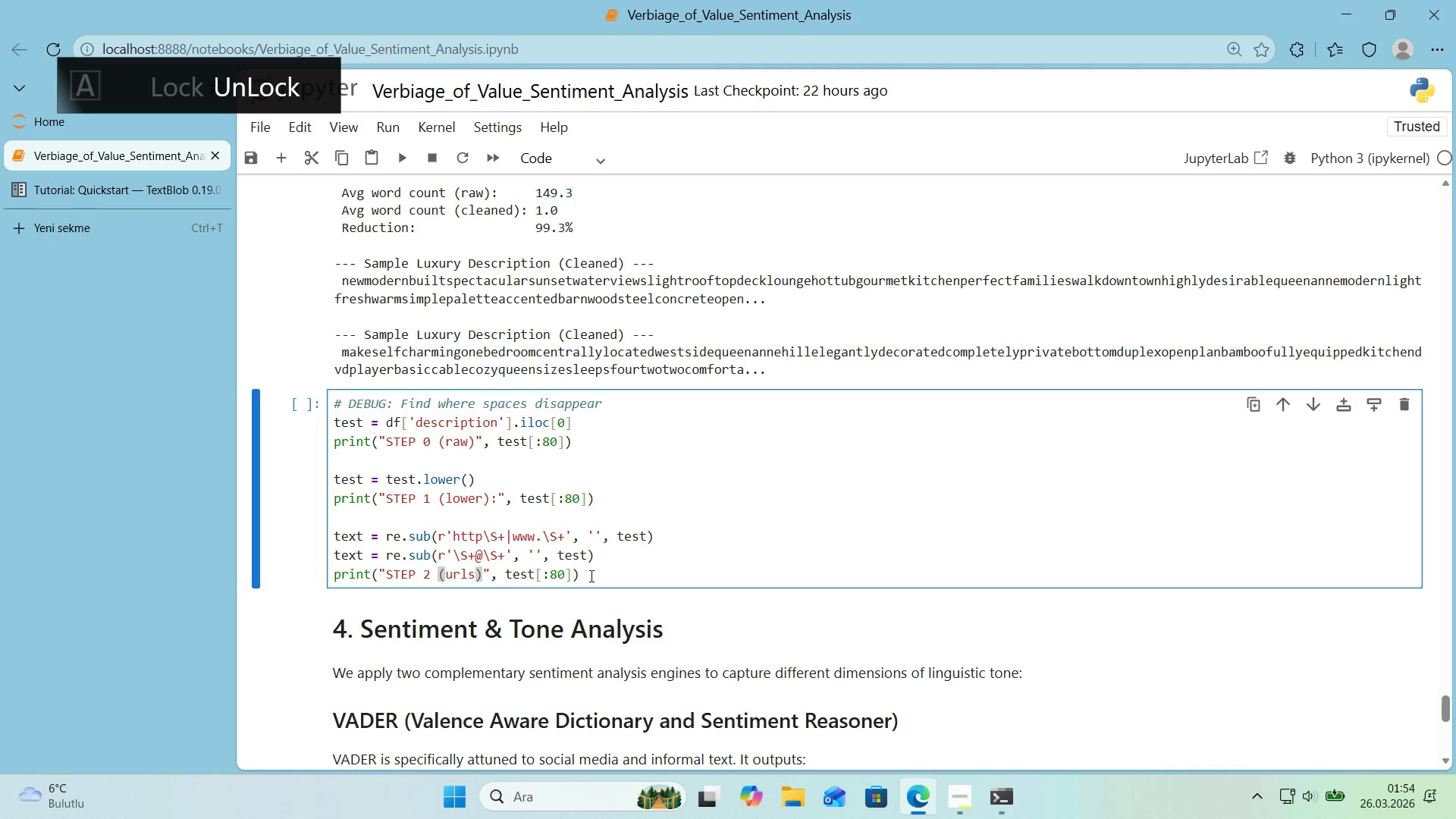 
left_click([604, 572])
 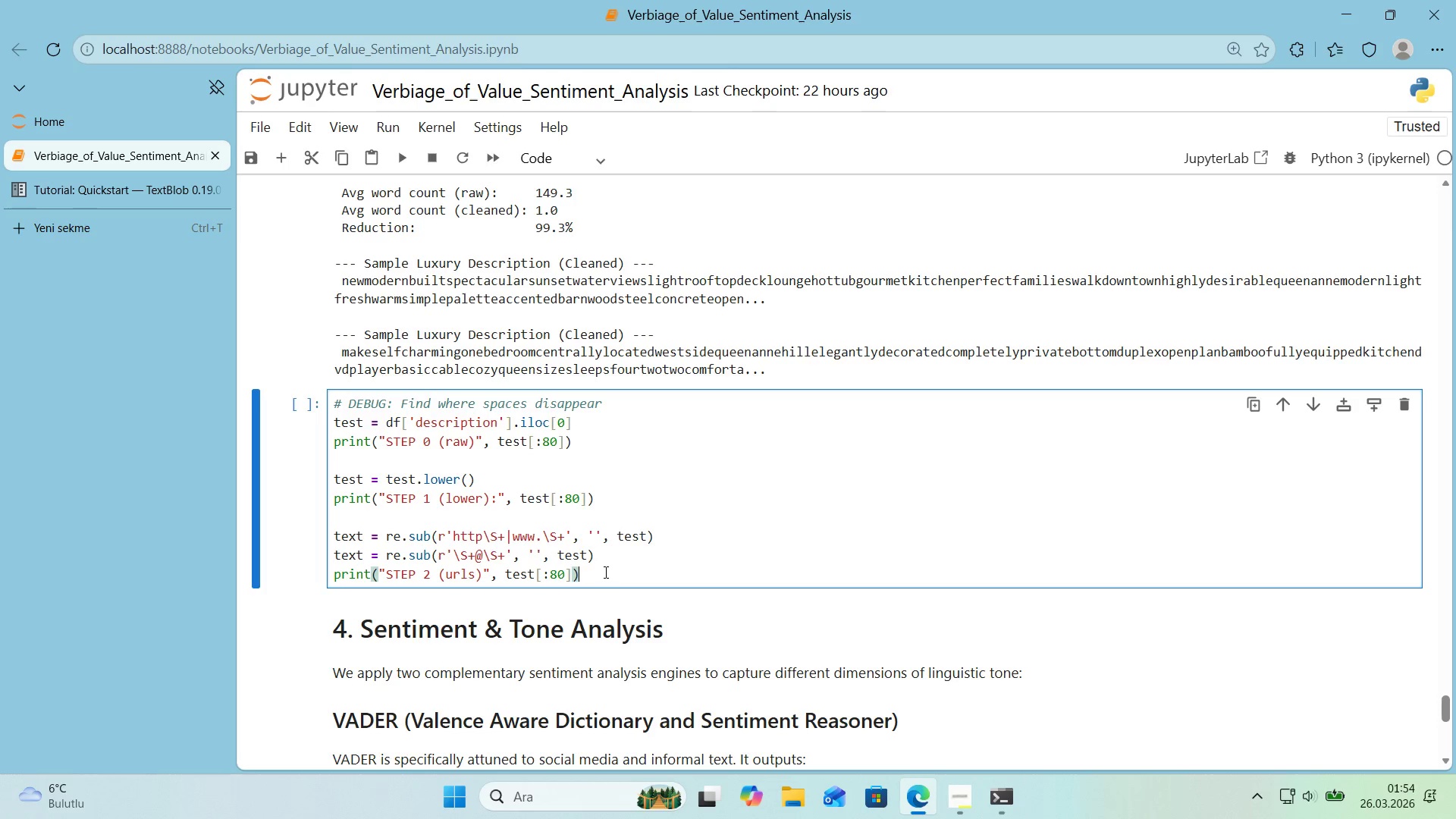 
key(Enter)
 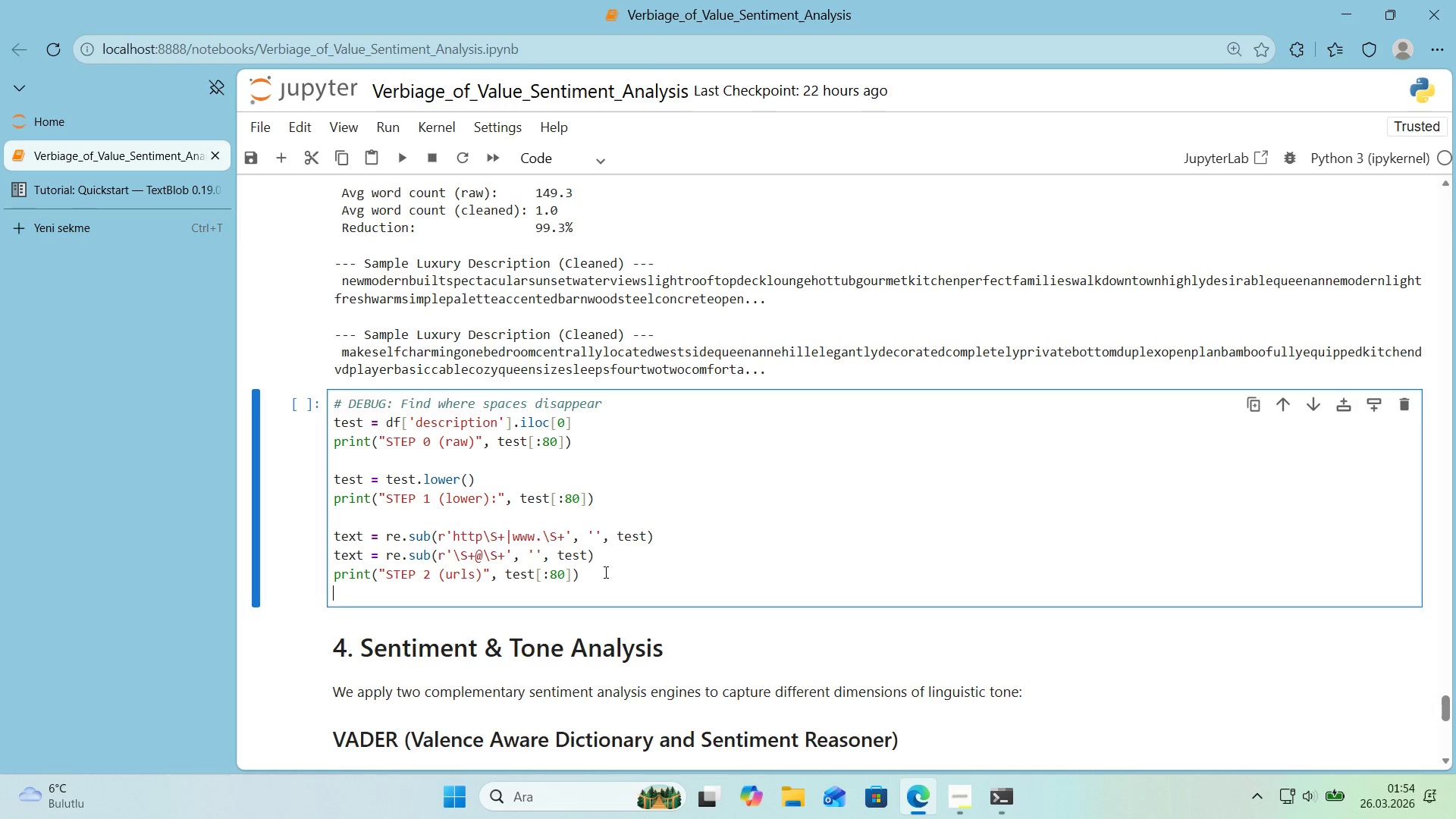 
key(Enter)
 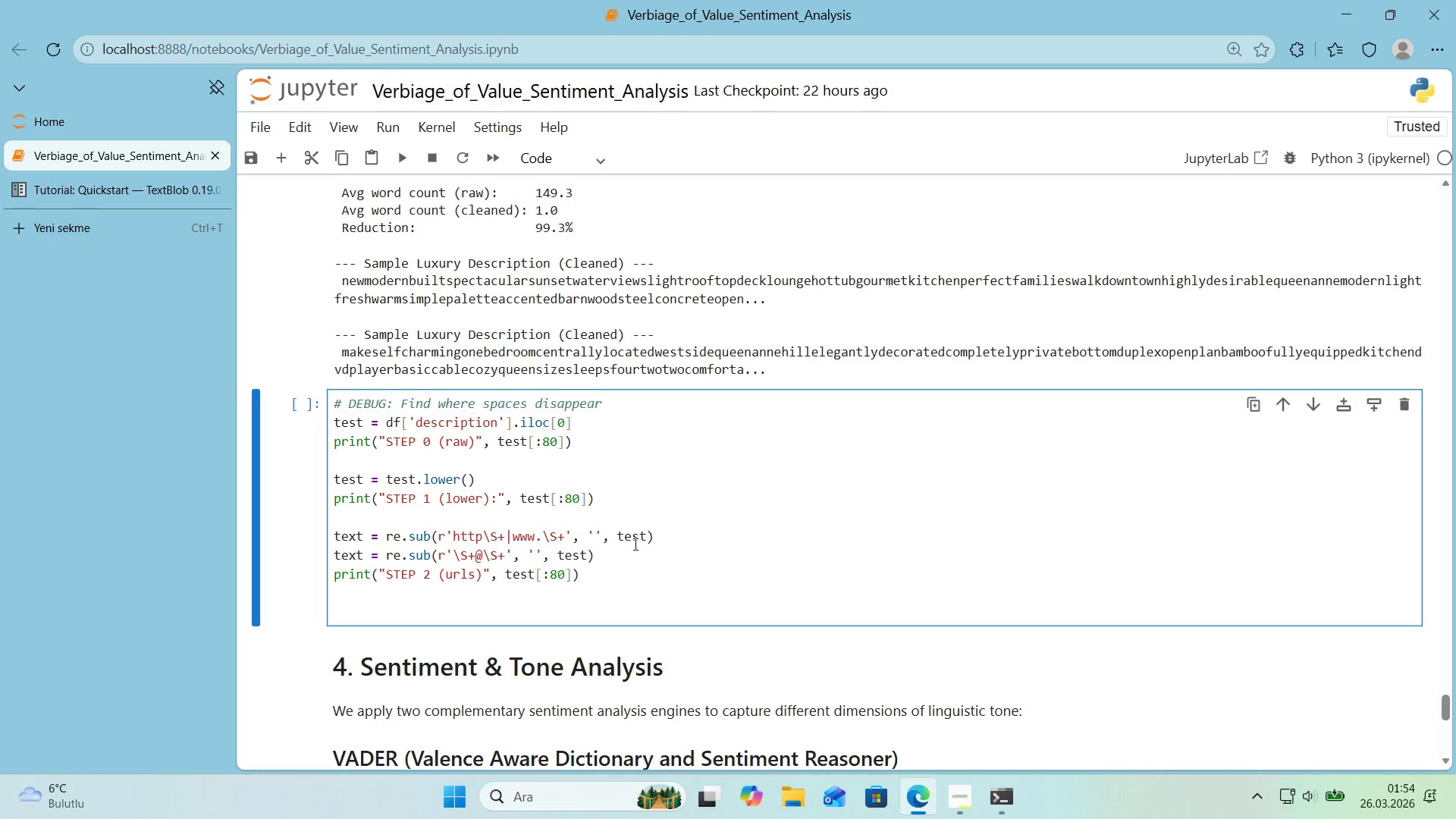 
scroll: coordinate [579, 424], scroll_direction: up, amount: 8.0
 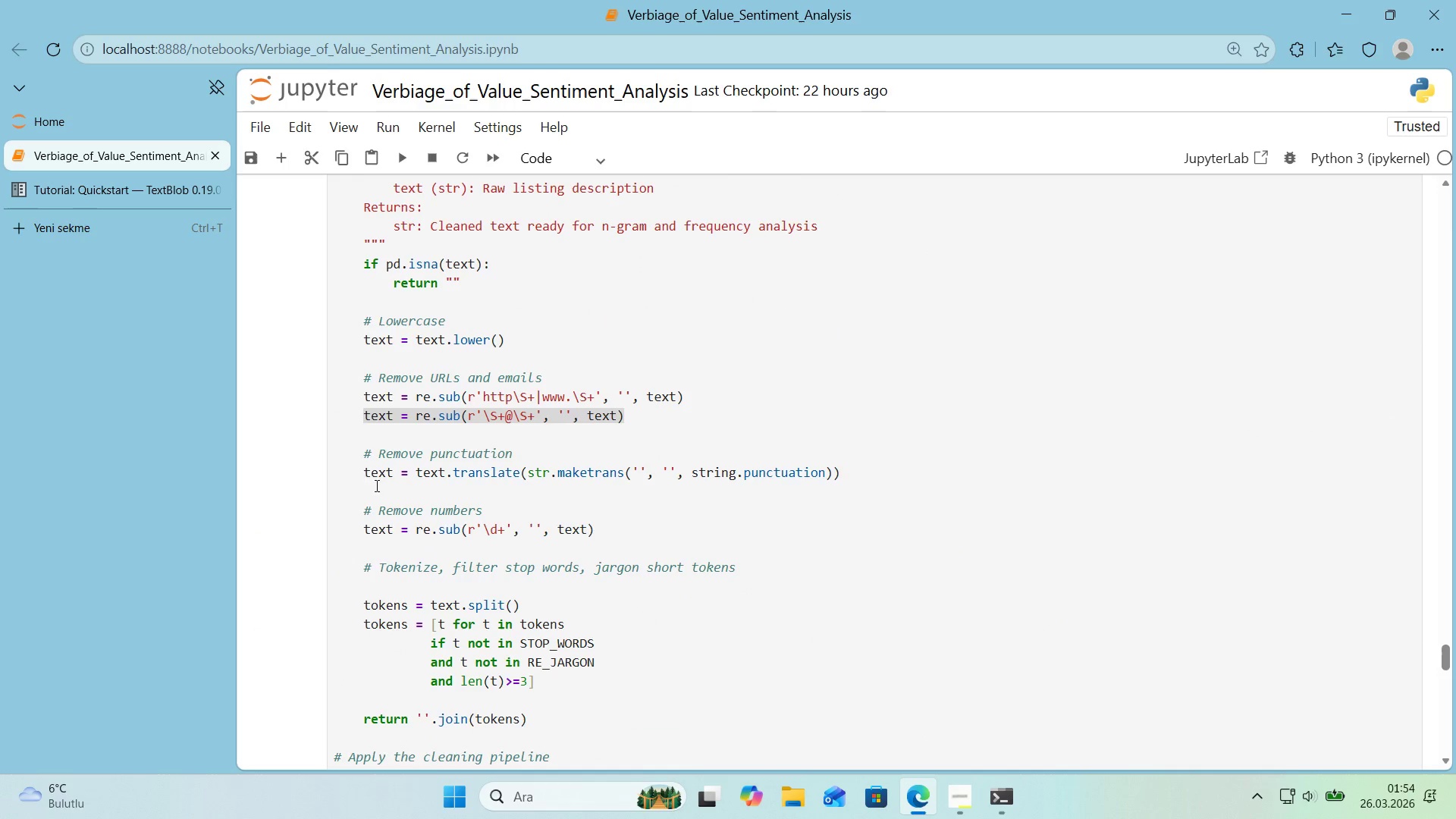 
left_click_drag(start_coordinate=[364, 477], to_coordinate=[861, 472])
 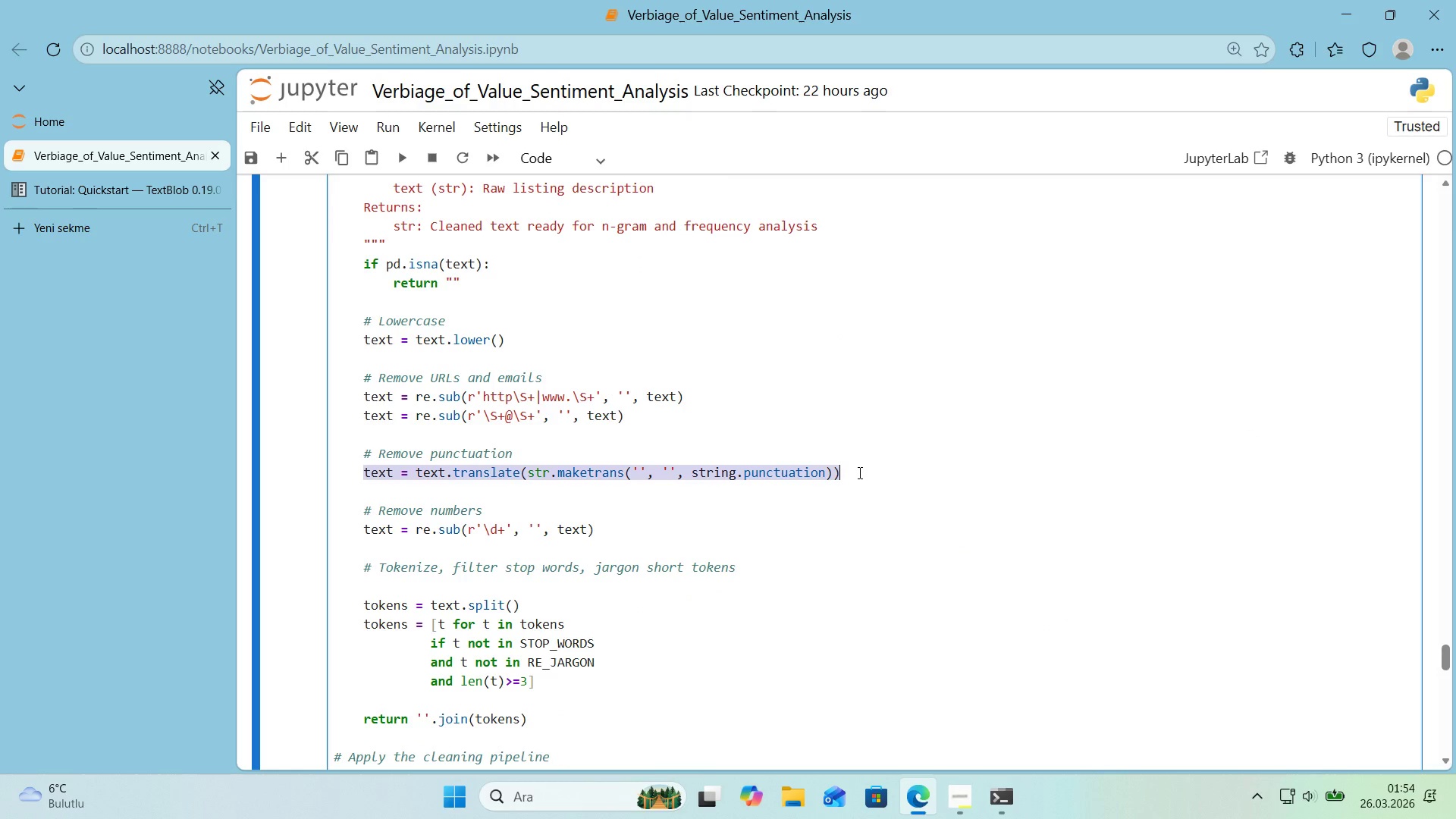 
key(Control+ControlLeft)
 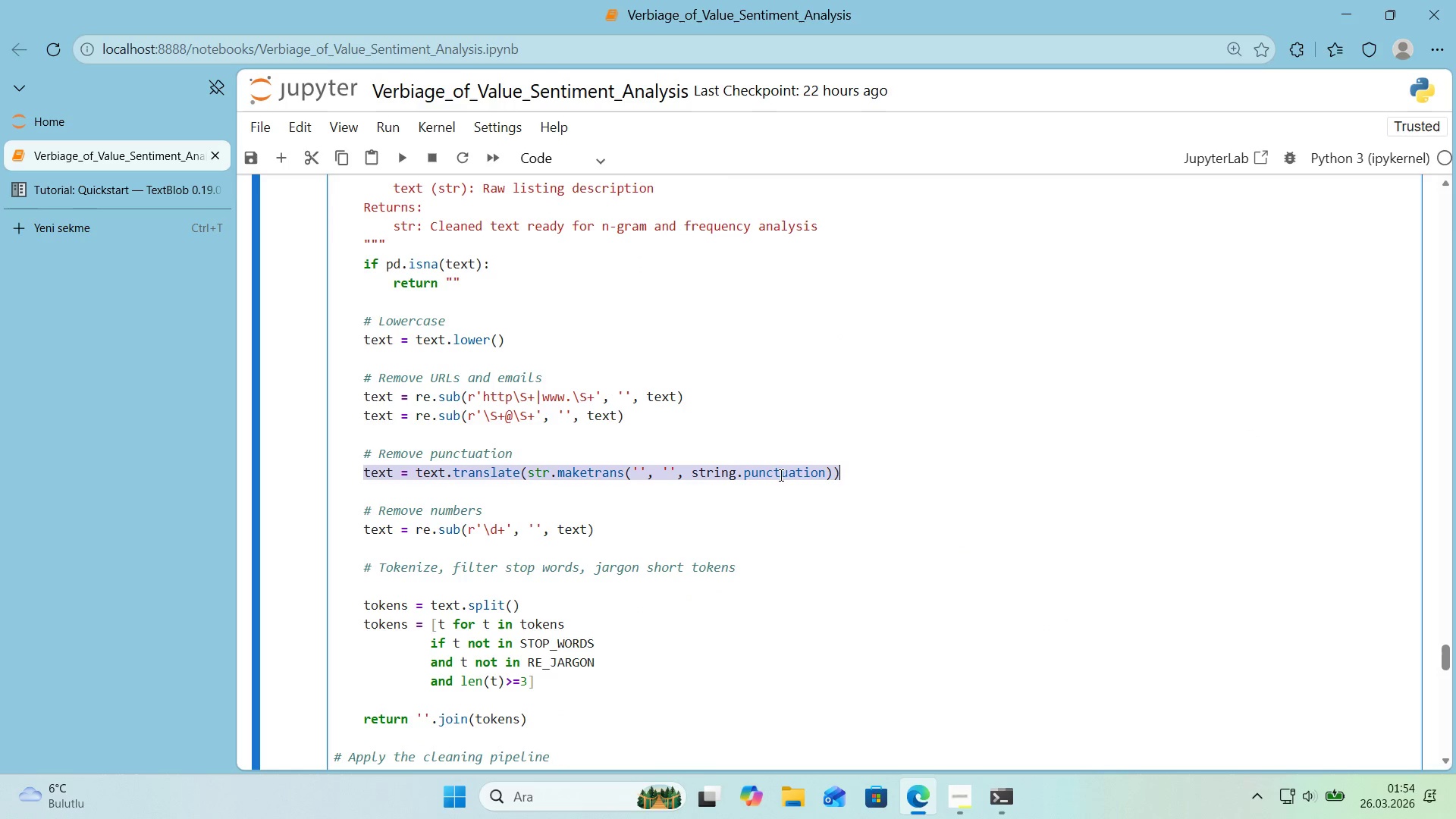 
key(Control+C)
 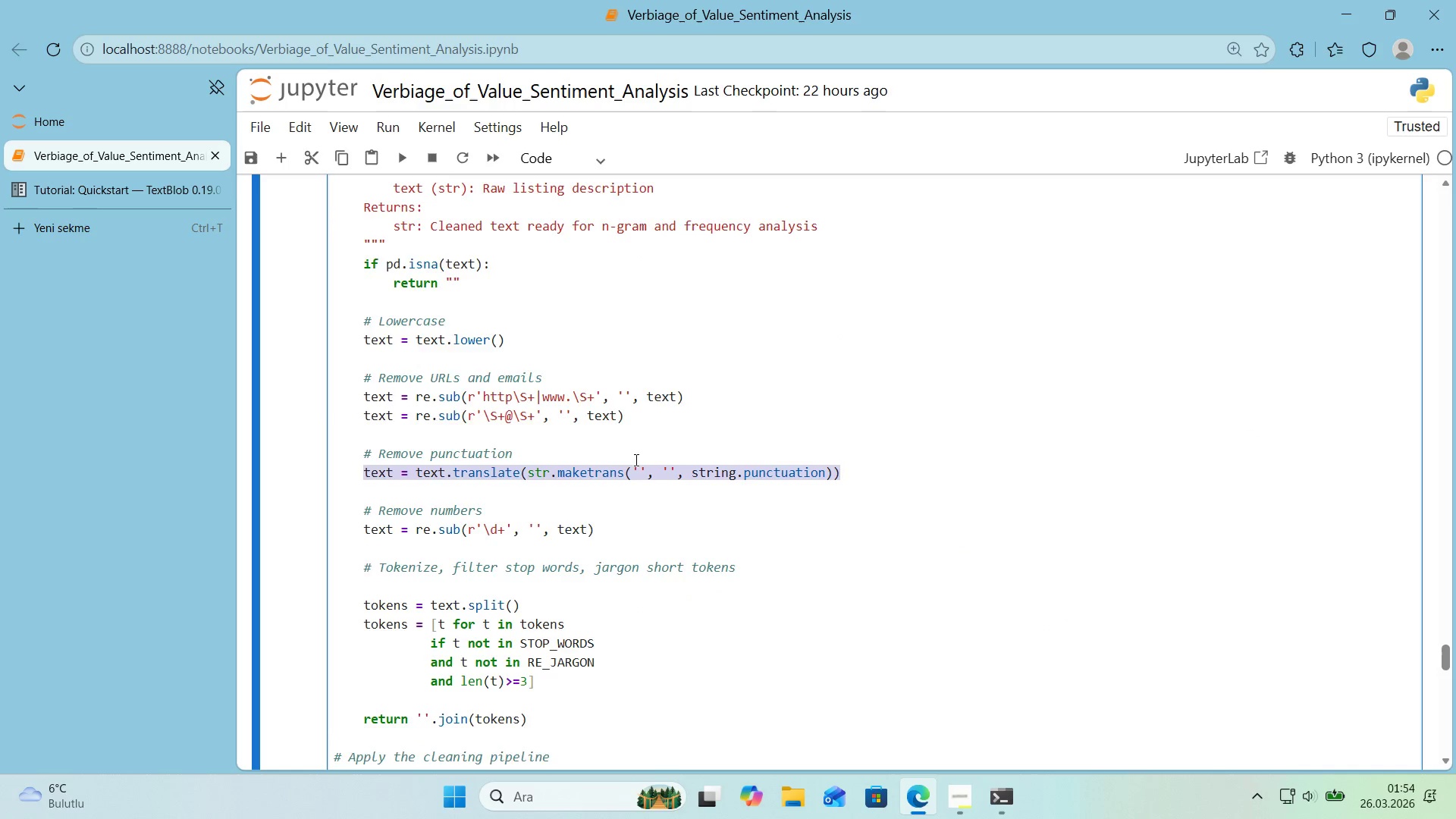 
scroll: coordinate [619, 462], scroll_direction: down, amount: 15.0
 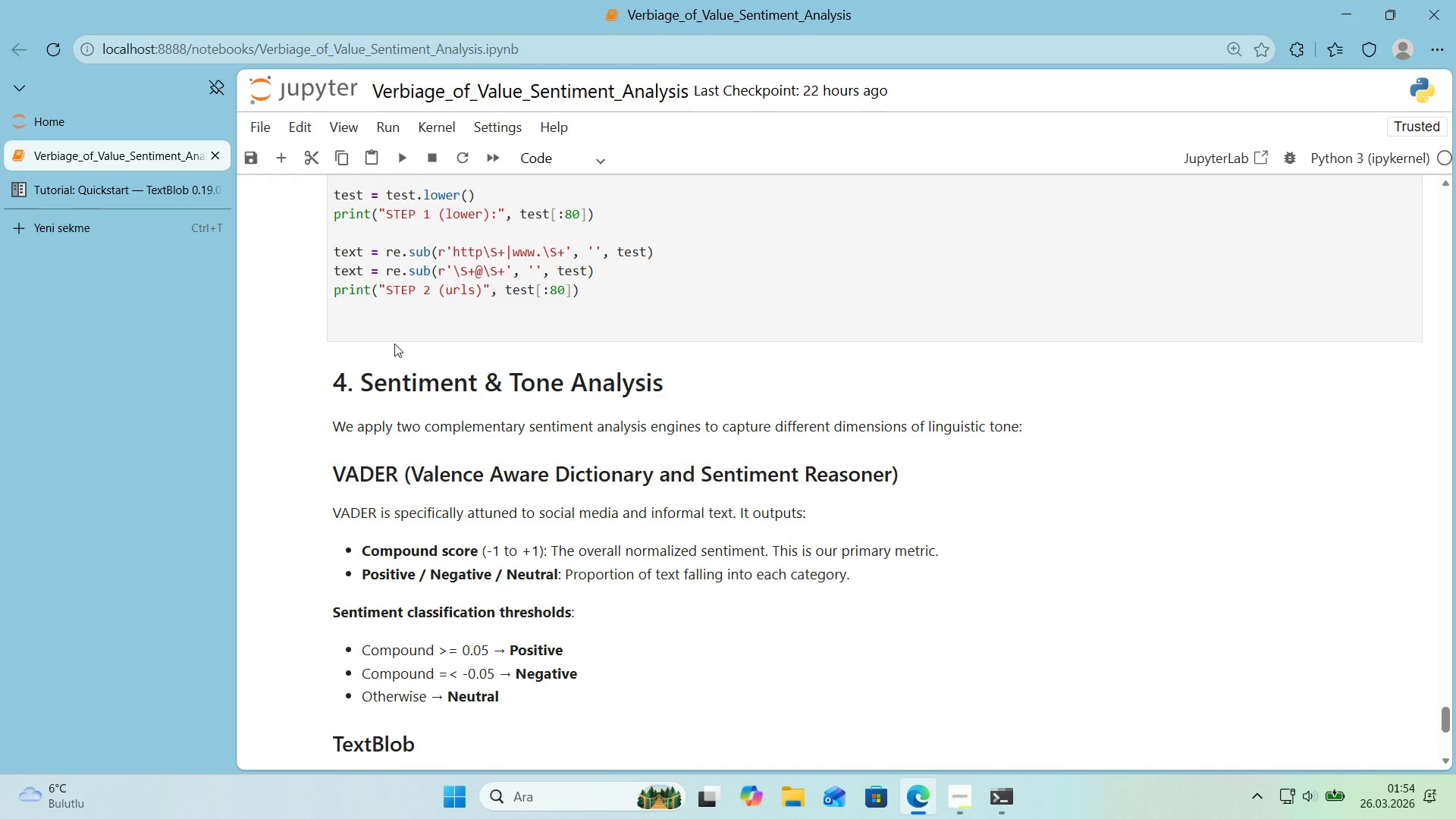 
left_click([403, 331])
 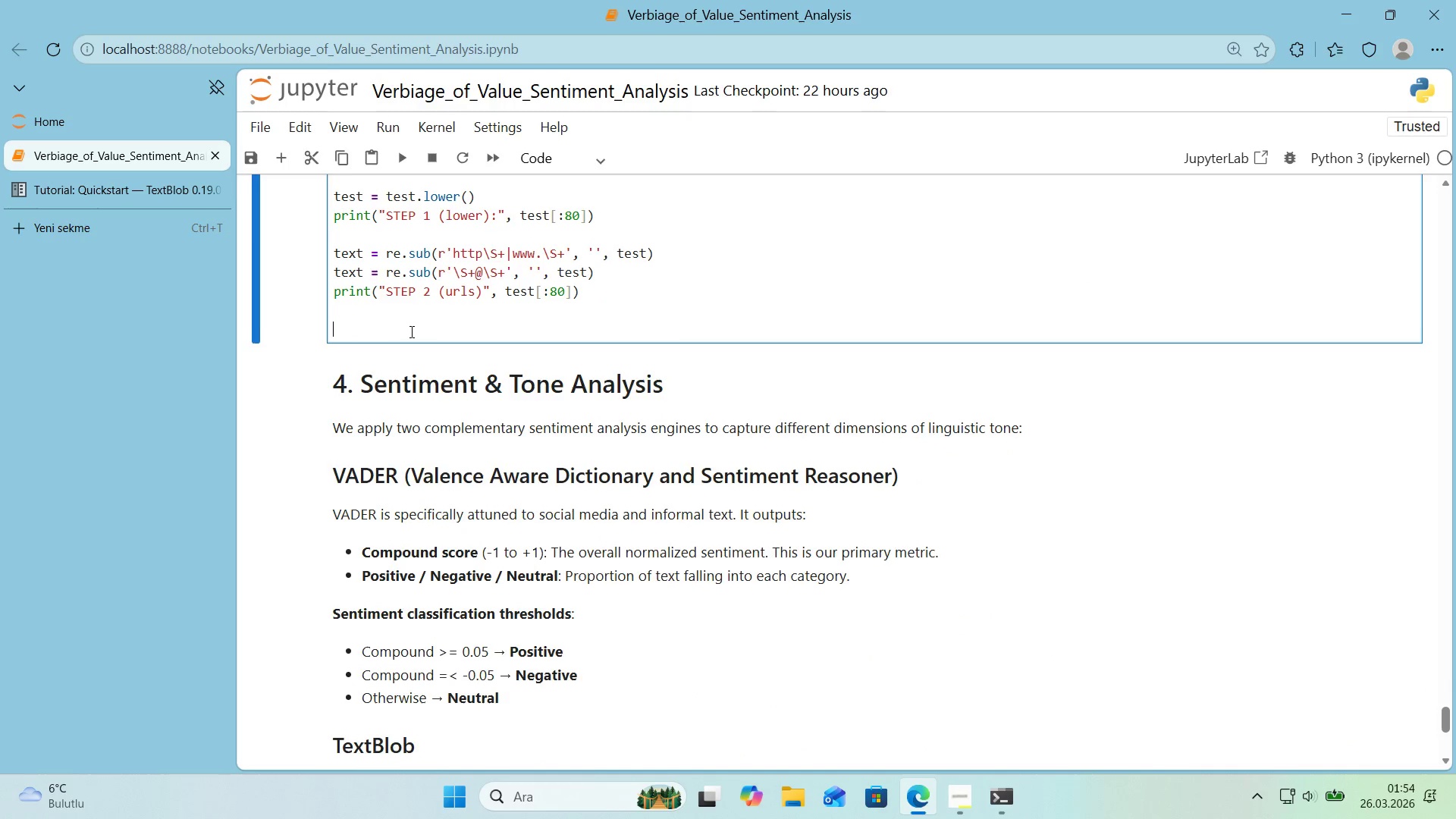 
scroll: coordinate [410, 331], scroll_direction: up, amount: 2.0
 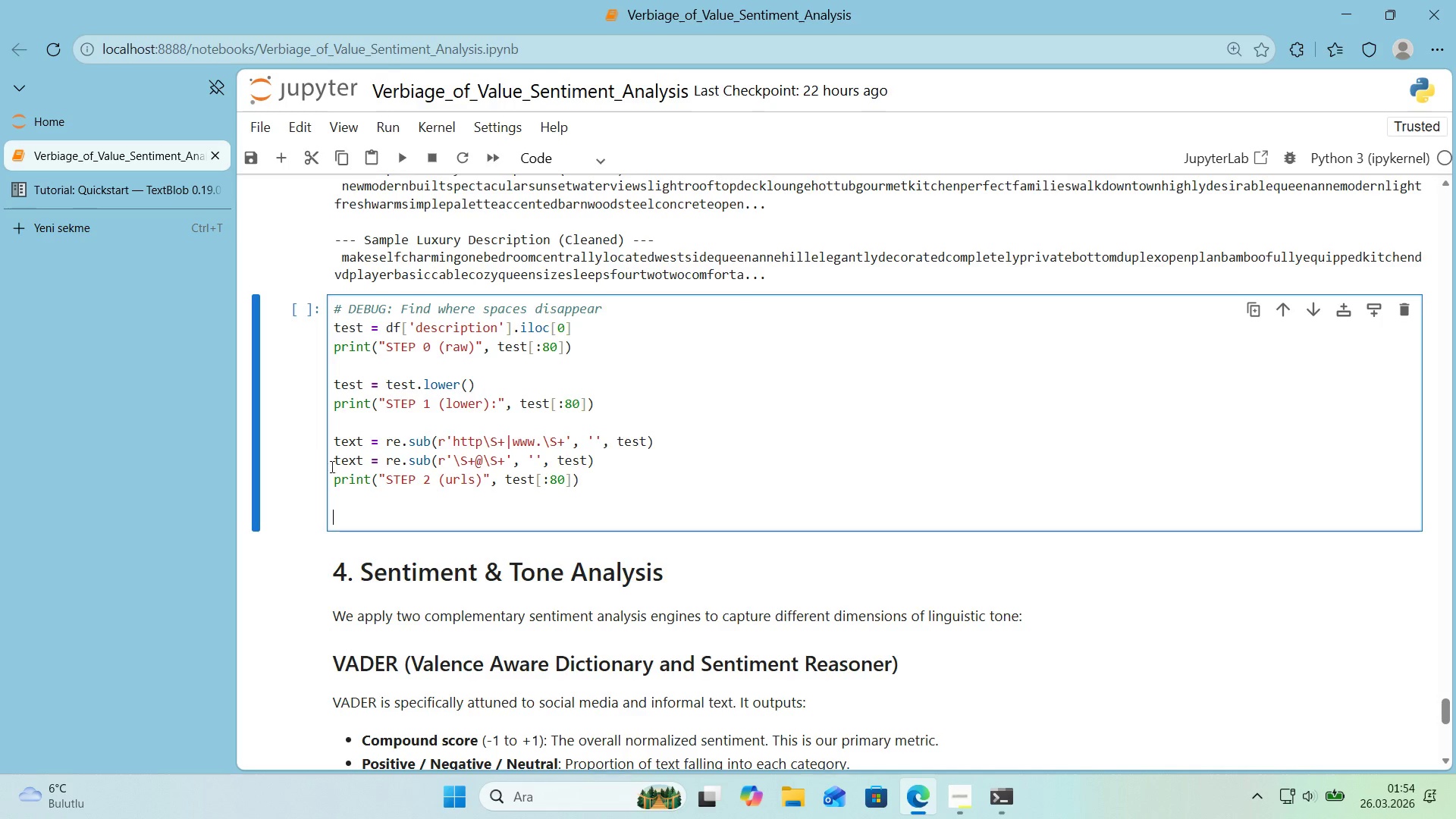 
double_click([342, 444])
 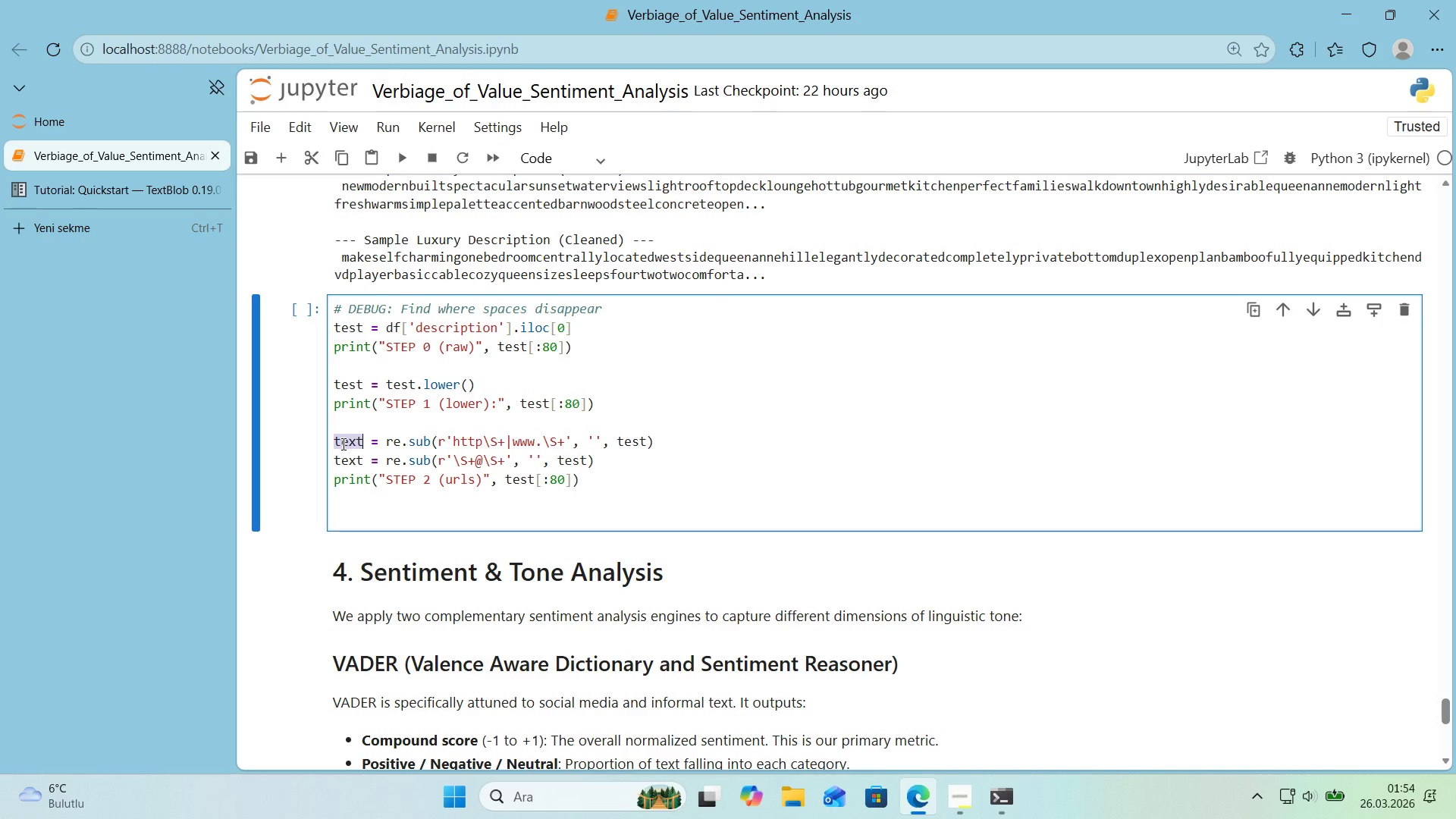 
type(test)
 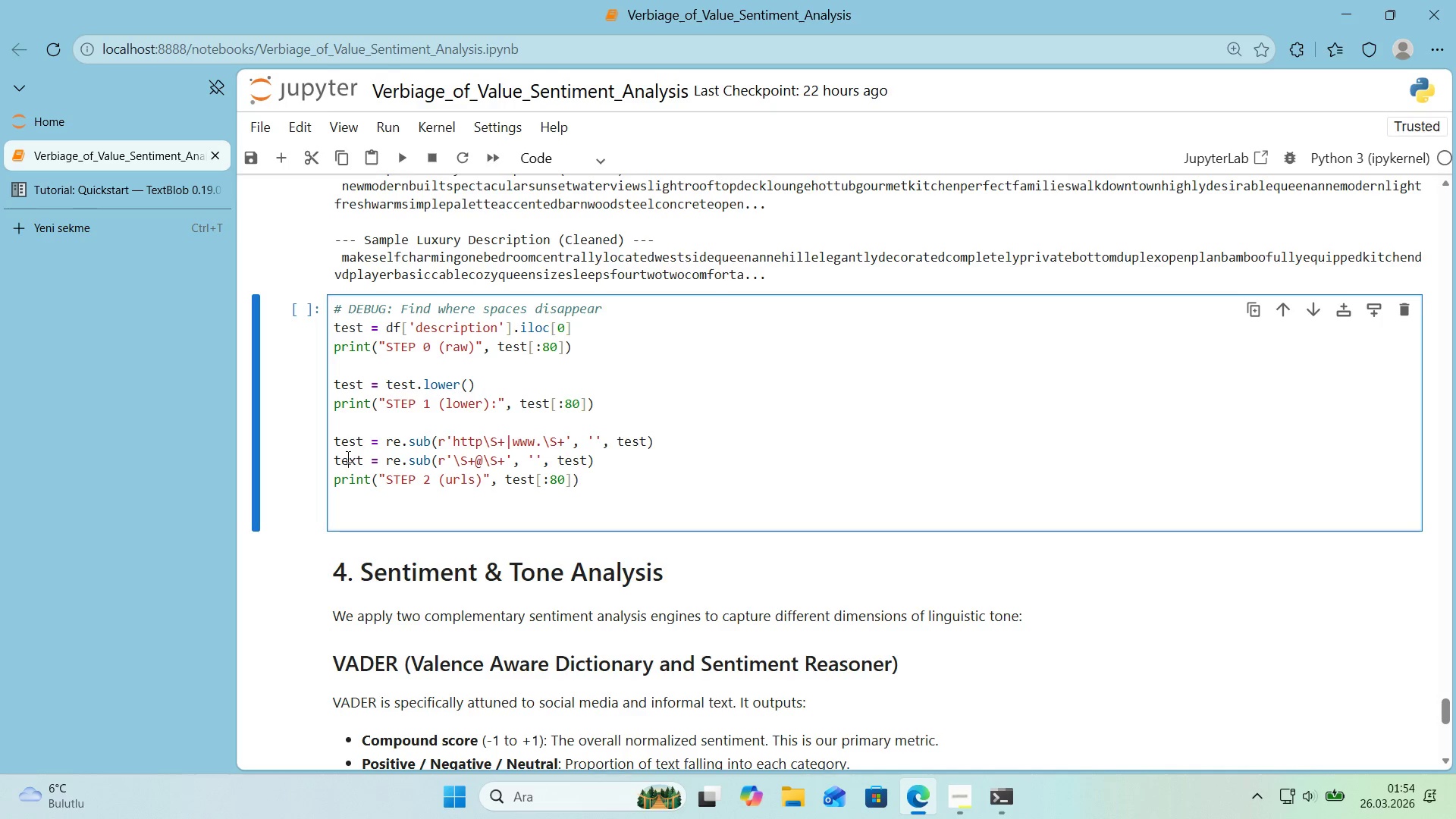 
double_click([347, 457])
 